 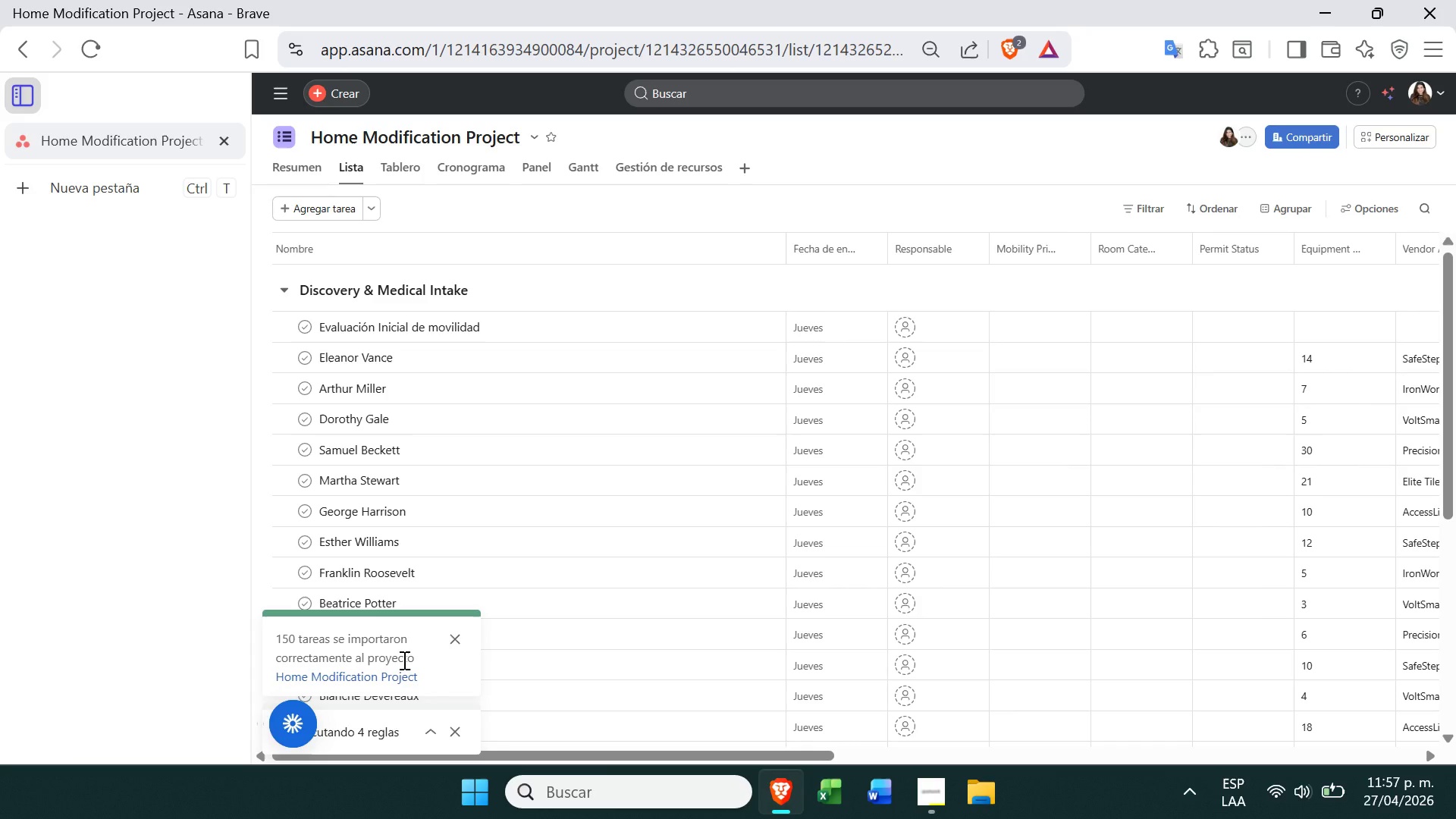 
left_click([453, 698])
 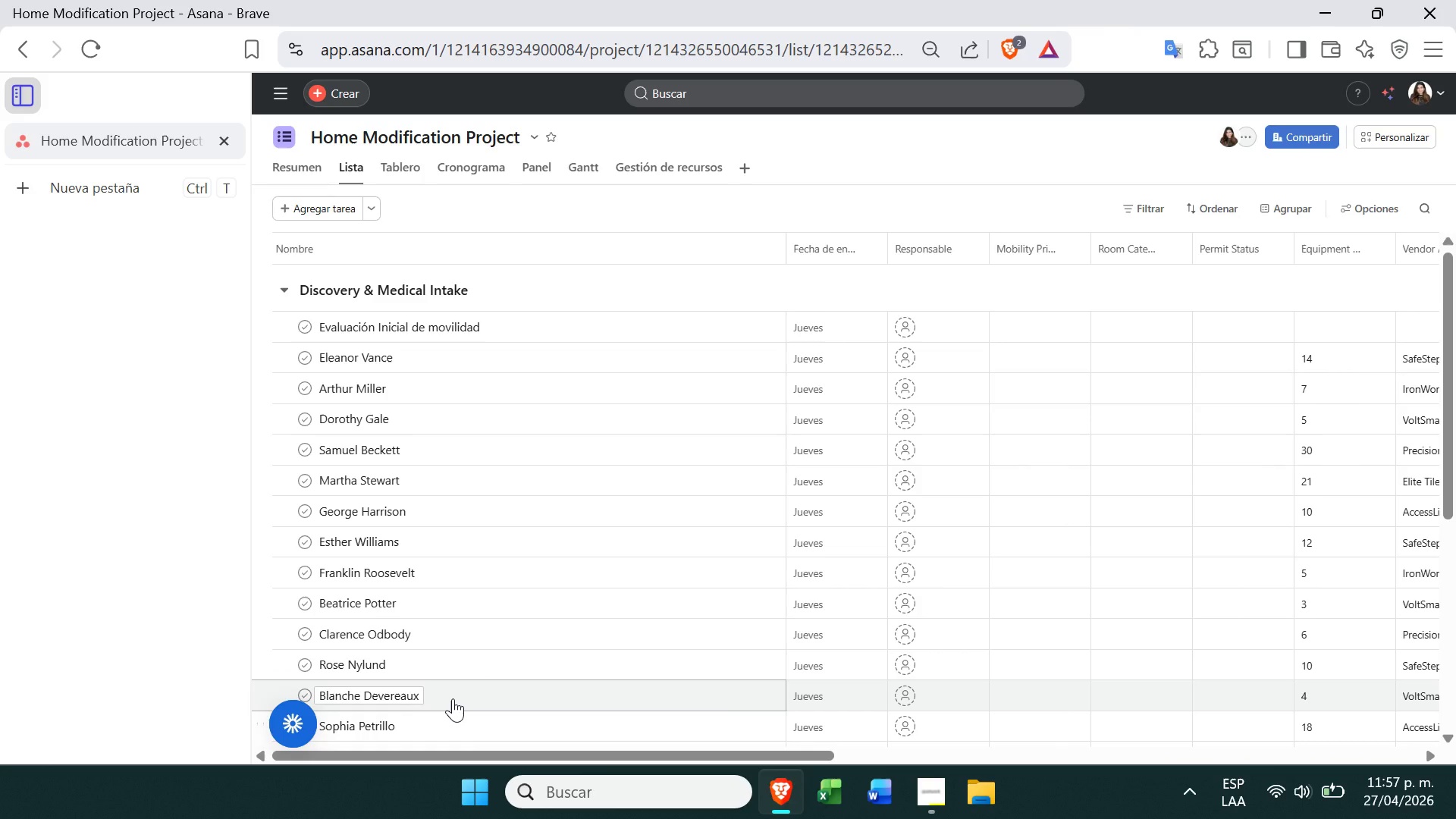 
wait(6.08)
 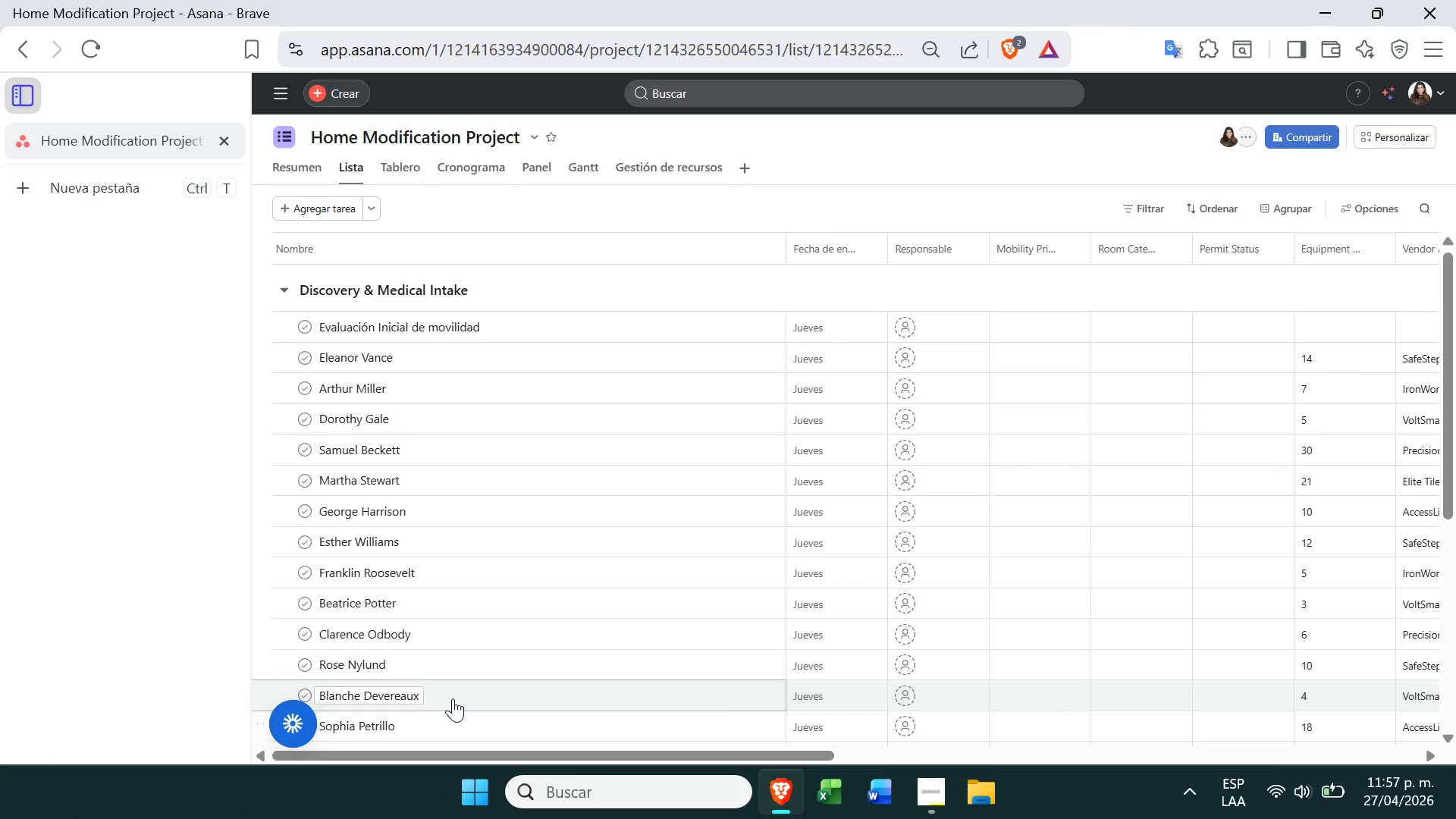 
left_click([403, 169])
 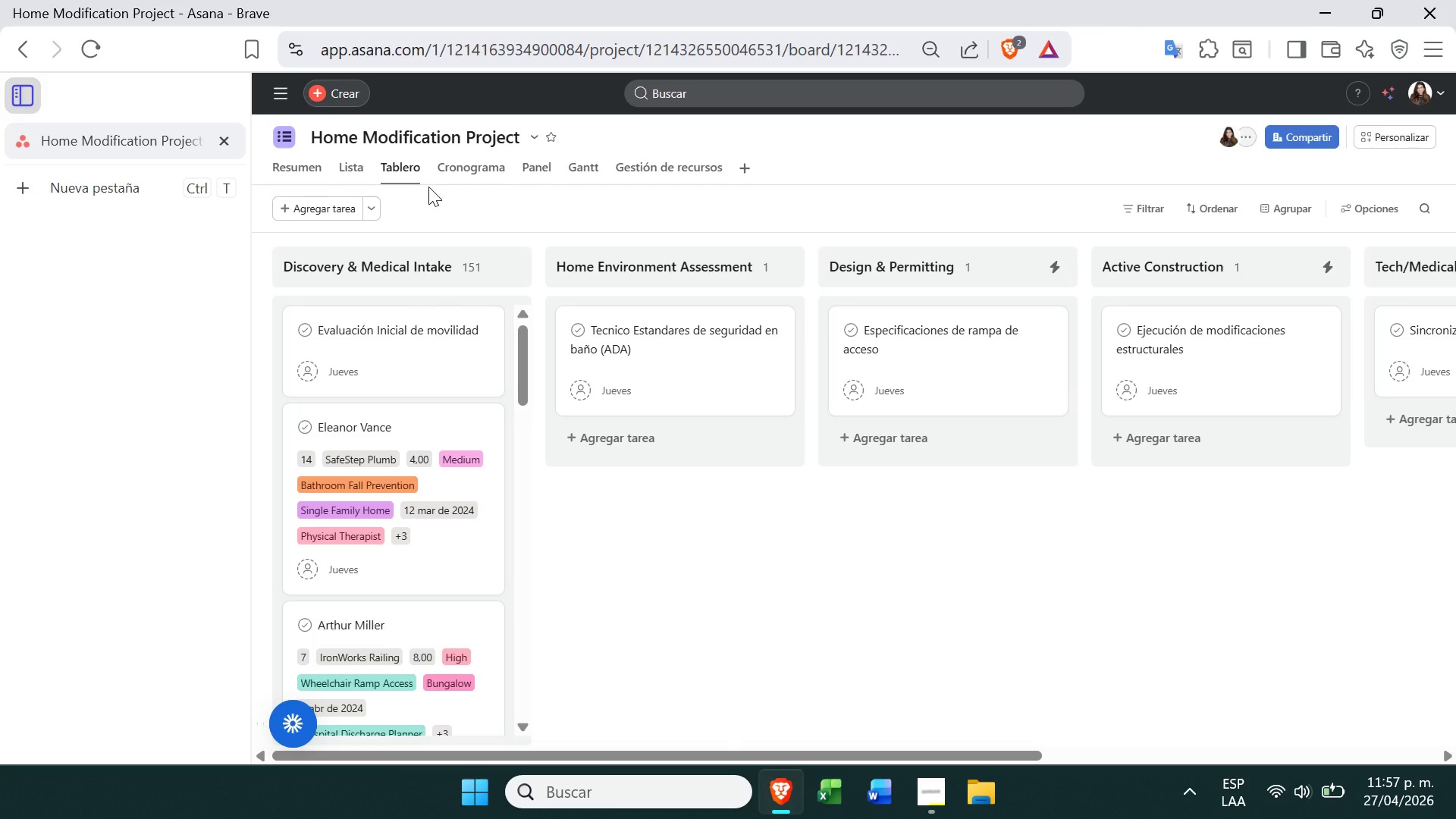 
wait(24.66)
 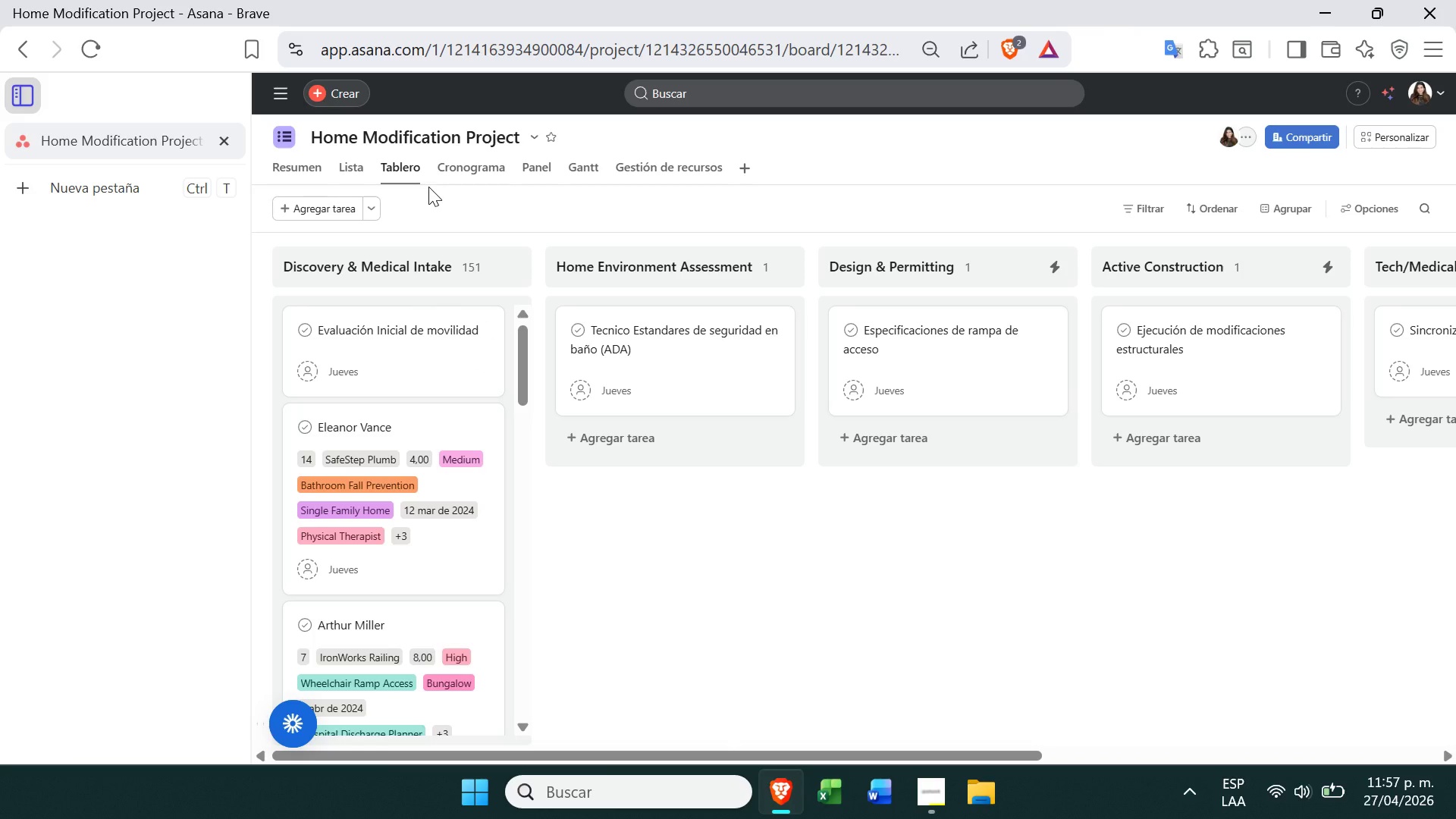 
left_click([354, 172])
 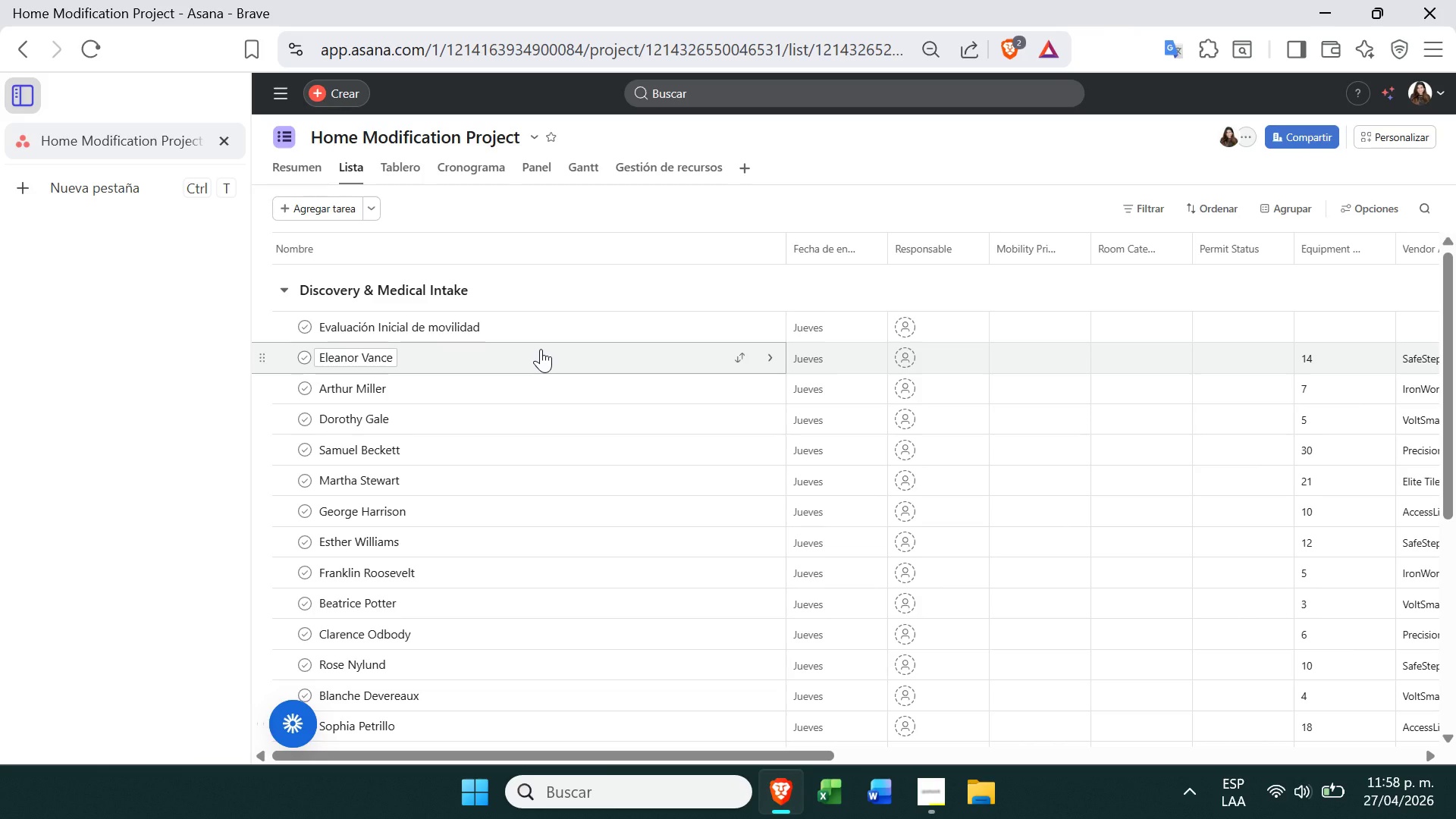 
wait(25.14)
 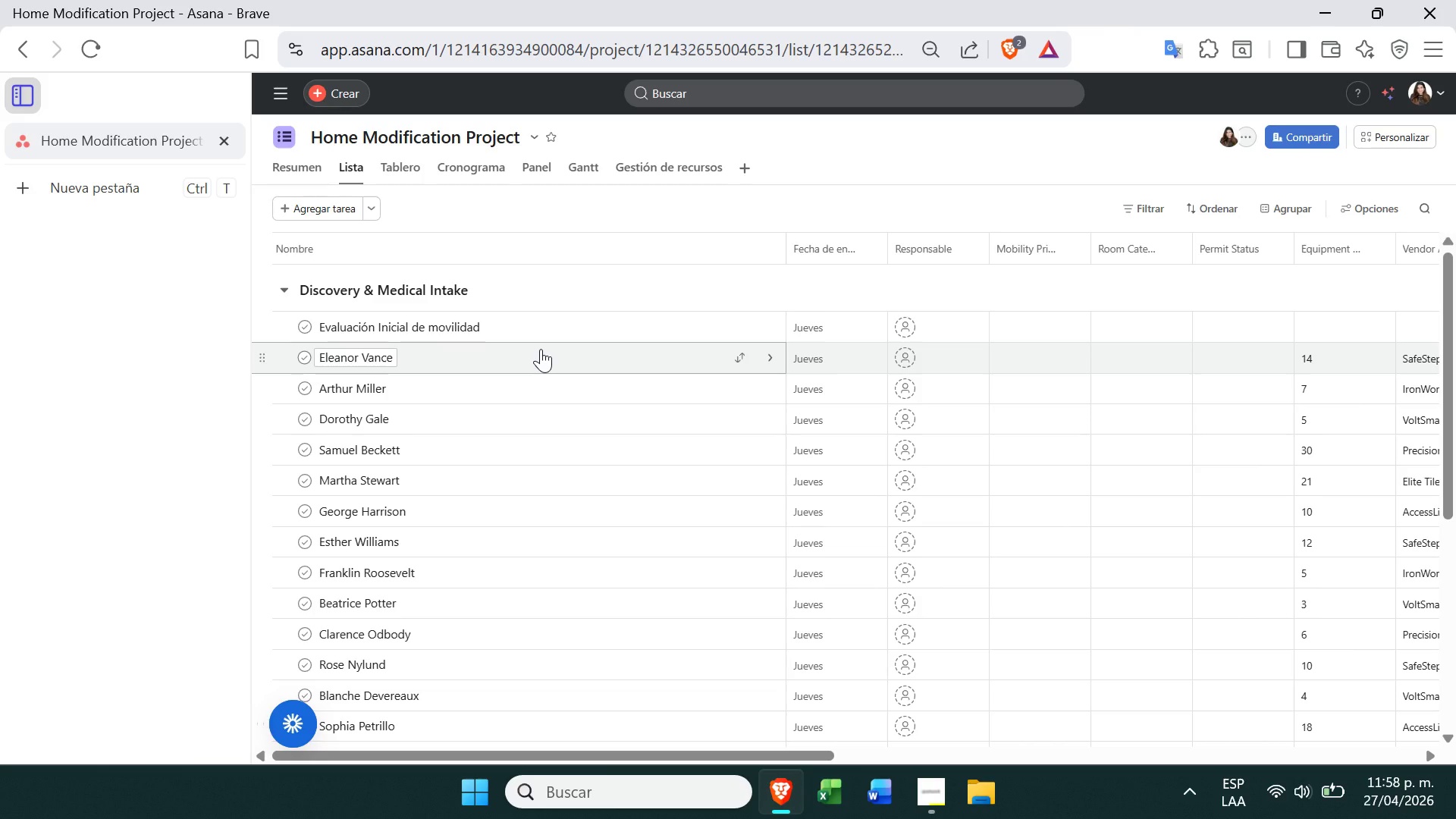 
left_click_drag(start_coordinate=[270, 354], to_coordinate=[325, 515])
 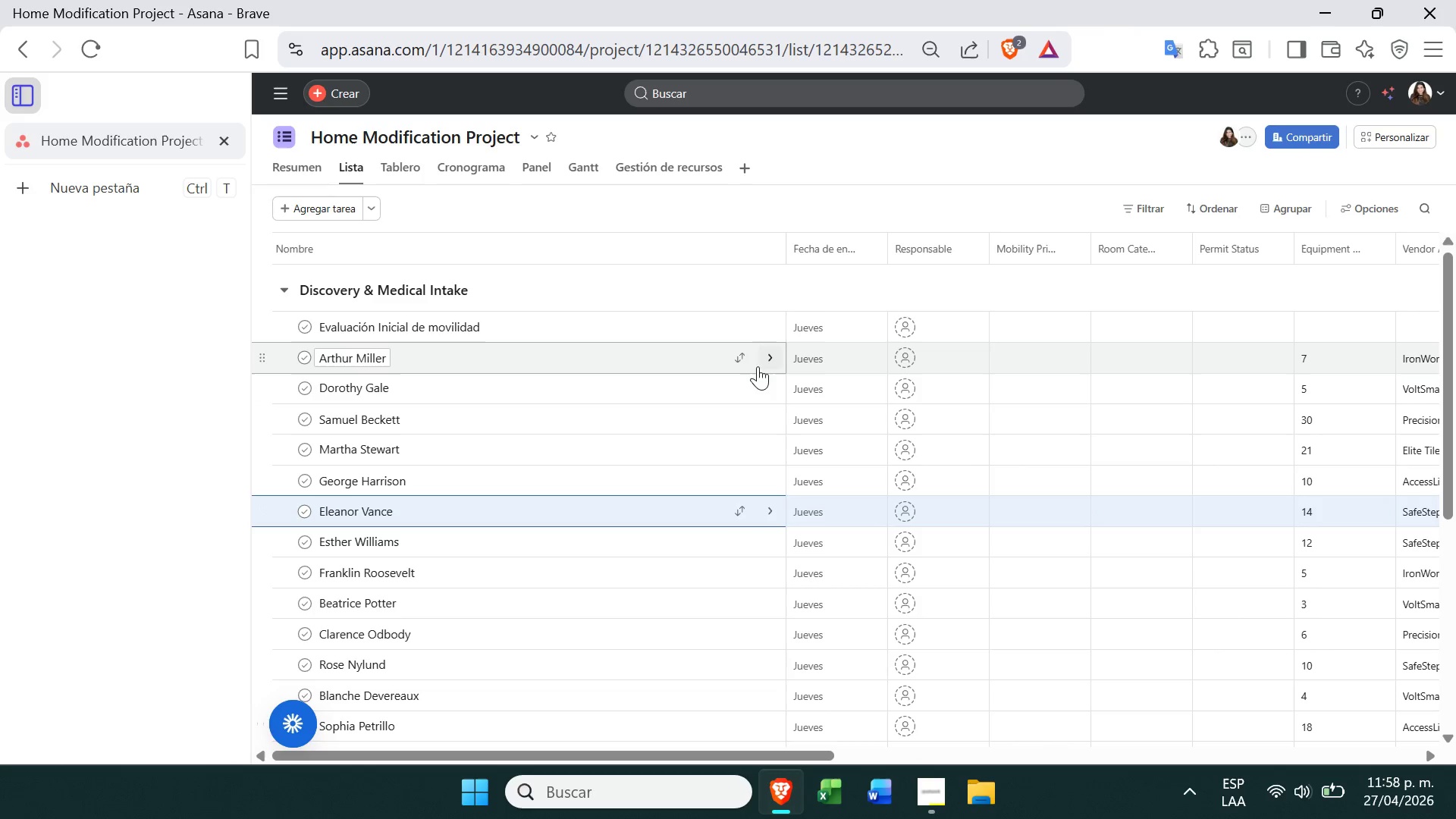 
mouse_move([743, 375])
 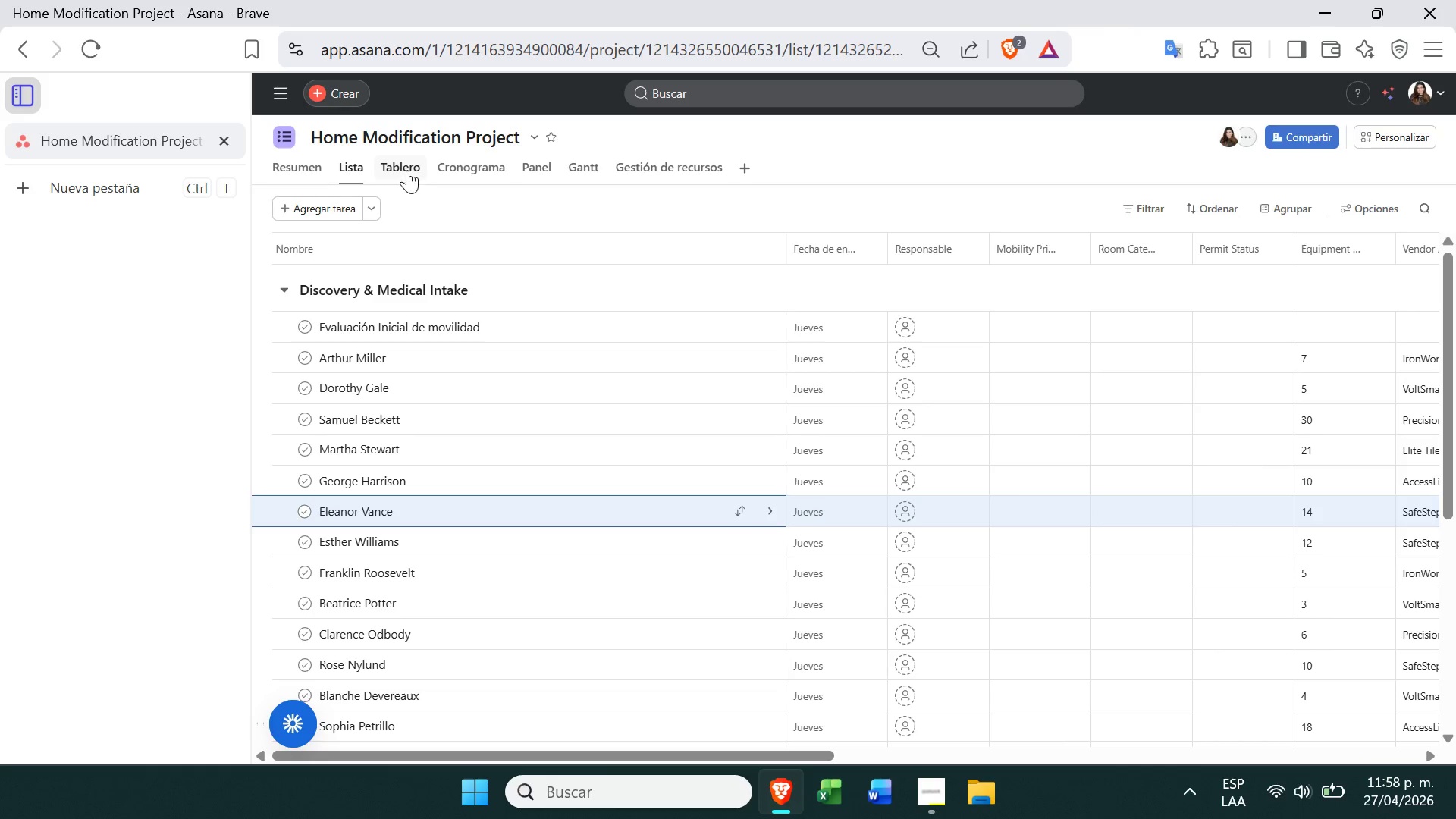 
left_click([406, 169])
 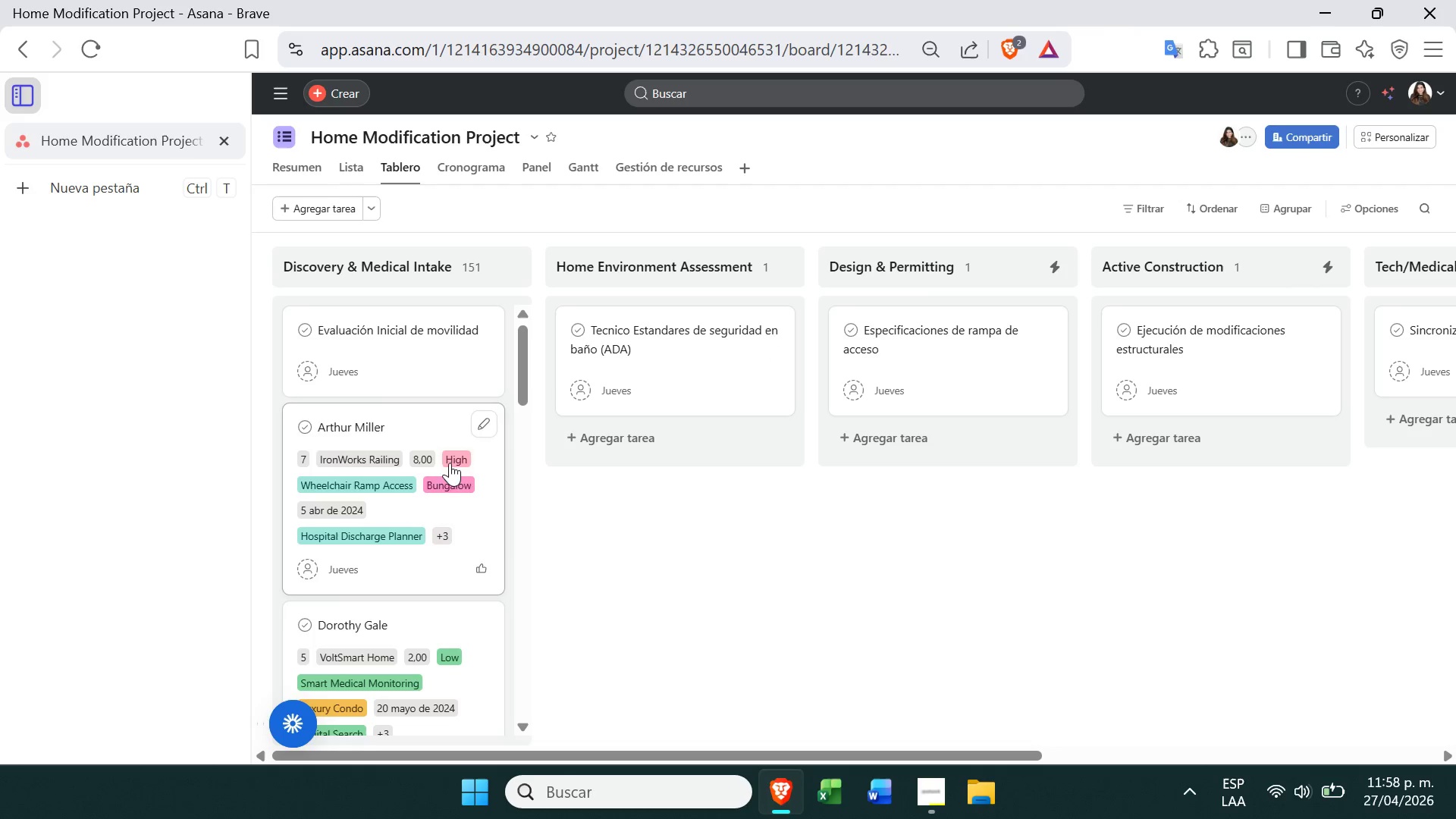 
left_click_drag(start_coordinate=[451, 513], to_coordinate=[682, 457])
 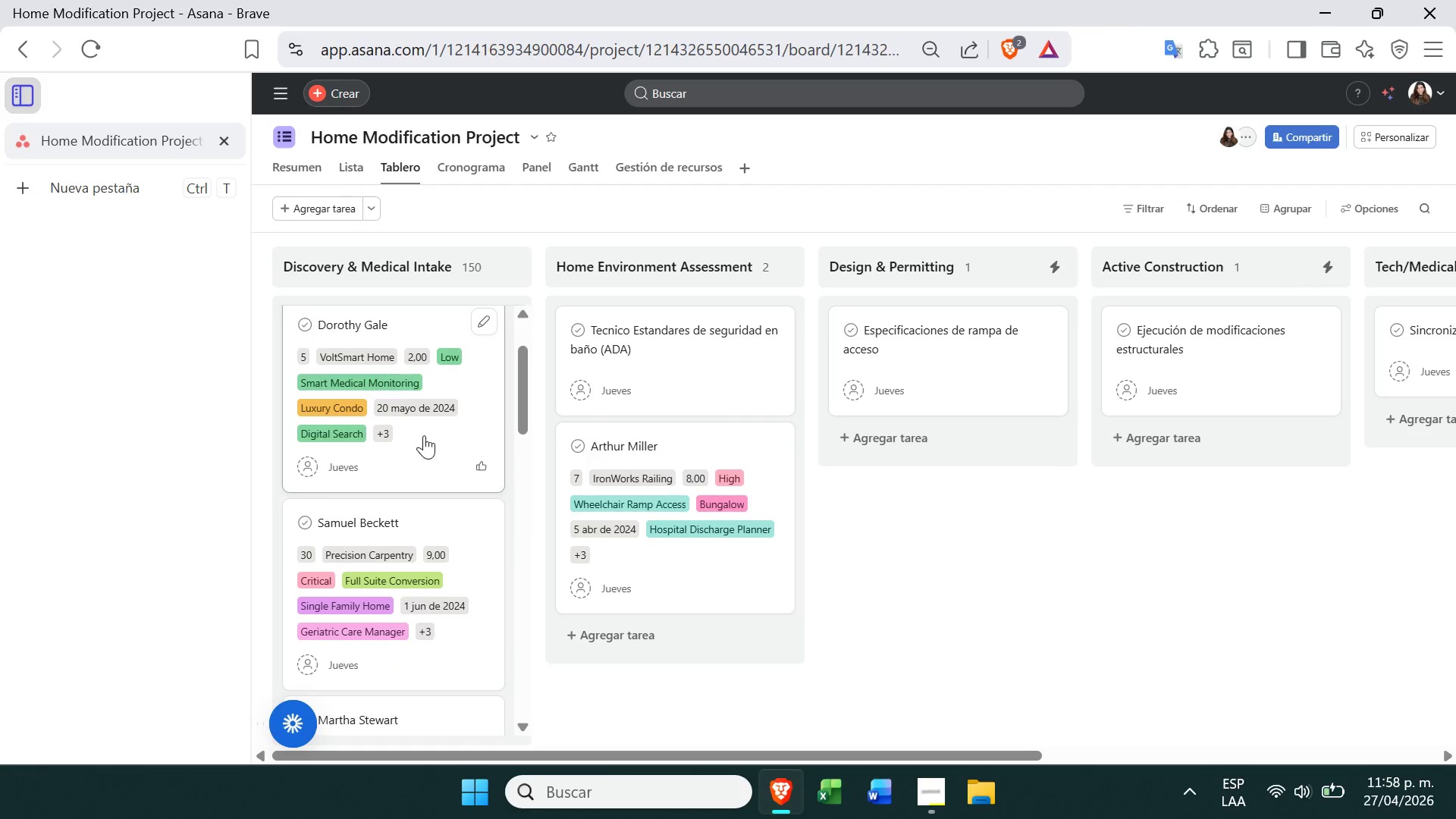 
left_click_drag(start_coordinate=[426, 433], to_coordinate=[685, 533])
 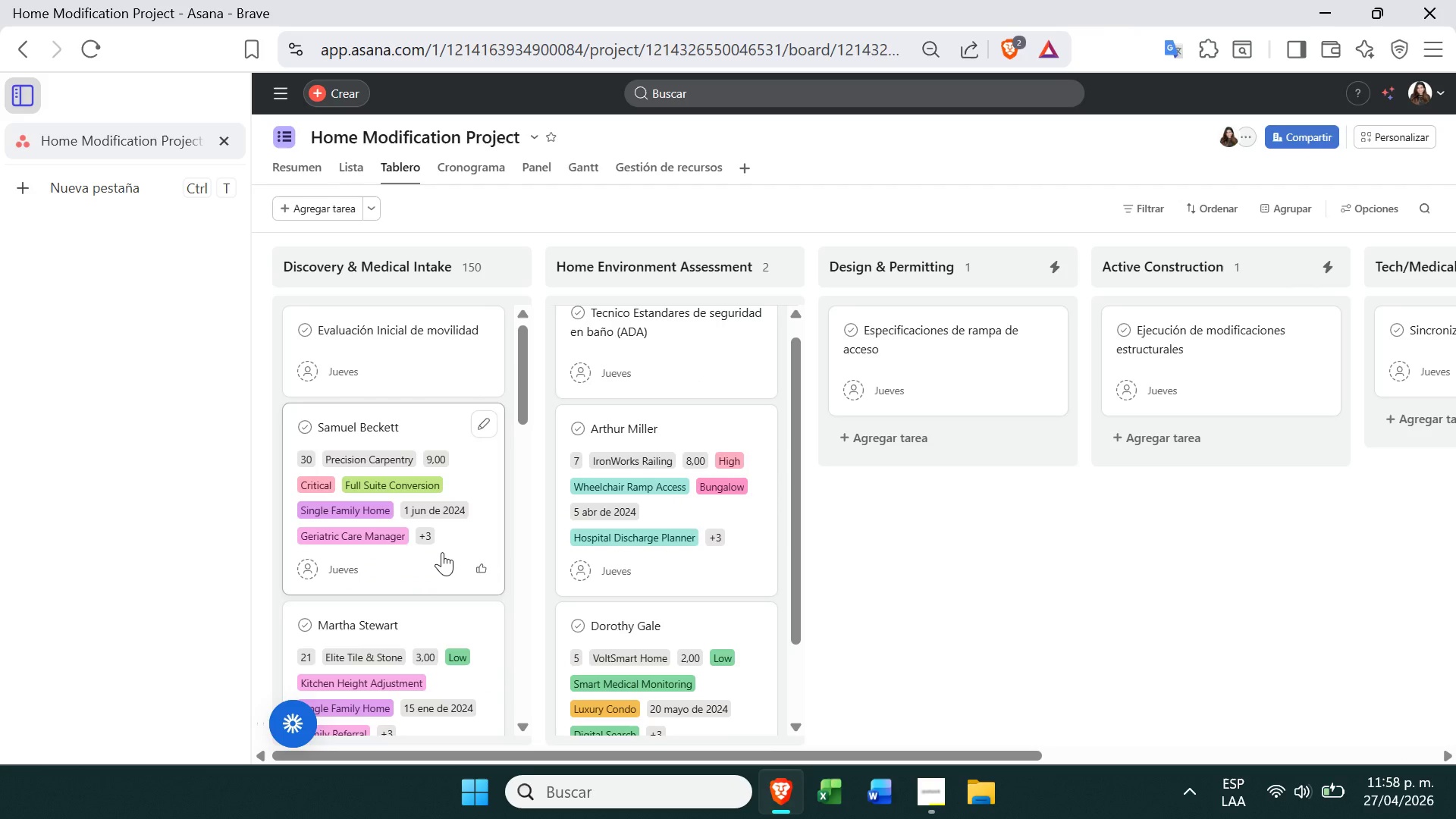 
left_click_drag(start_coordinate=[442, 552], to_coordinate=[708, 570])
 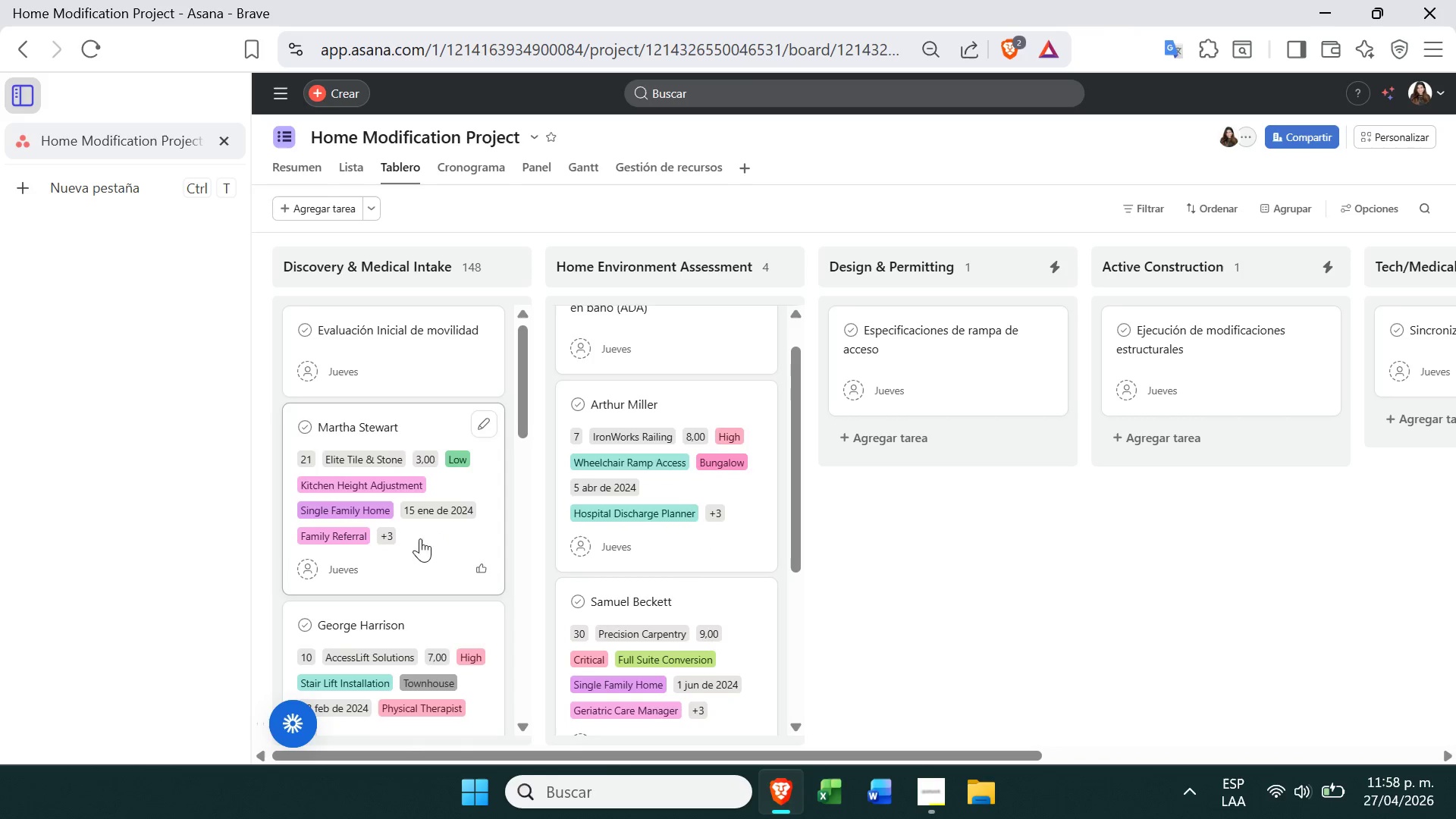 
left_click_drag(start_coordinate=[423, 549], to_coordinate=[741, 533])
 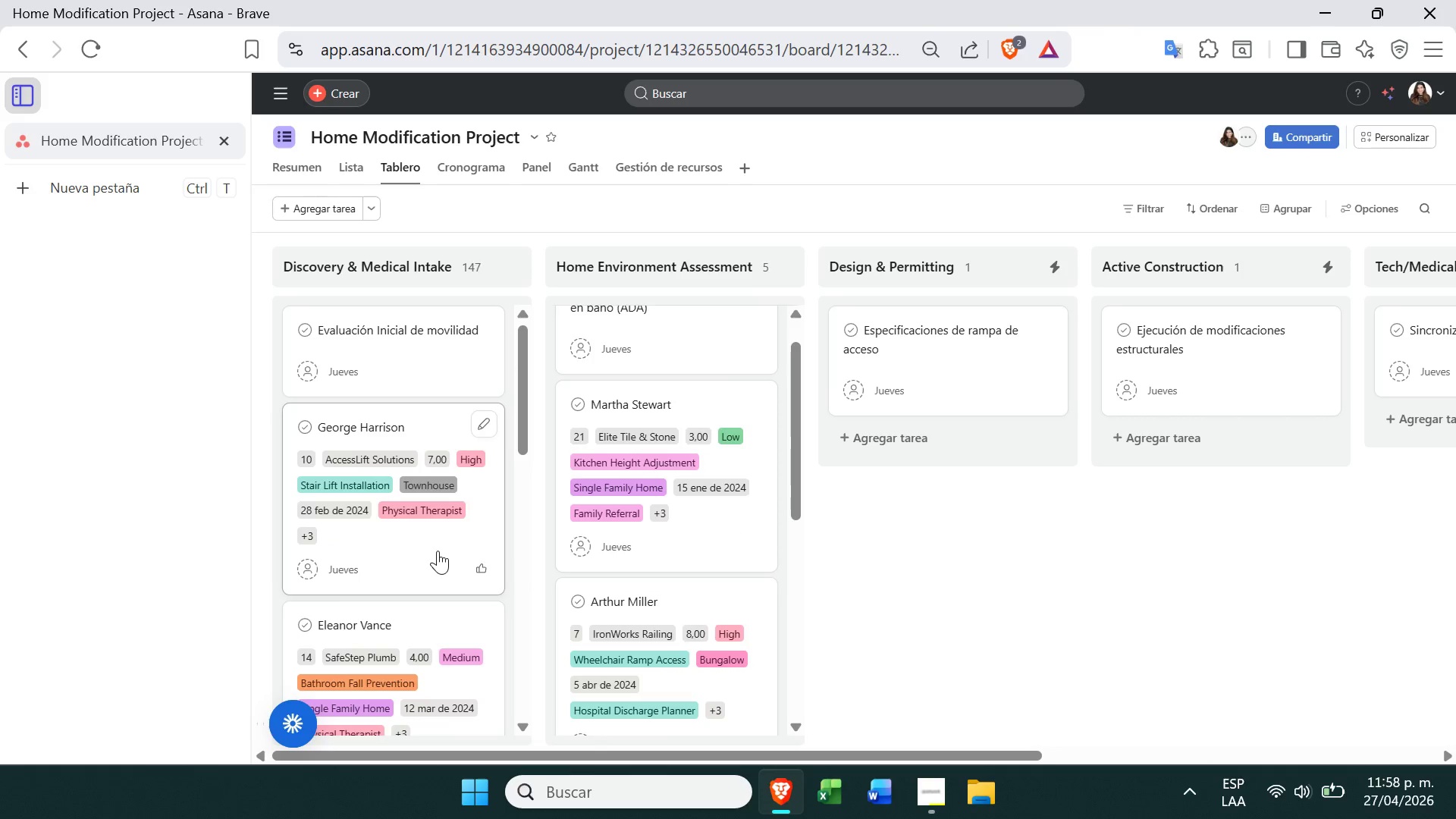 
left_click_drag(start_coordinate=[438, 551], to_coordinate=[652, 499])
 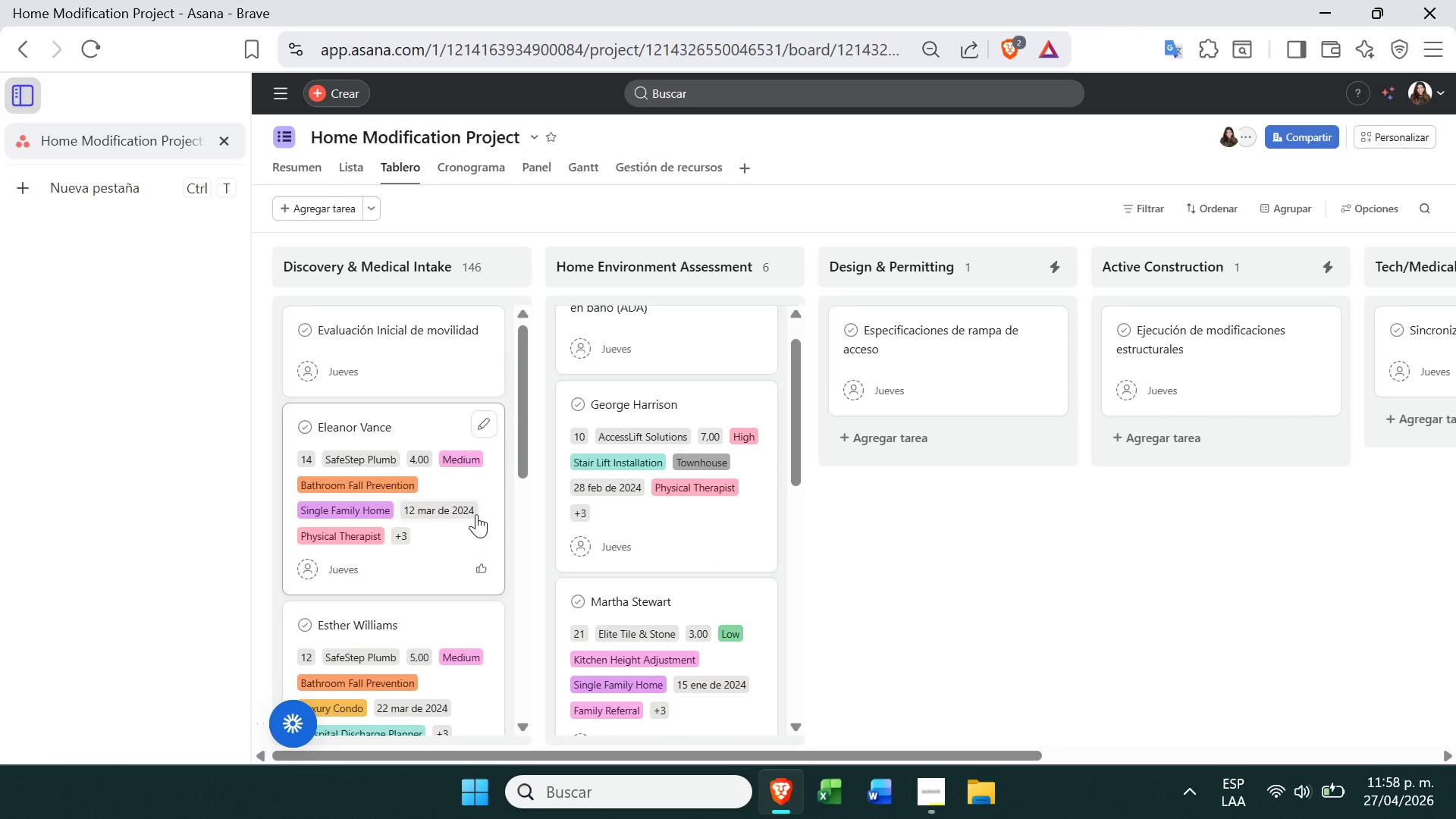 
left_click_drag(start_coordinate=[476, 514], to_coordinate=[701, 459])
 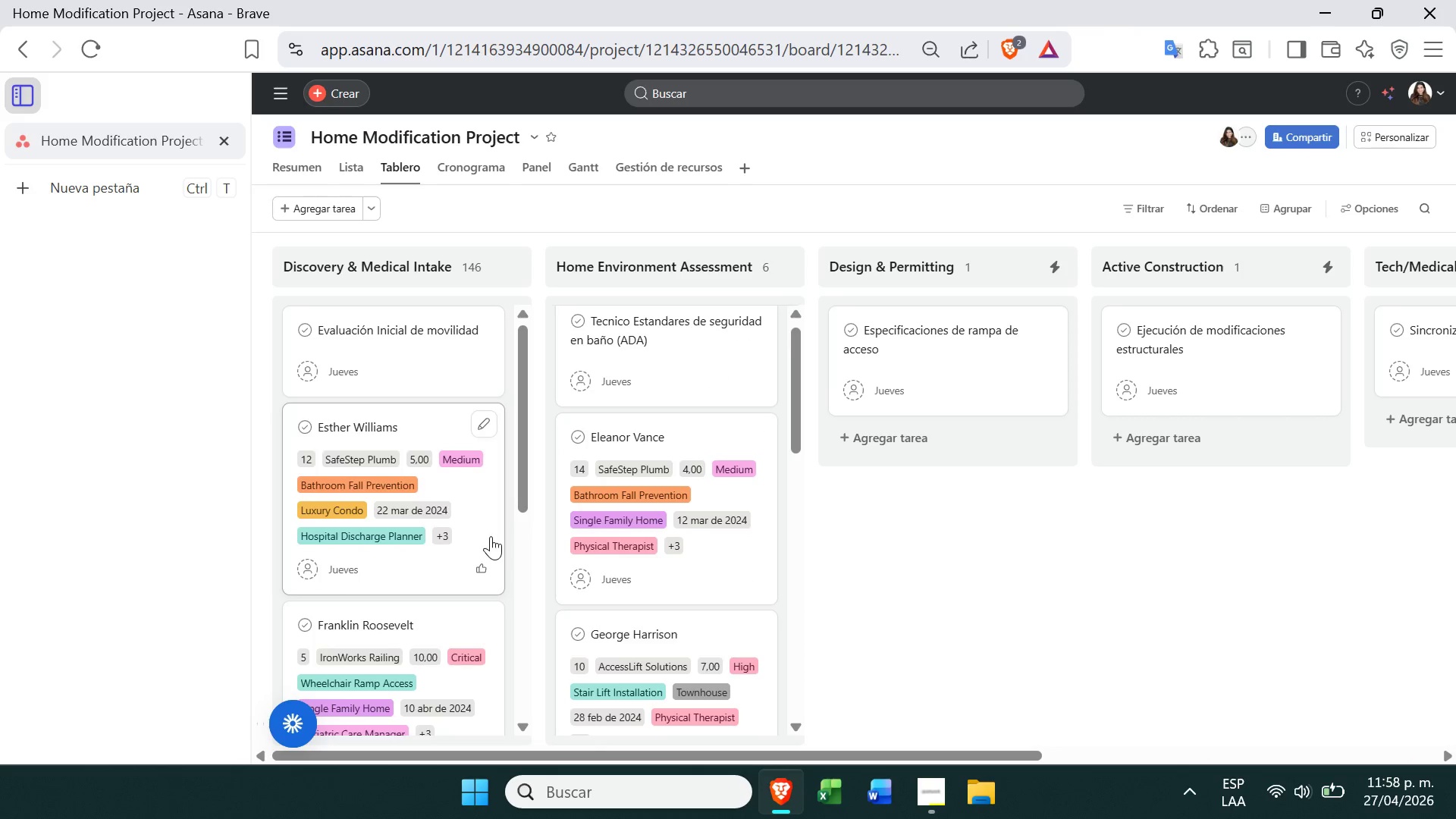 
left_click_drag(start_coordinate=[491, 536], to_coordinate=[701, 469])
 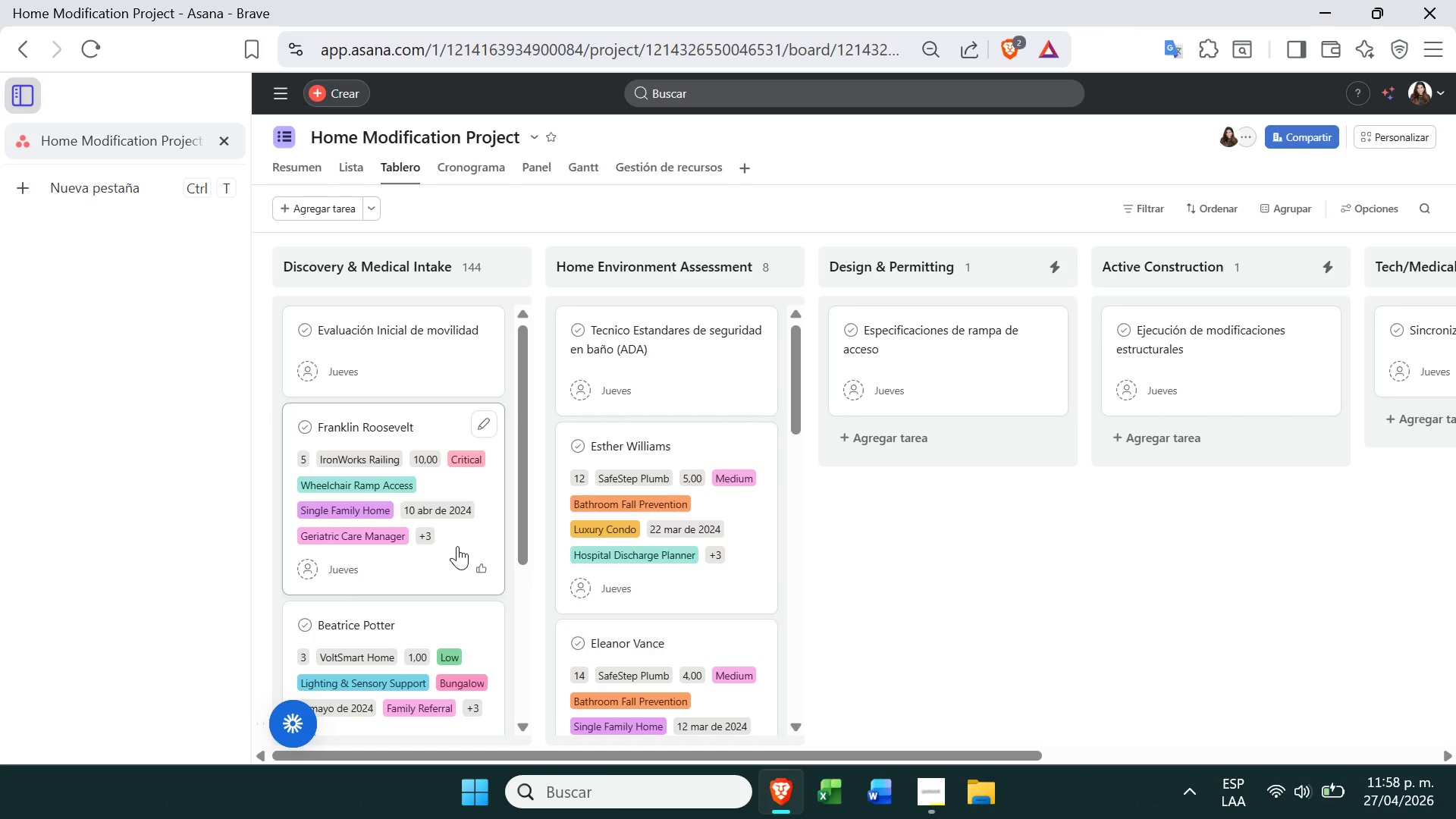 
left_click_drag(start_coordinate=[459, 548], to_coordinate=[745, 450])
 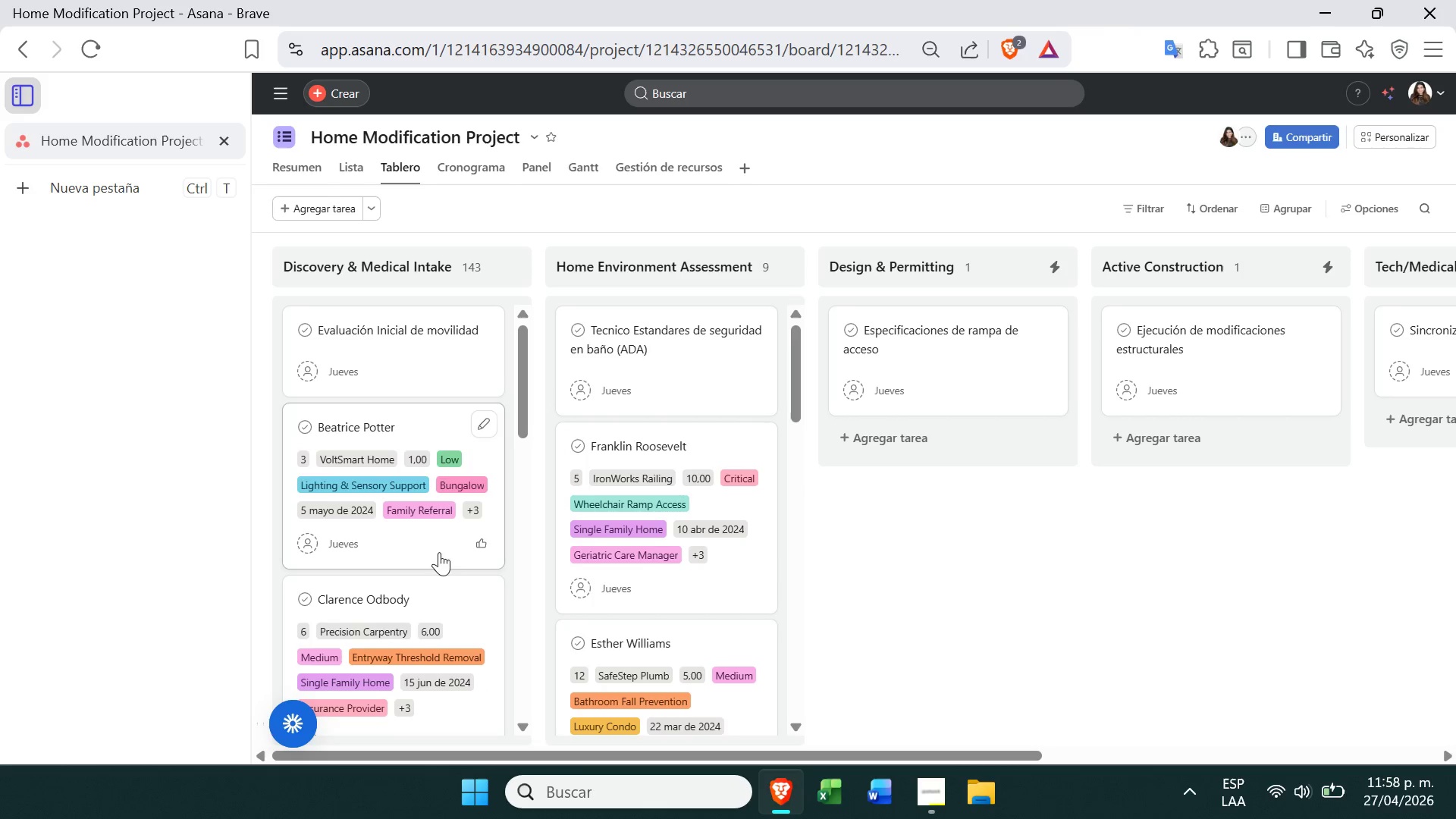 
left_click_drag(start_coordinate=[445, 540], to_coordinate=[701, 507])
 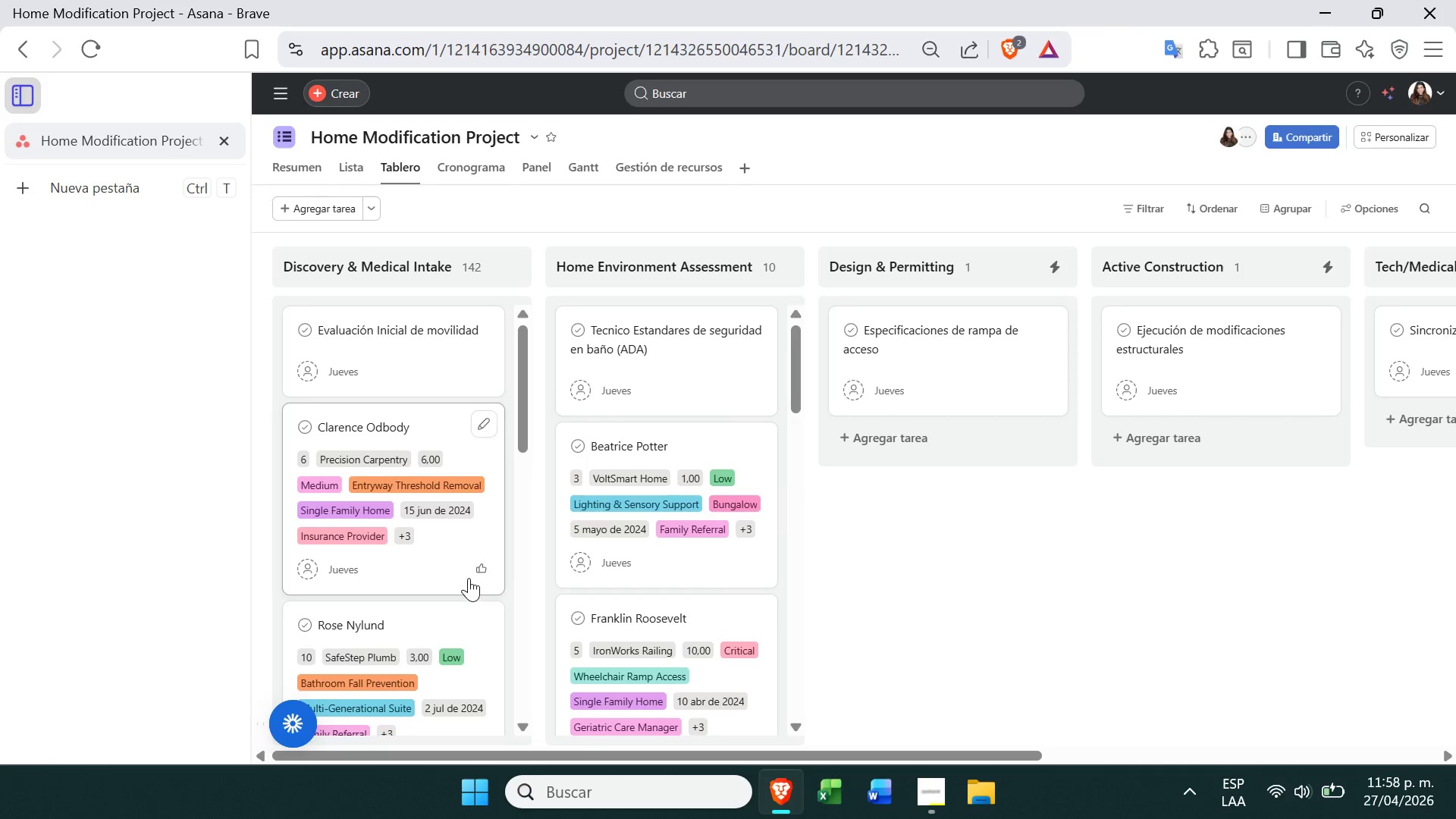 
left_click_drag(start_coordinate=[469, 578], to_coordinate=[708, 510])
 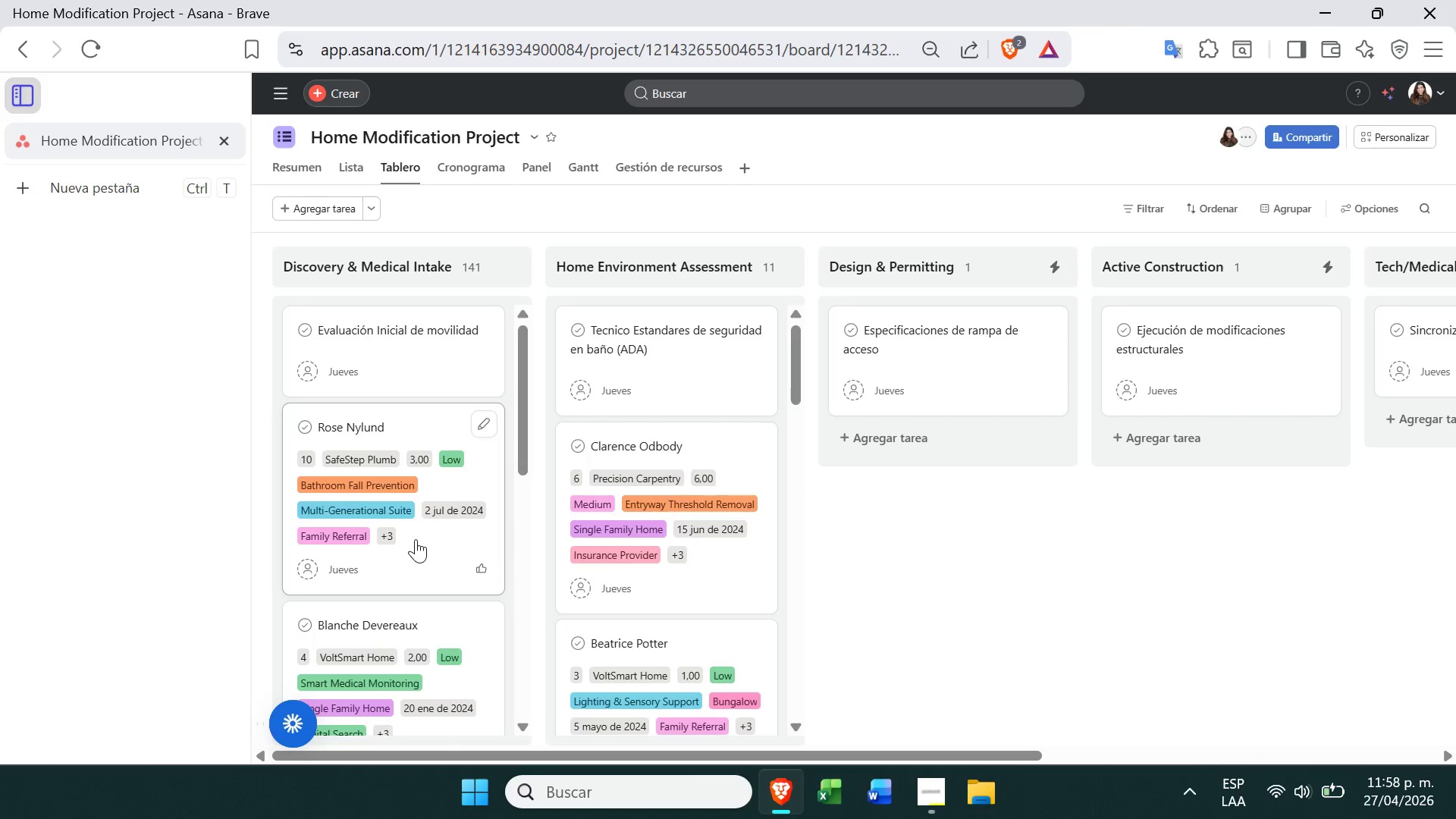 
left_click_drag(start_coordinate=[416, 539], to_coordinate=[705, 509])
 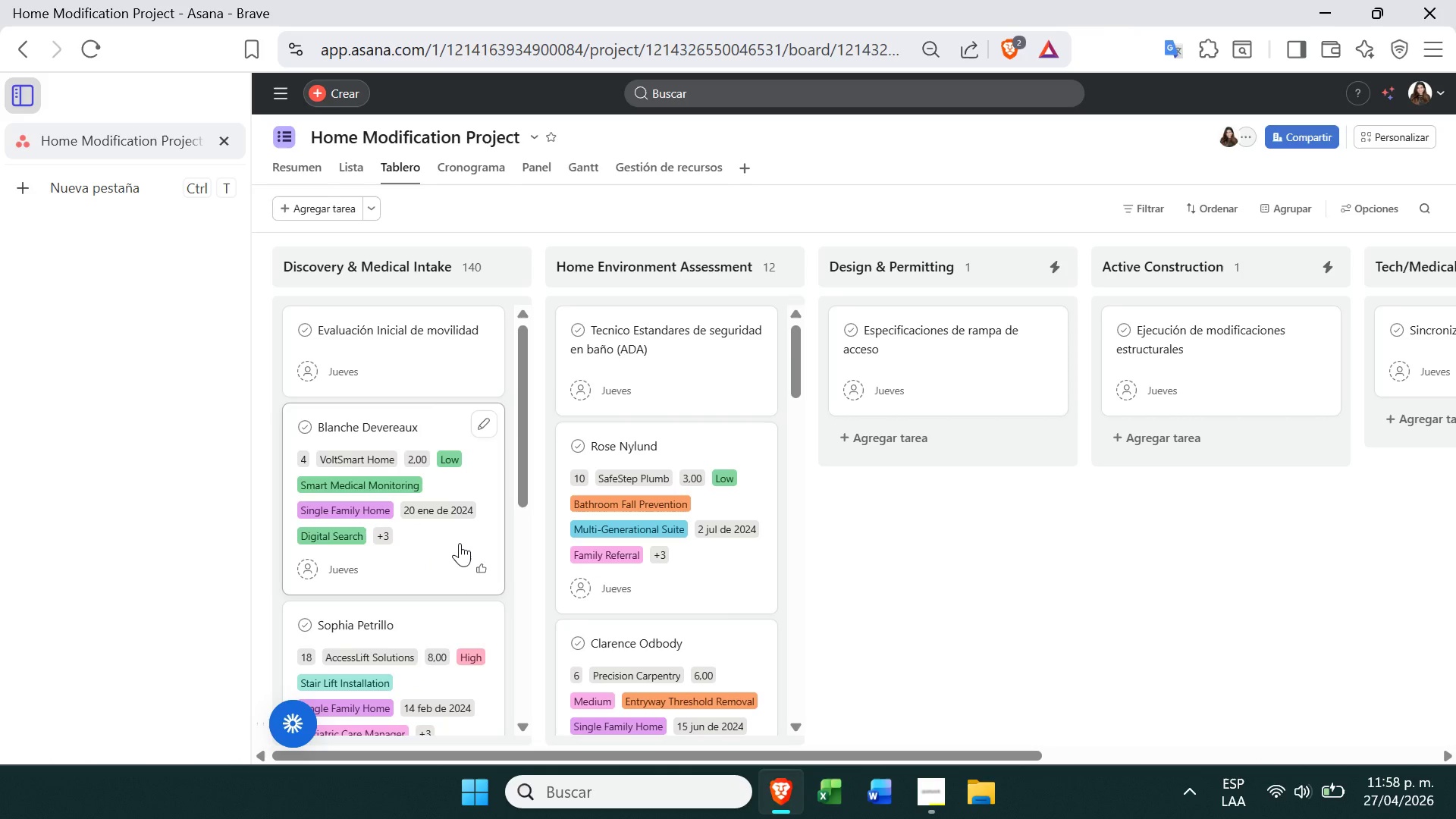 
left_click_drag(start_coordinate=[460, 543], to_coordinate=[696, 519])
 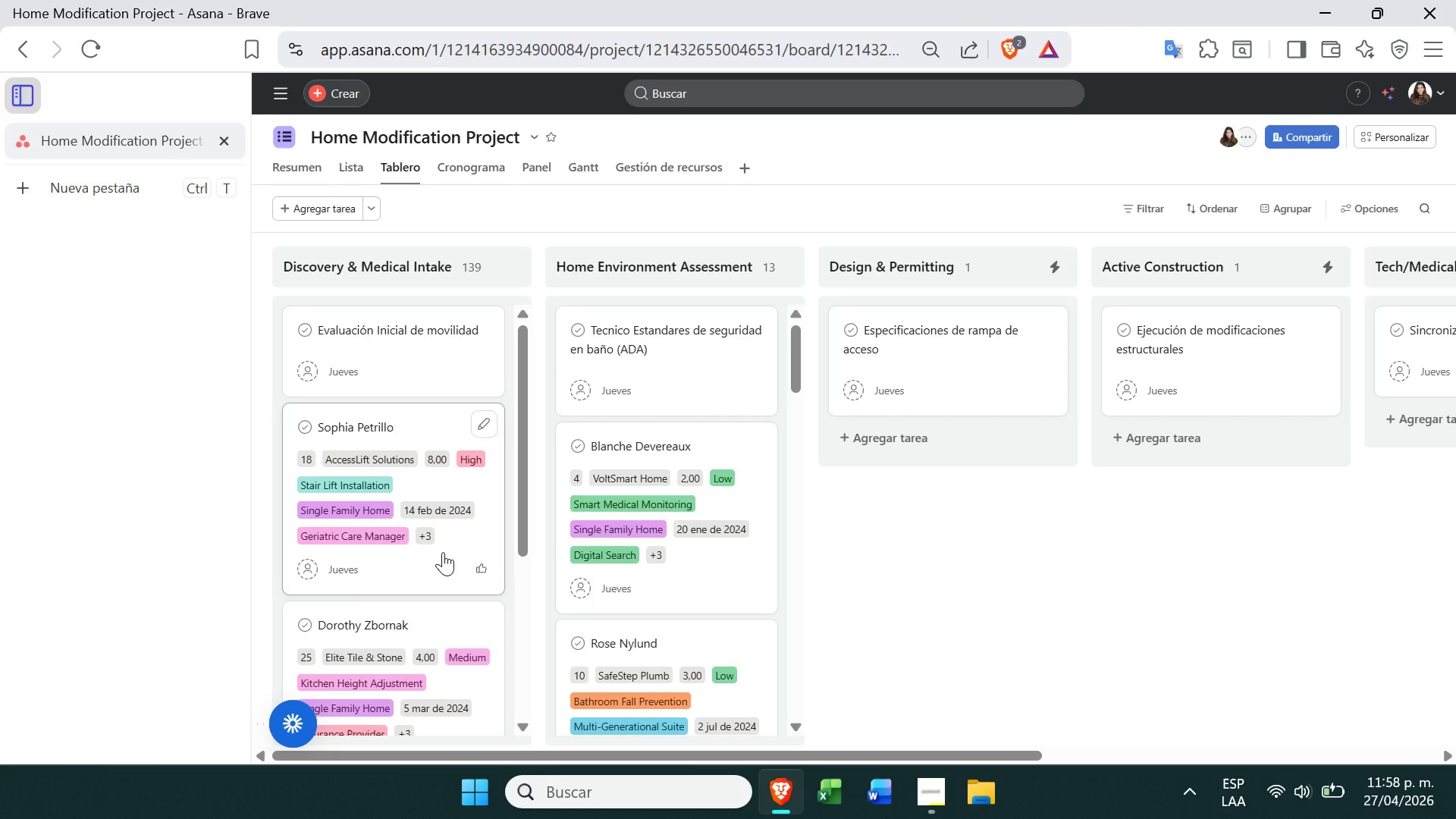 
left_click_drag(start_coordinate=[443, 552], to_coordinate=[673, 504])
 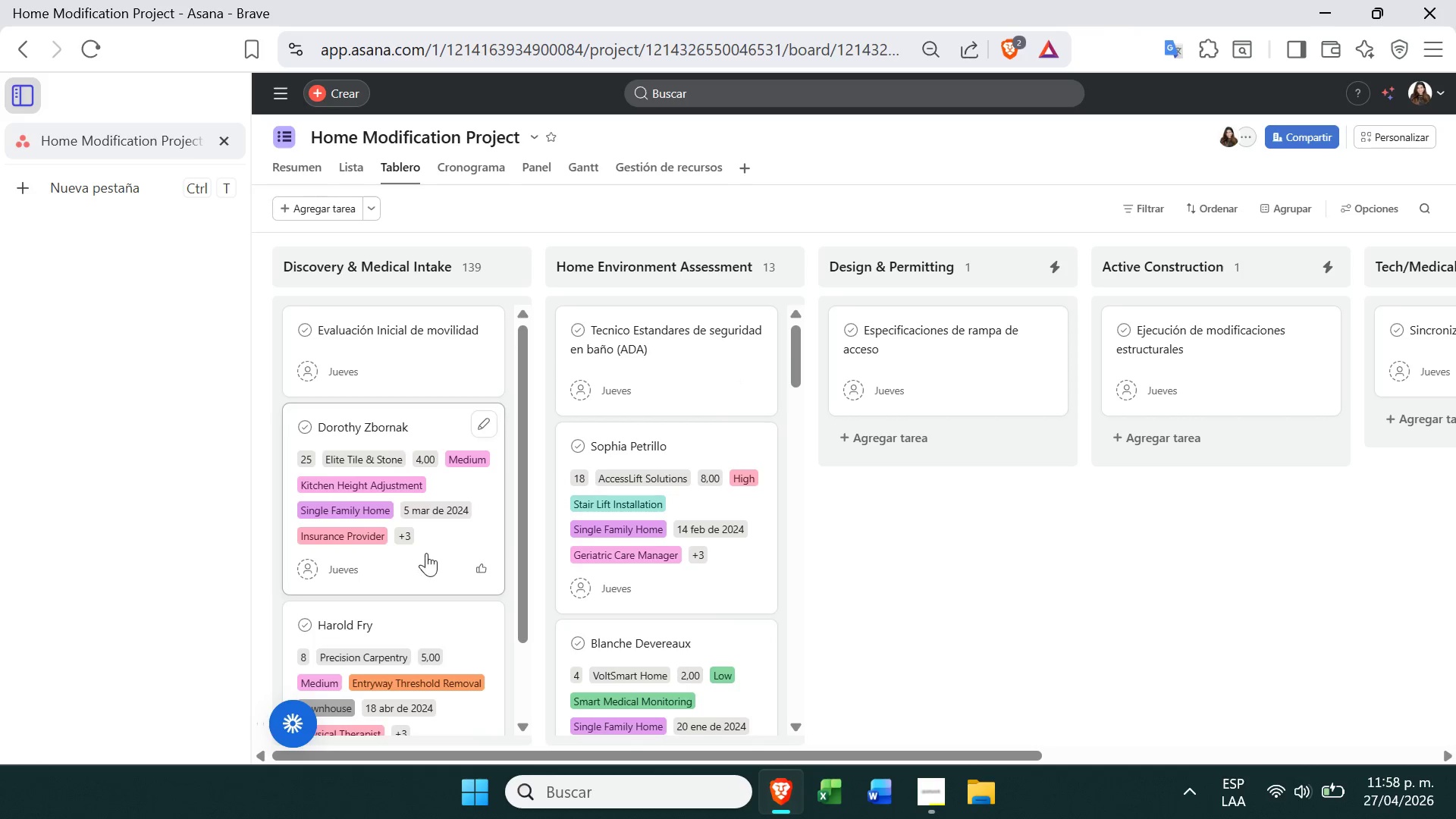 
left_click_drag(start_coordinate=[426, 553], to_coordinate=[709, 529])
 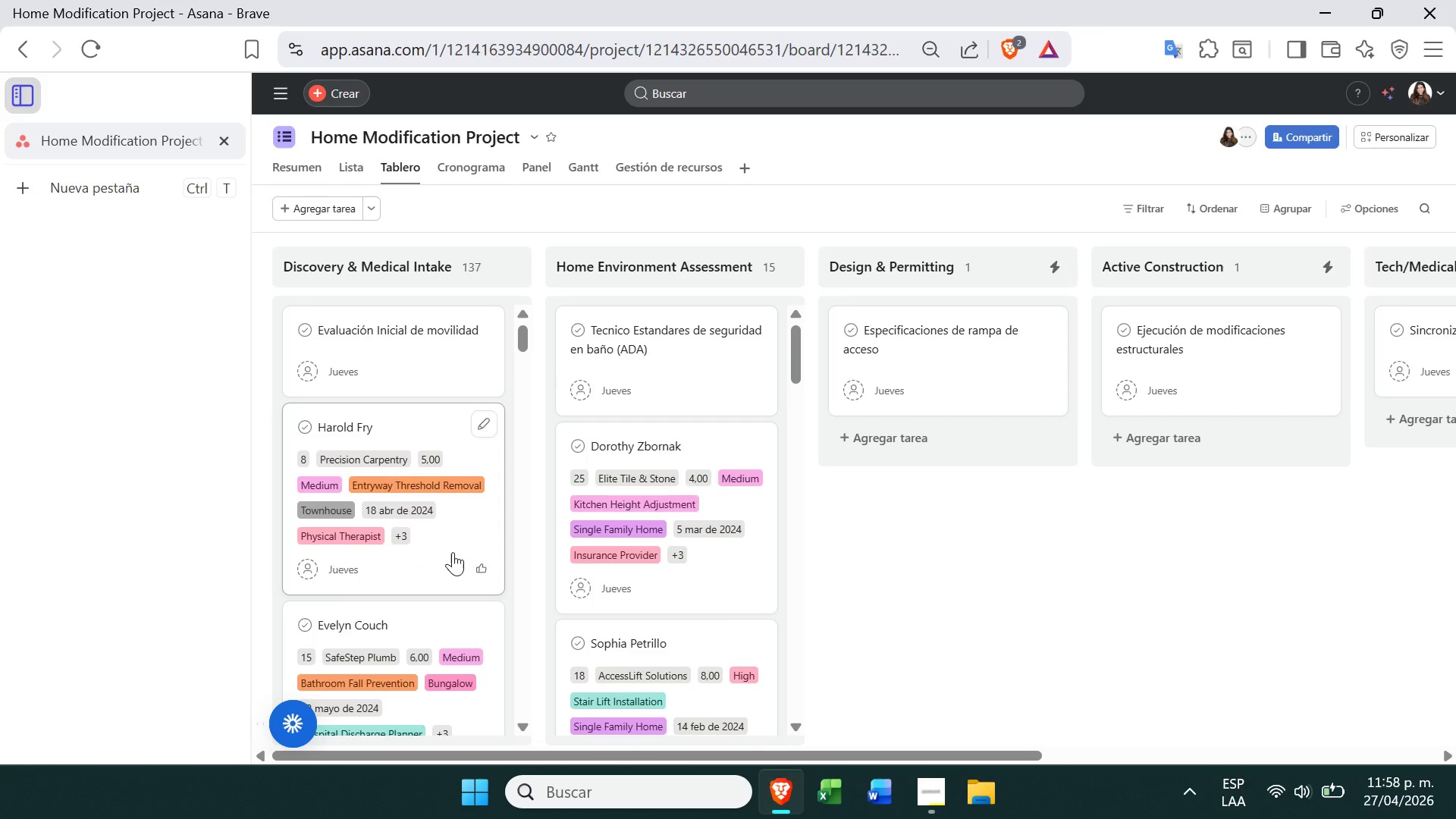 
left_click_drag(start_coordinate=[451, 551], to_coordinate=[671, 544])
 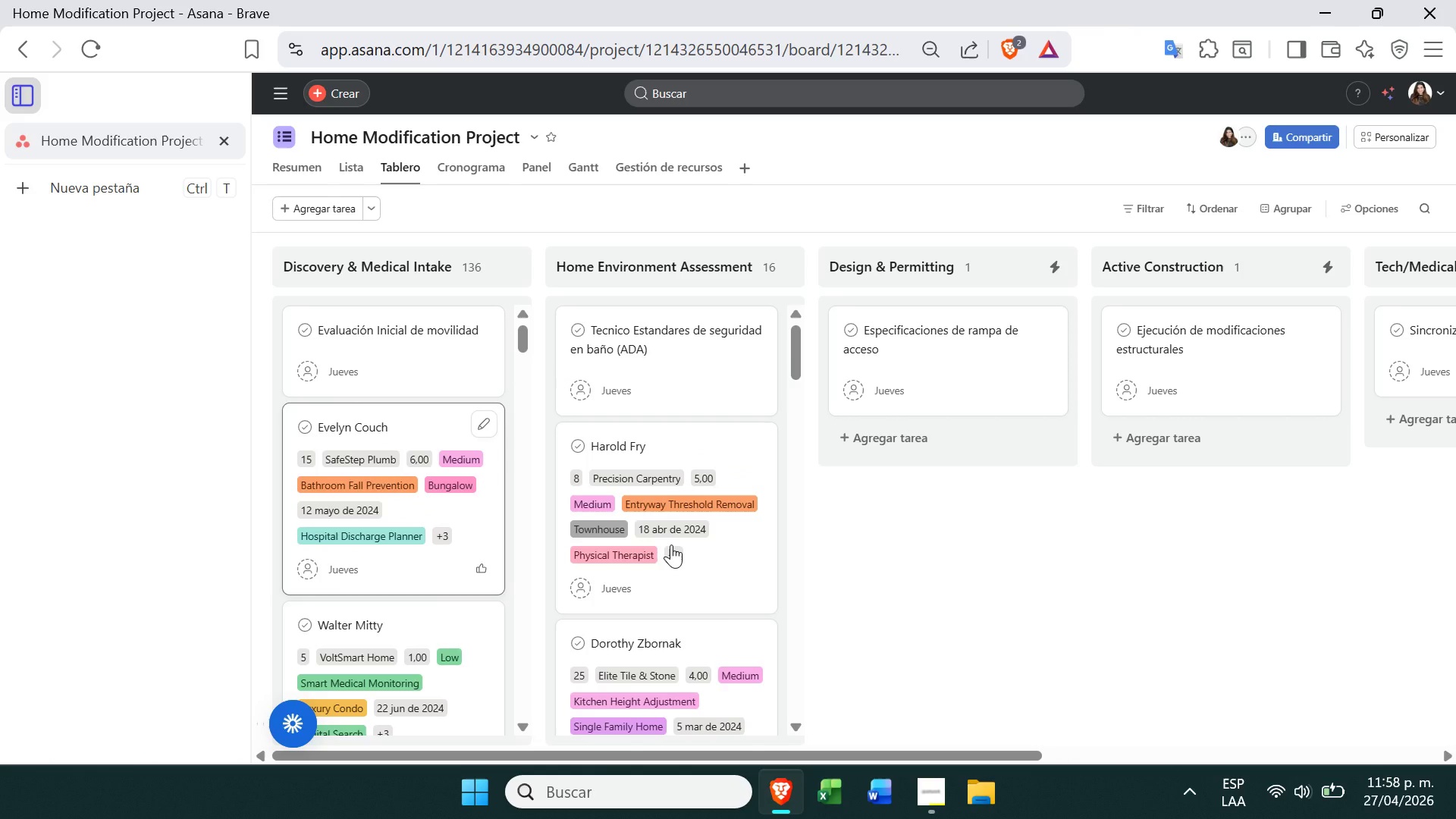 
wait(8.53)
 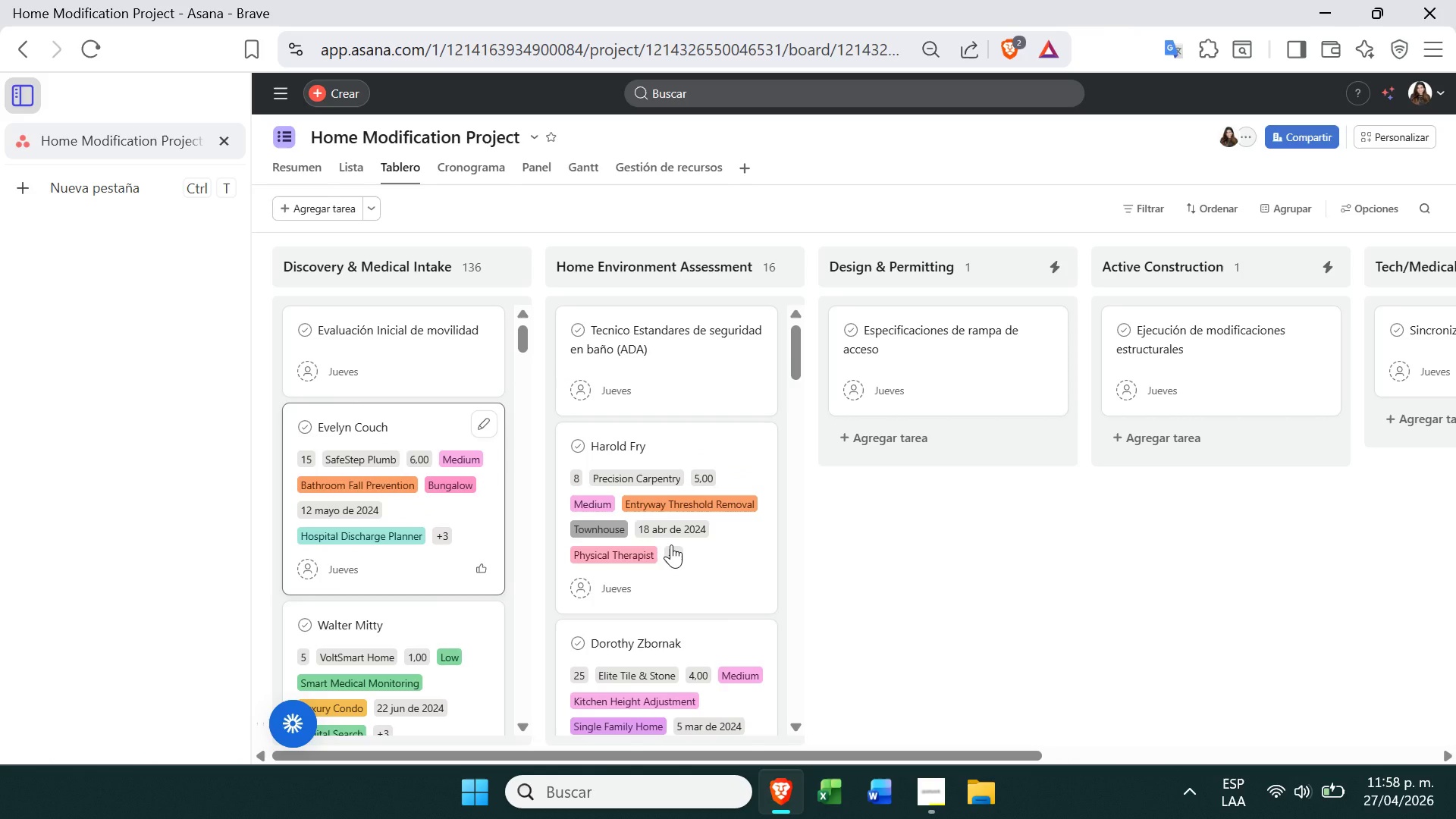 
left_click_drag(start_coordinate=[441, 557], to_coordinate=[678, 539])
 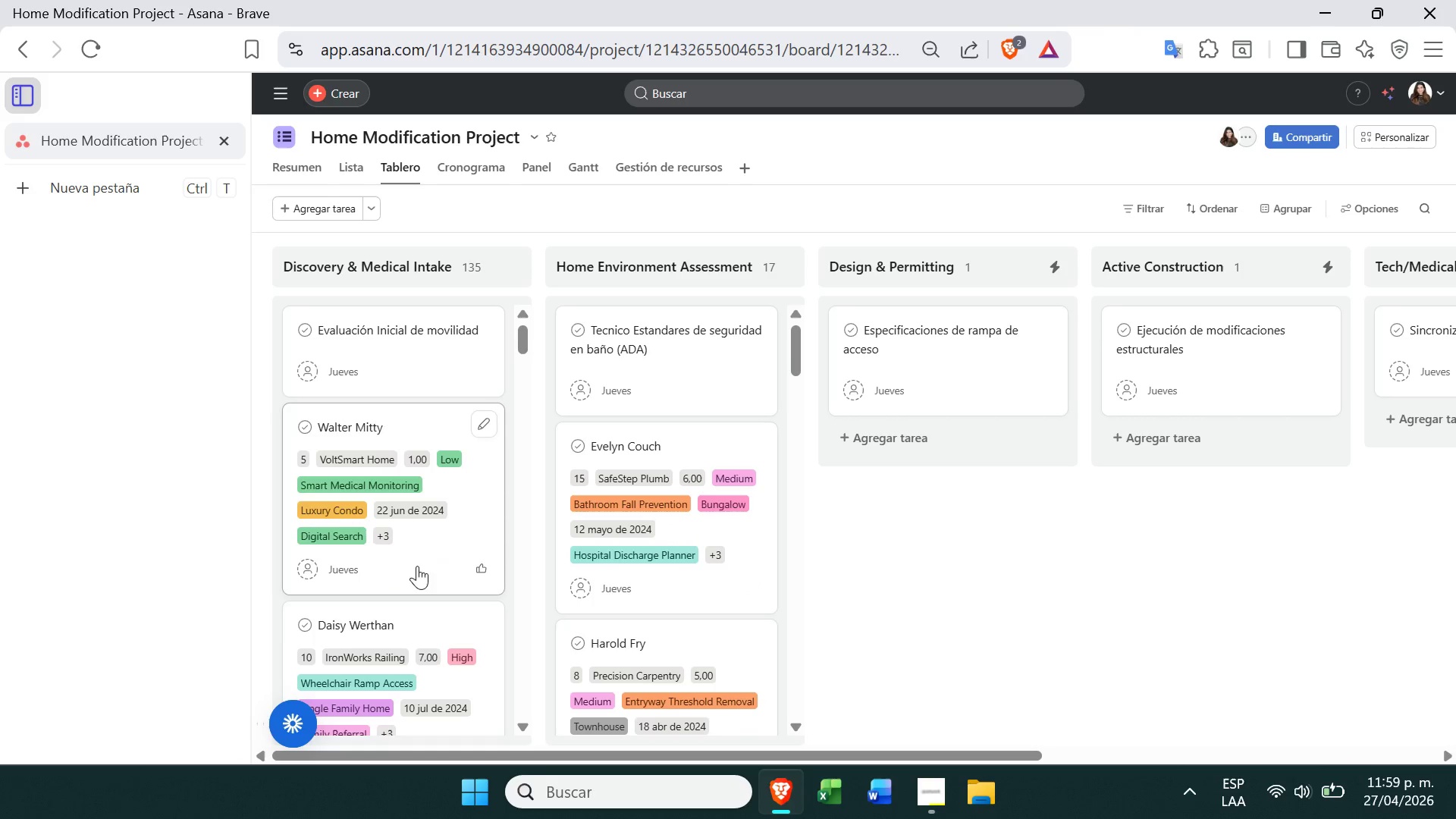 
left_click_drag(start_coordinate=[419, 562], to_coordinate=[664, 570])
 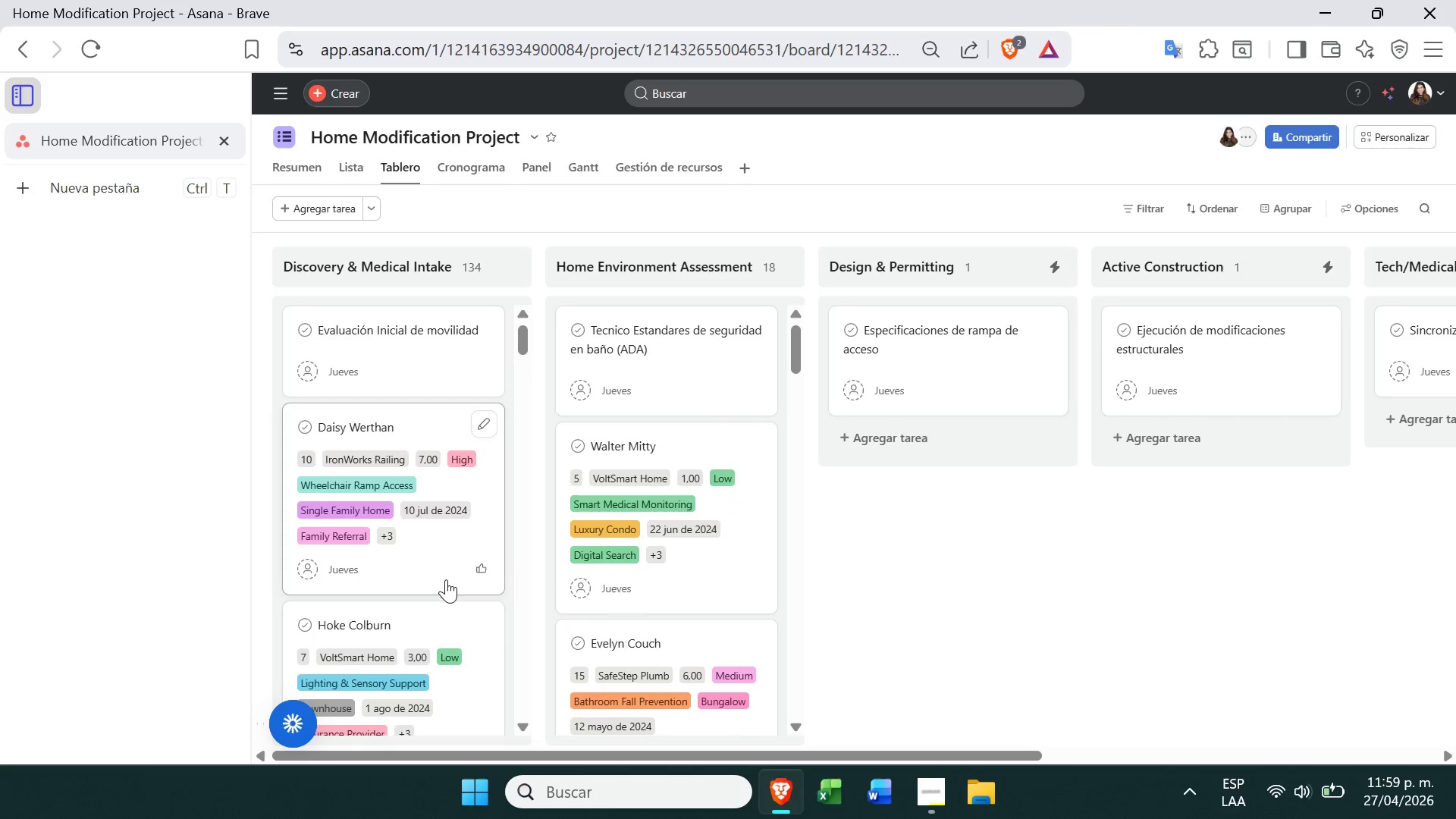 
left_click_drag(start_coordinate=[446, 579], to_coordinate=[648, 587])
 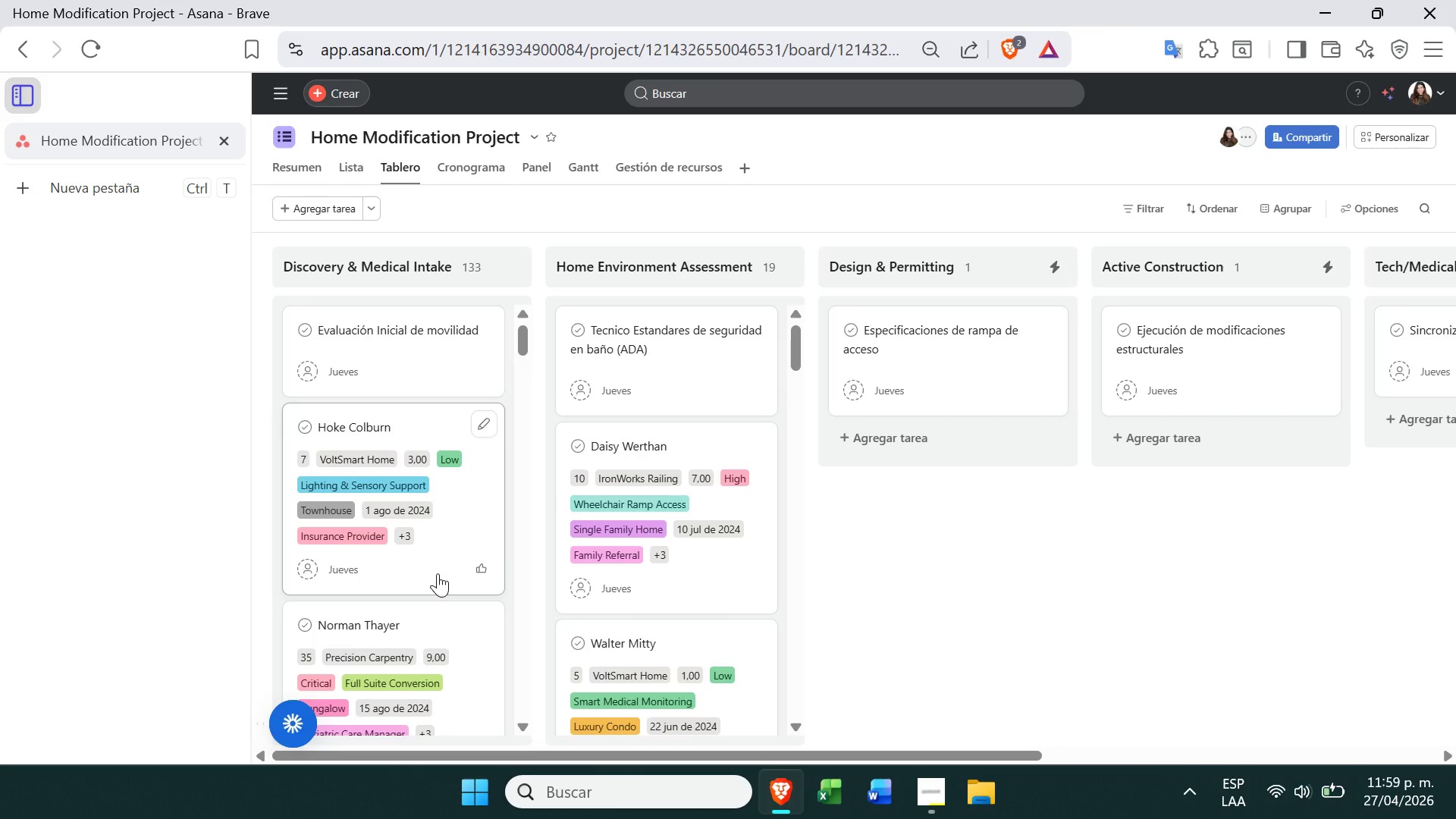 
left_click_drag(start_coordinate=[438, 573], to_coordinate=[671, 558])
 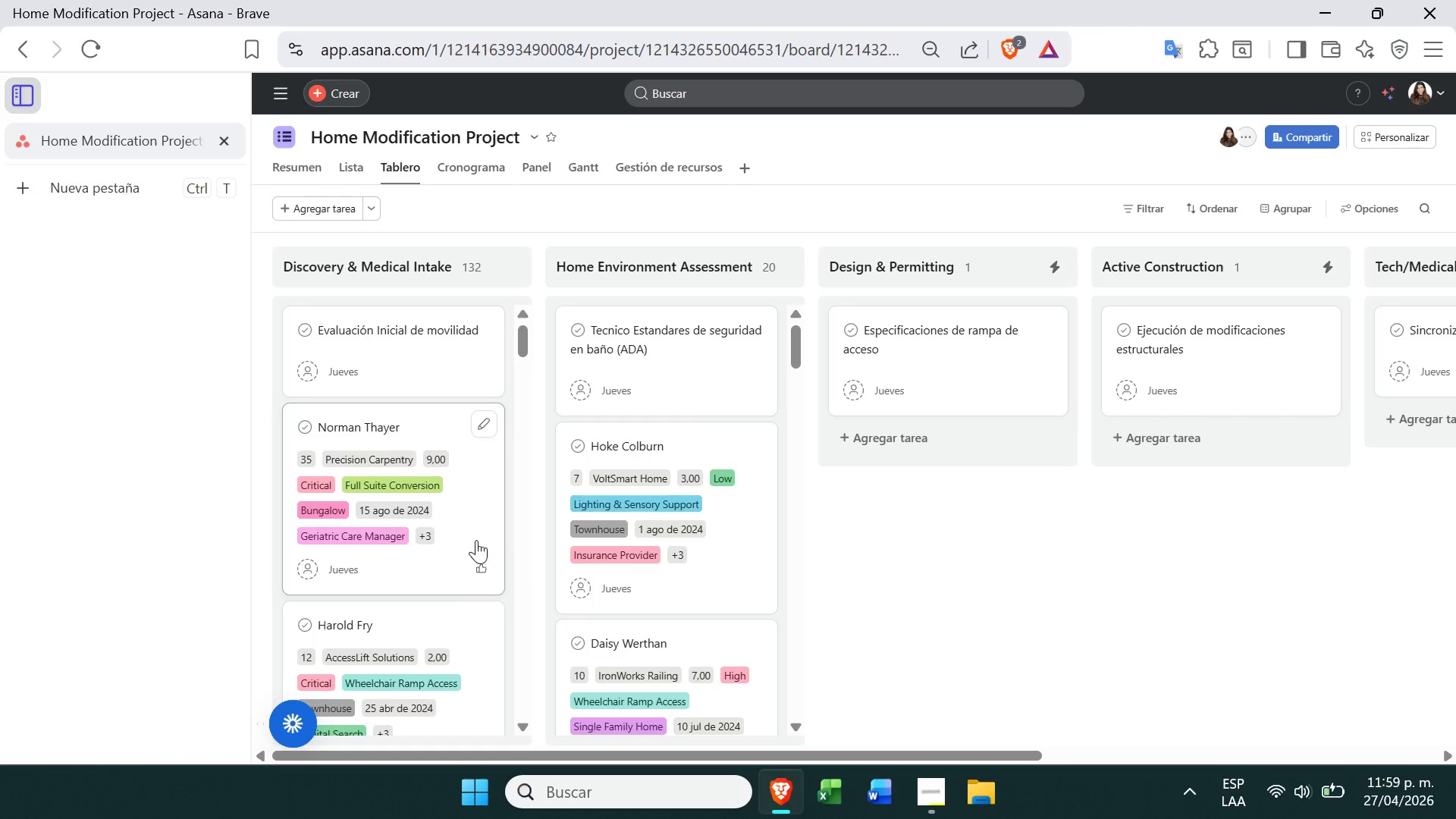 
left_click_drag(start_coordinate=[466, 548], to_coordinate=[968, 369])
 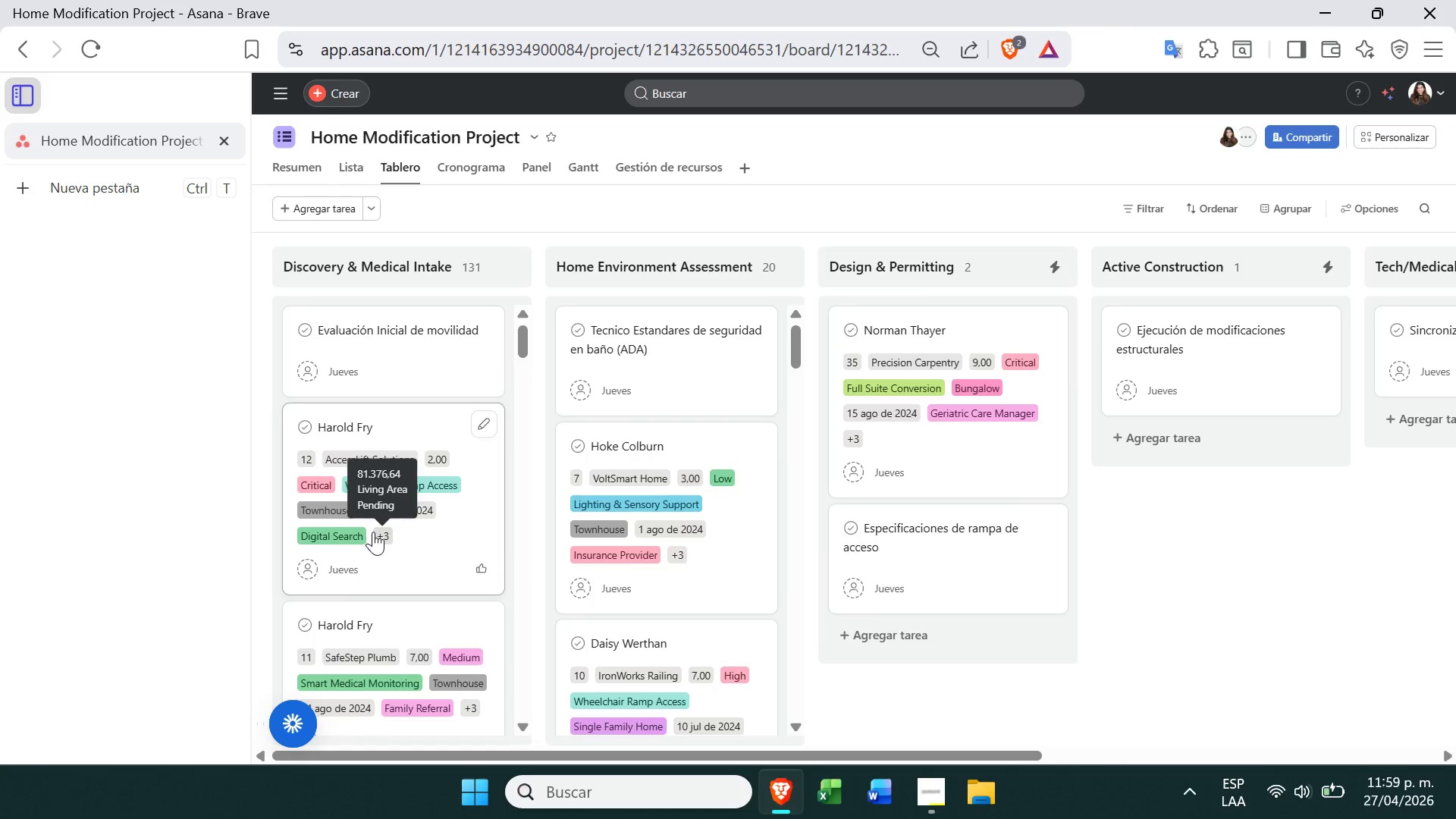 
left_click_drag(start_coordinate=[419, 557], to_coordinate=[915, 482])
 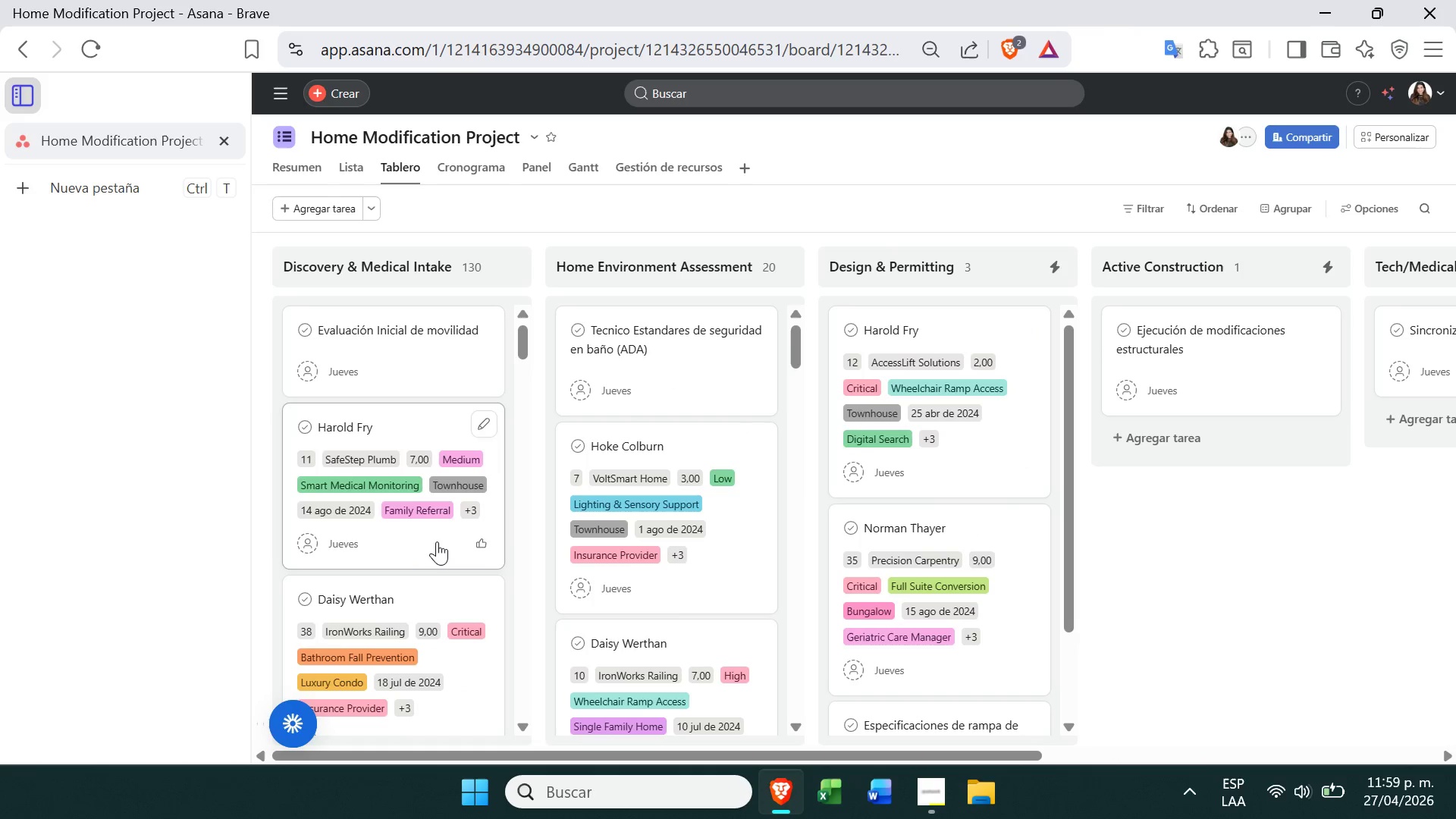 
left_click_drag(start_coordinate=[438, 540], to_coordinate=[993, 617])
 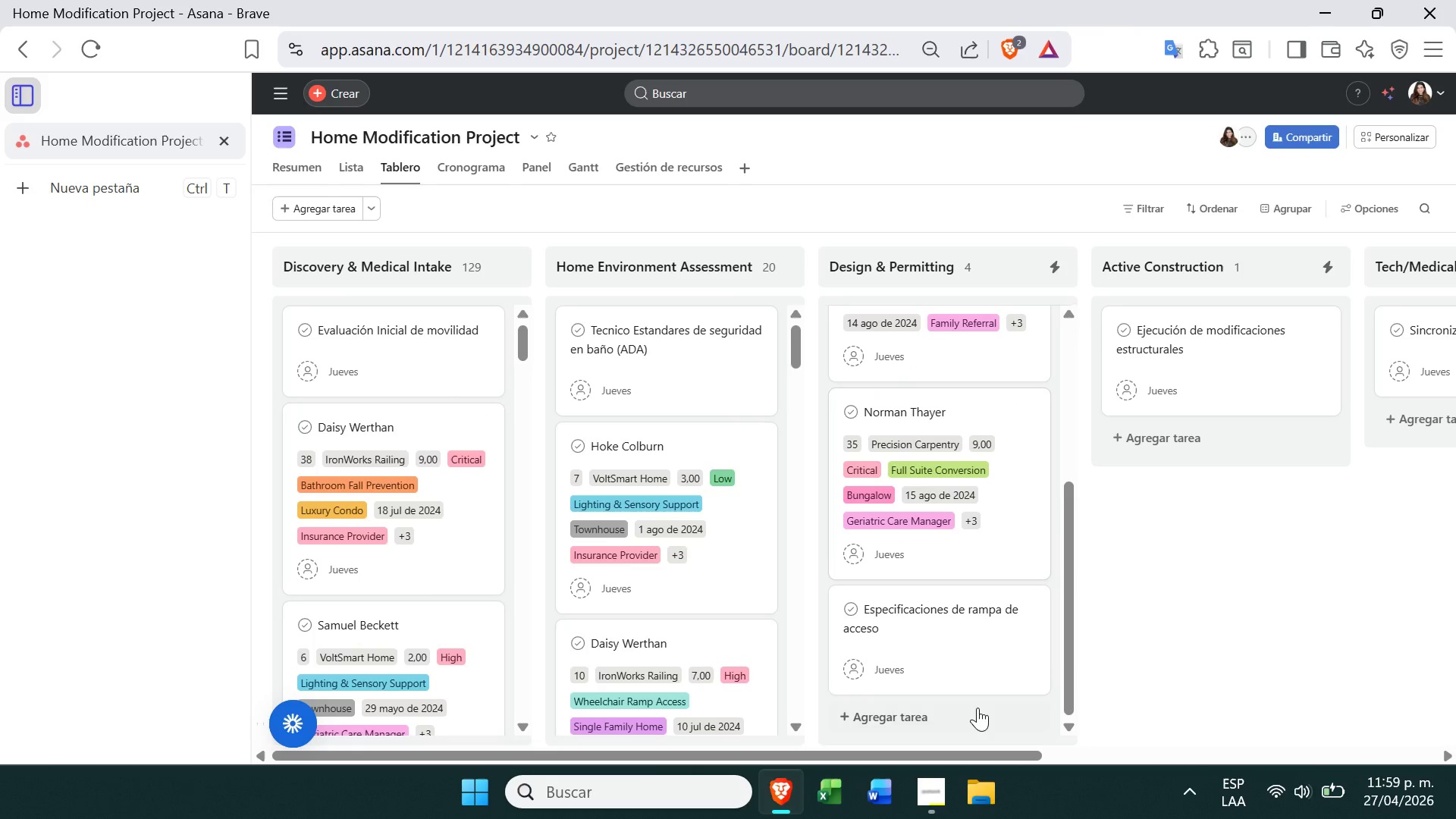 
left_click_drag(start_coordinate=[964, 620], to_coordinate=[959, 334])
 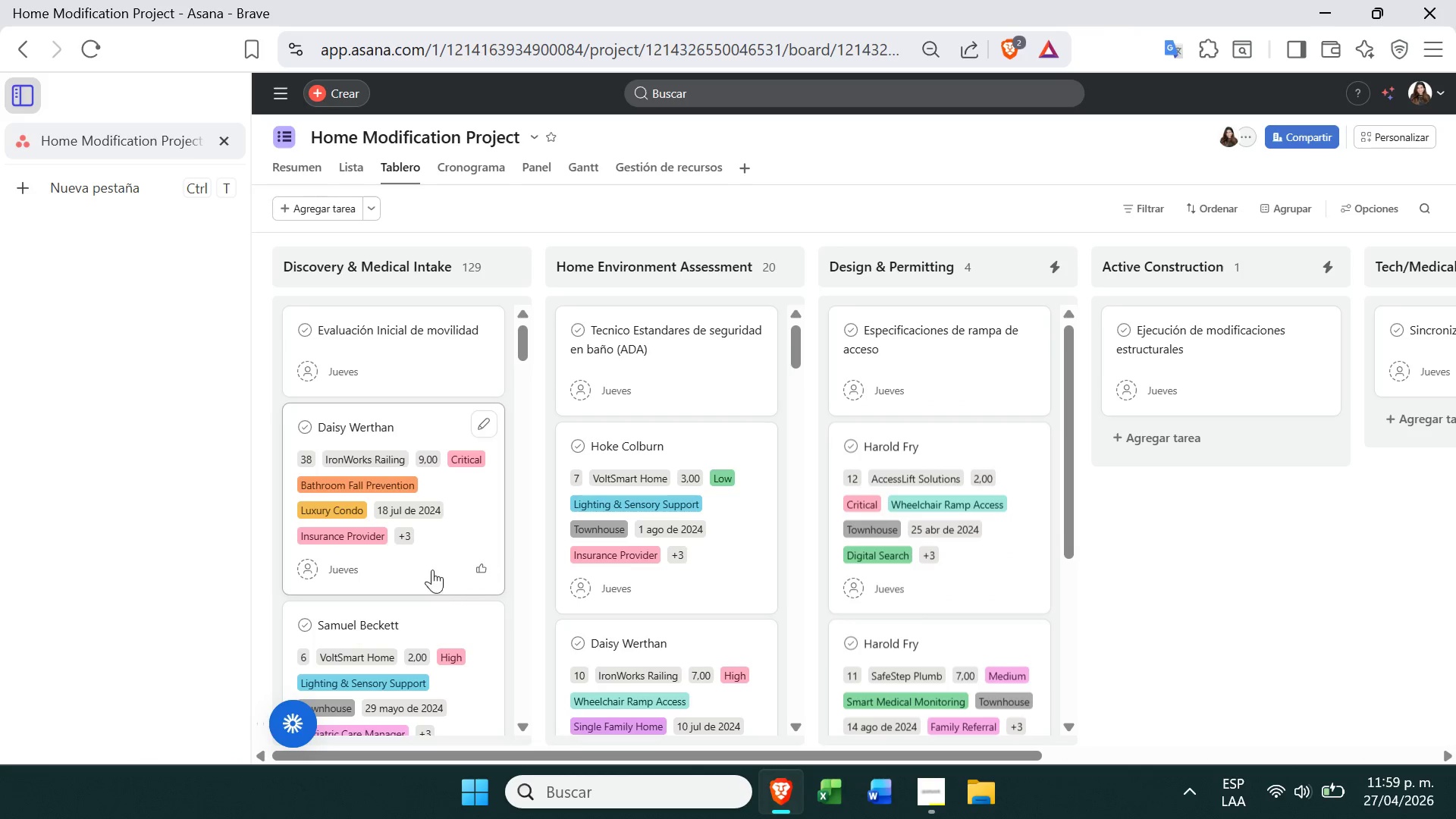 
left_click_drag(start_coordinate=[432, 566], to_coordinate=[955, 585])
 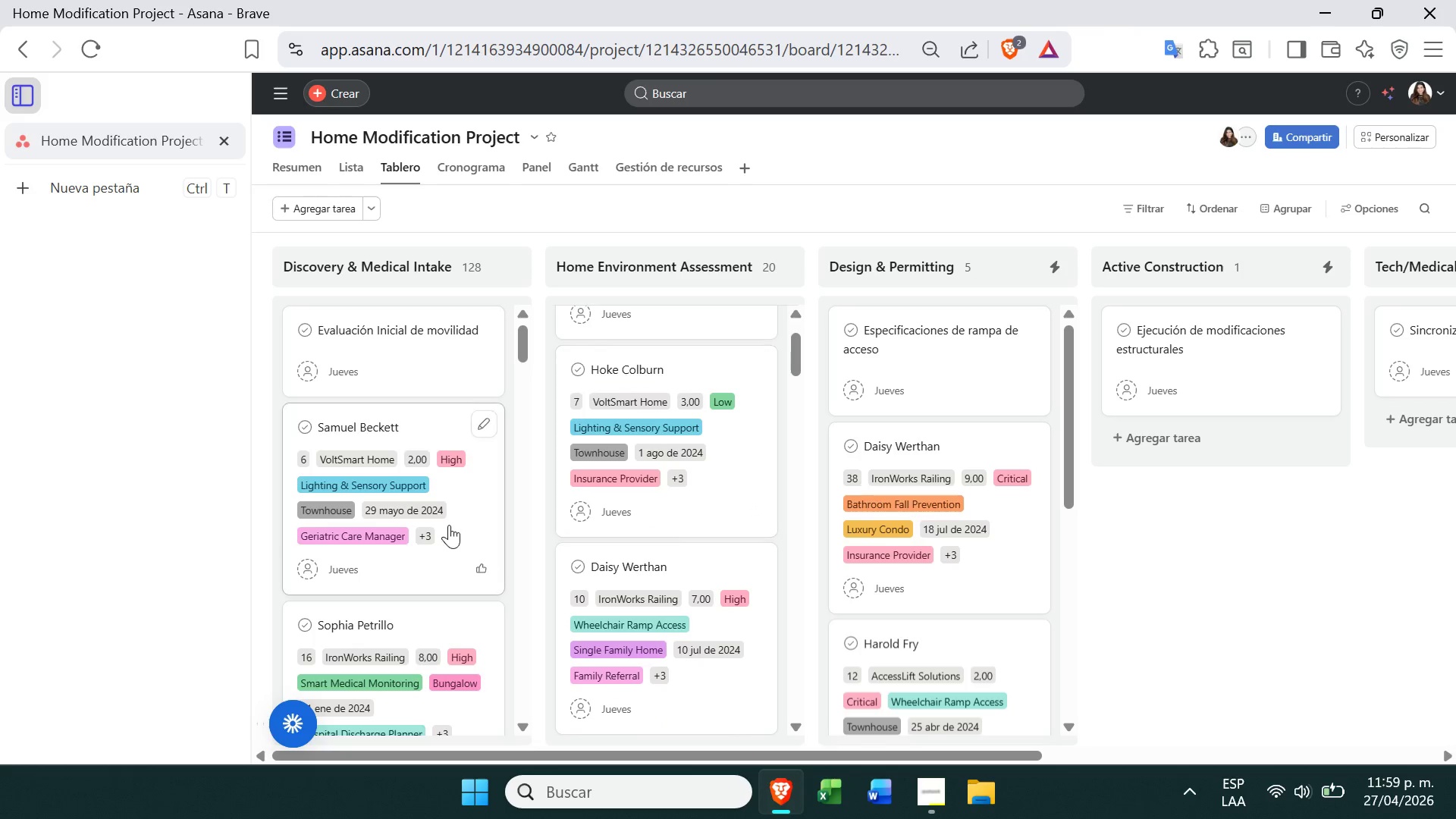 
left_click_drag(start_coordinate=[450, 526], to_coordinate=[939, 528])
 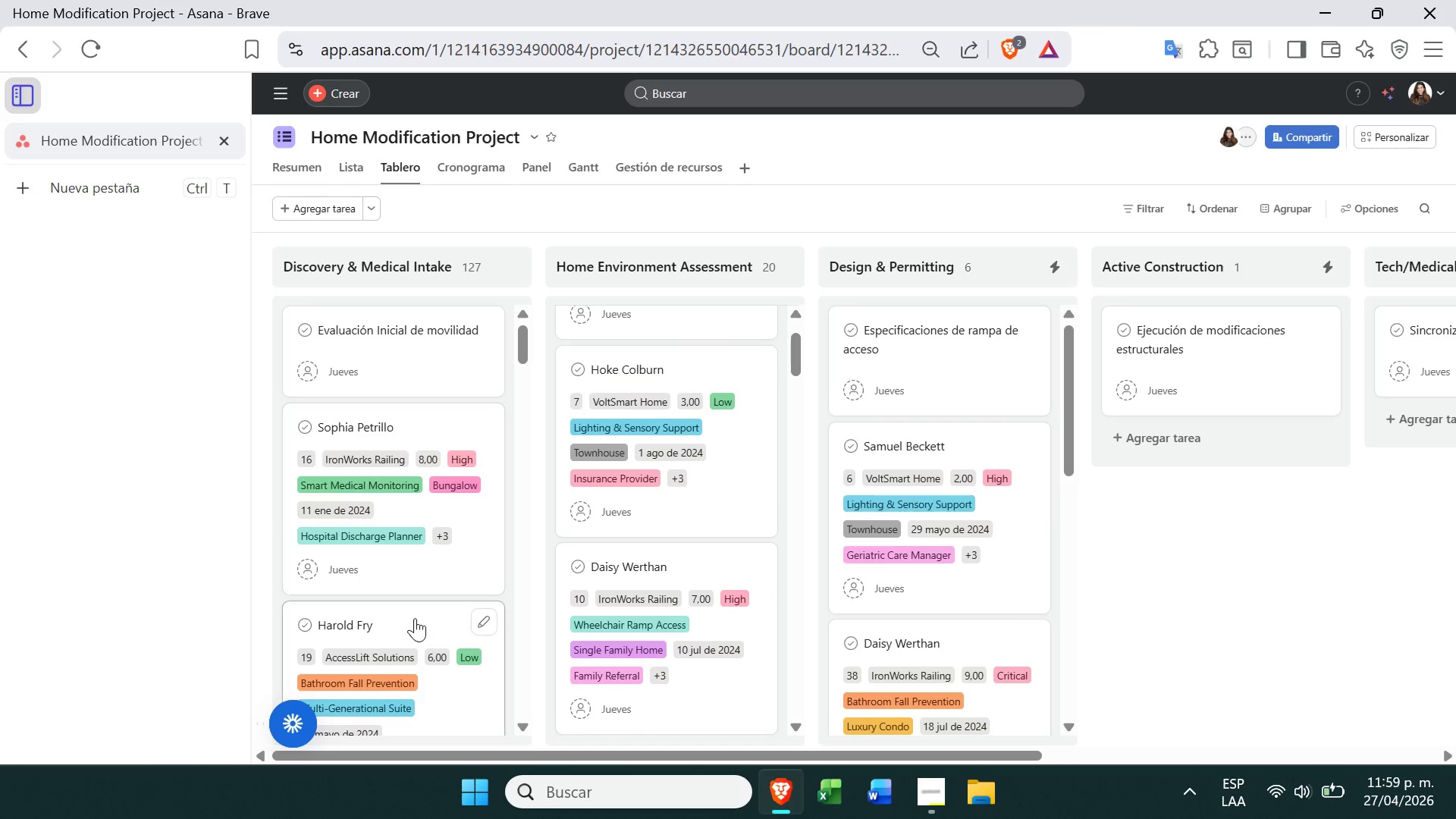 
left_click_drag(start_coordinate=[417, 621], to_coordinate=[951, 539])
 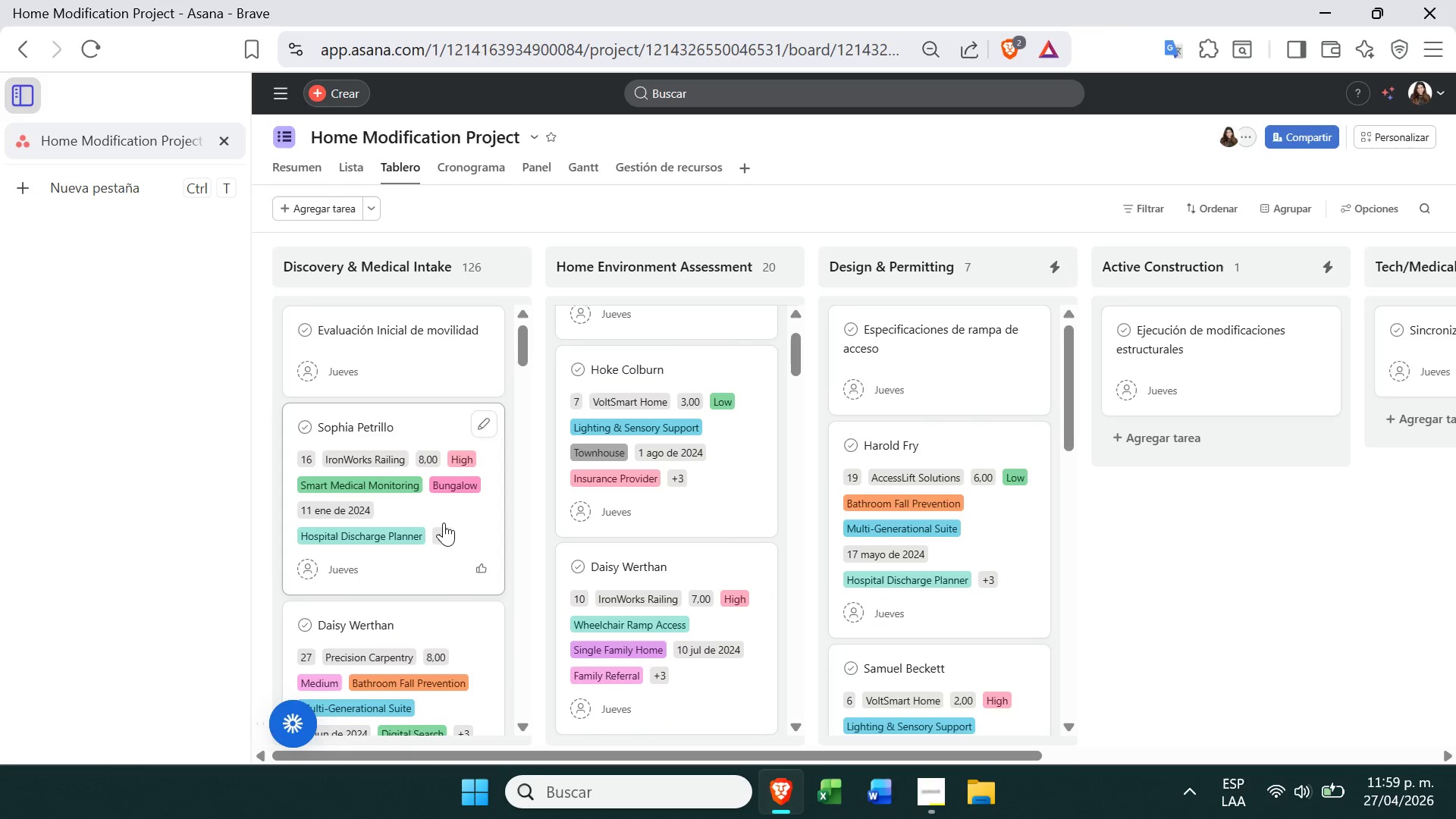 
left_click_drag(start_coordinate=[474, 528], to_coordinate=[1019, 551])
 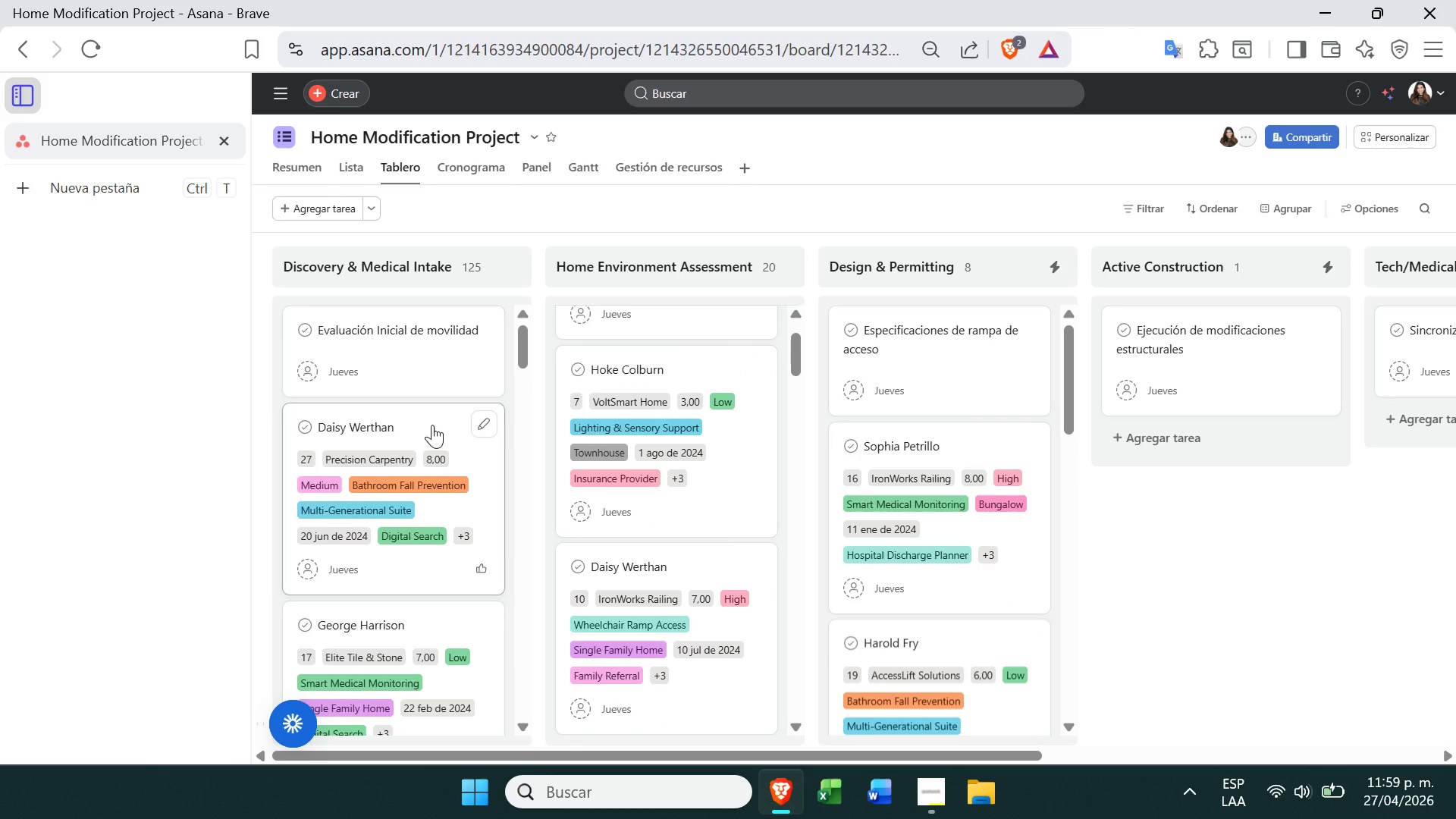 
left_click_drag(start_coordinate=[433, 424], to_coordinate=[1234, 525])
 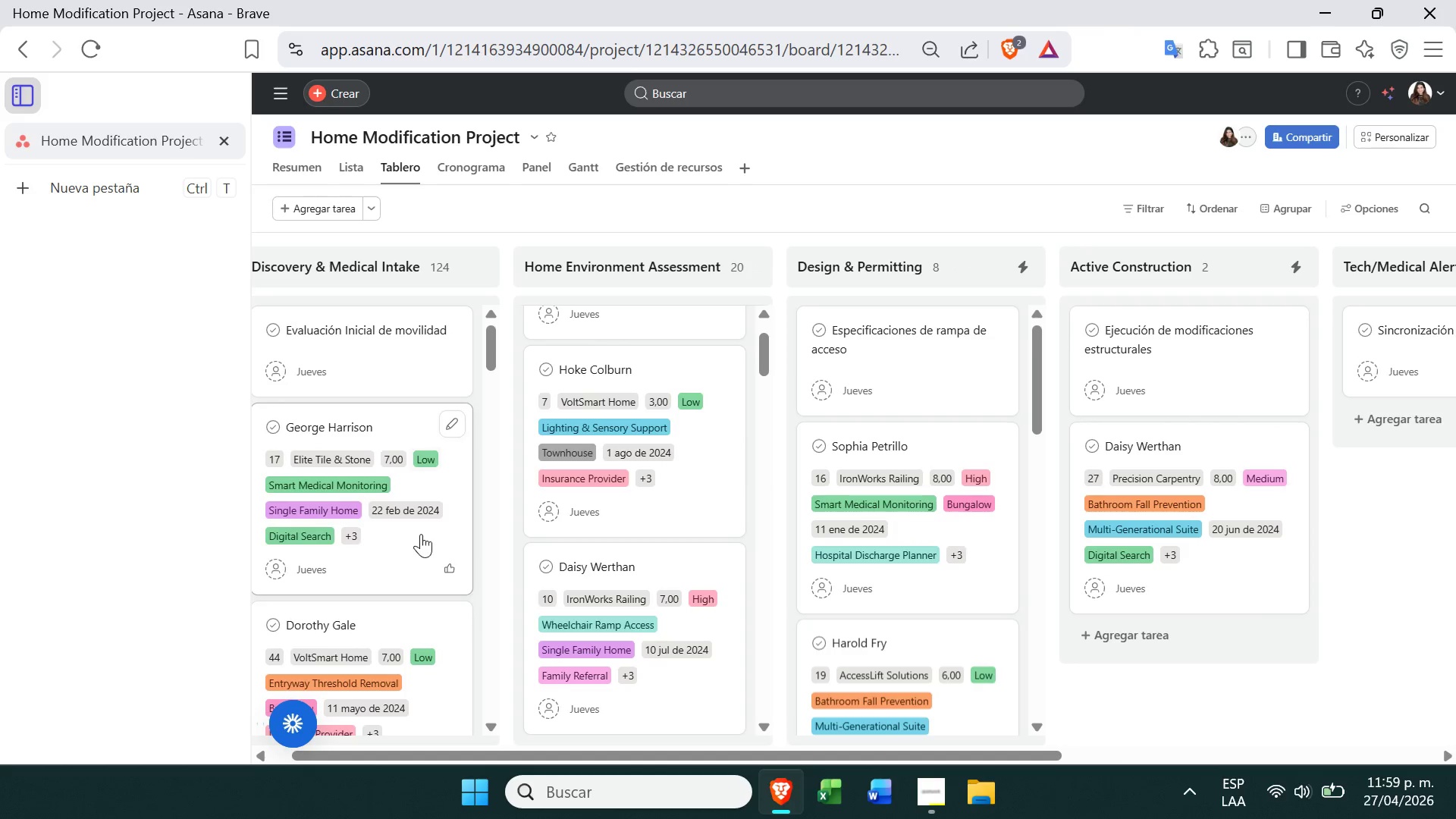 
left_click_drag(start_coordinate=[420, 534], to_coordinate=[1246, 642])
 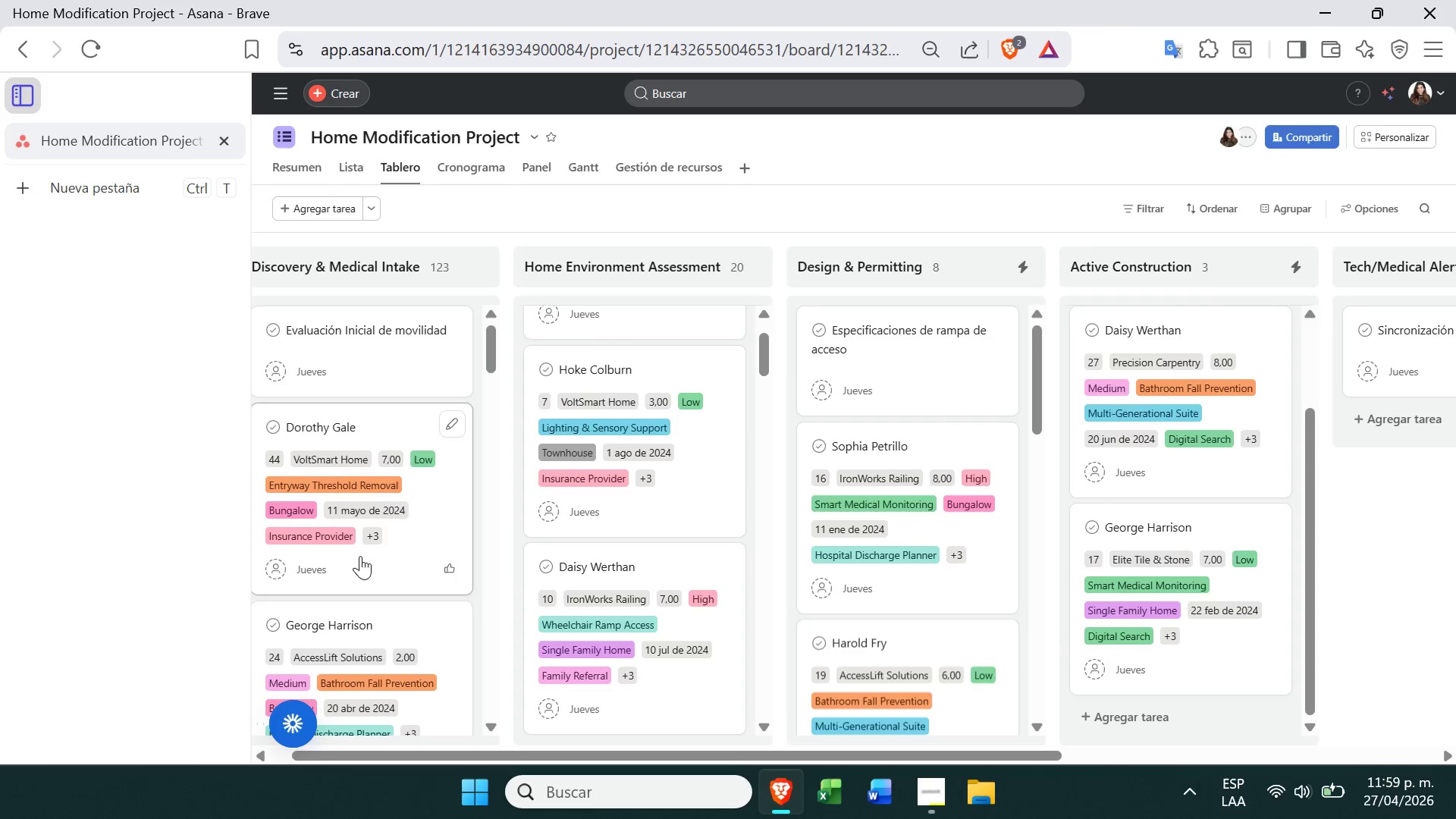 
left_click_drag(start_coordinate=[360, 558], to_coordinate=[1176, 612])
 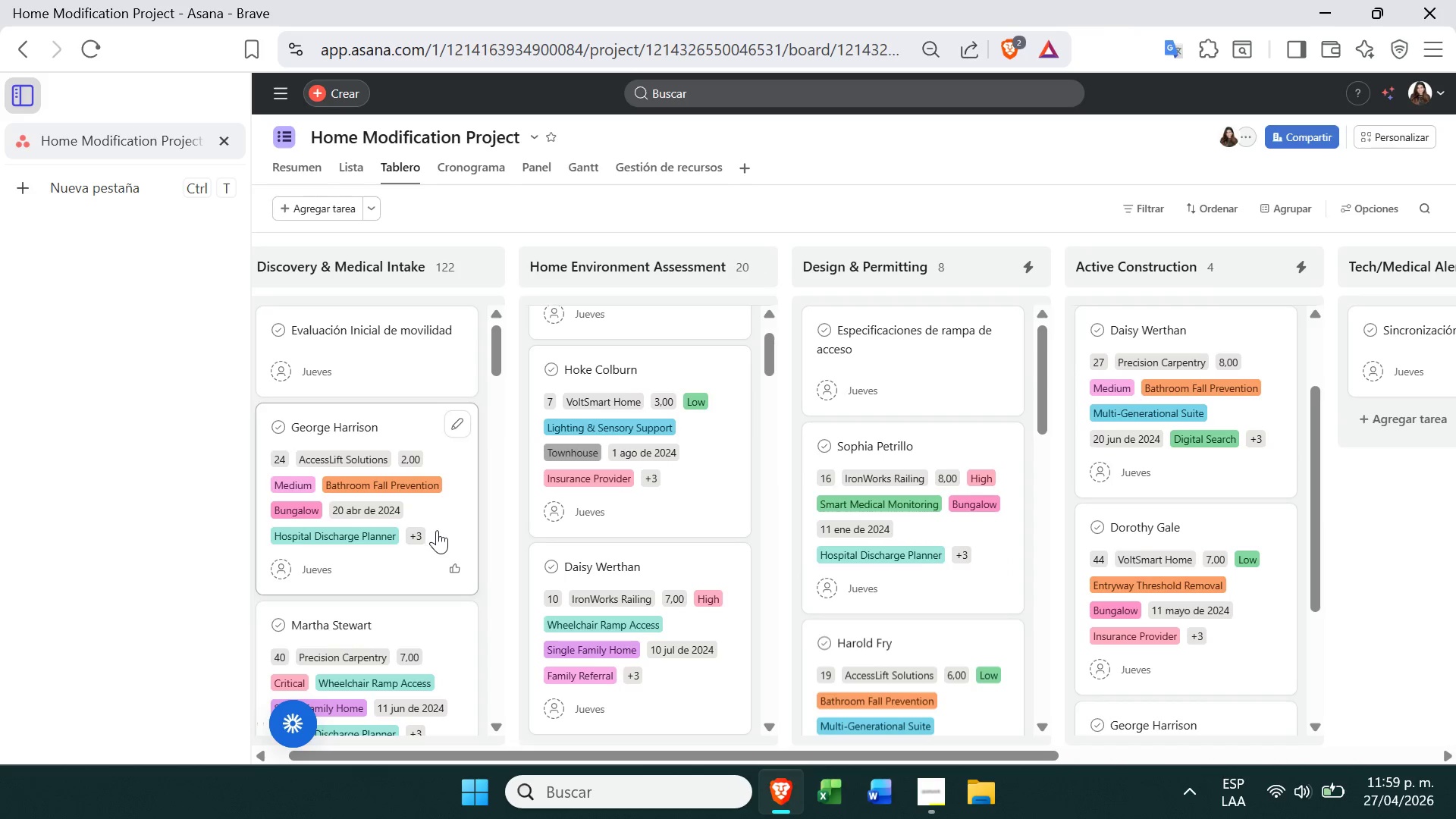 
left_click_drag(start_coordinate=[438, 530], to_coordinate=[1194, 585])
 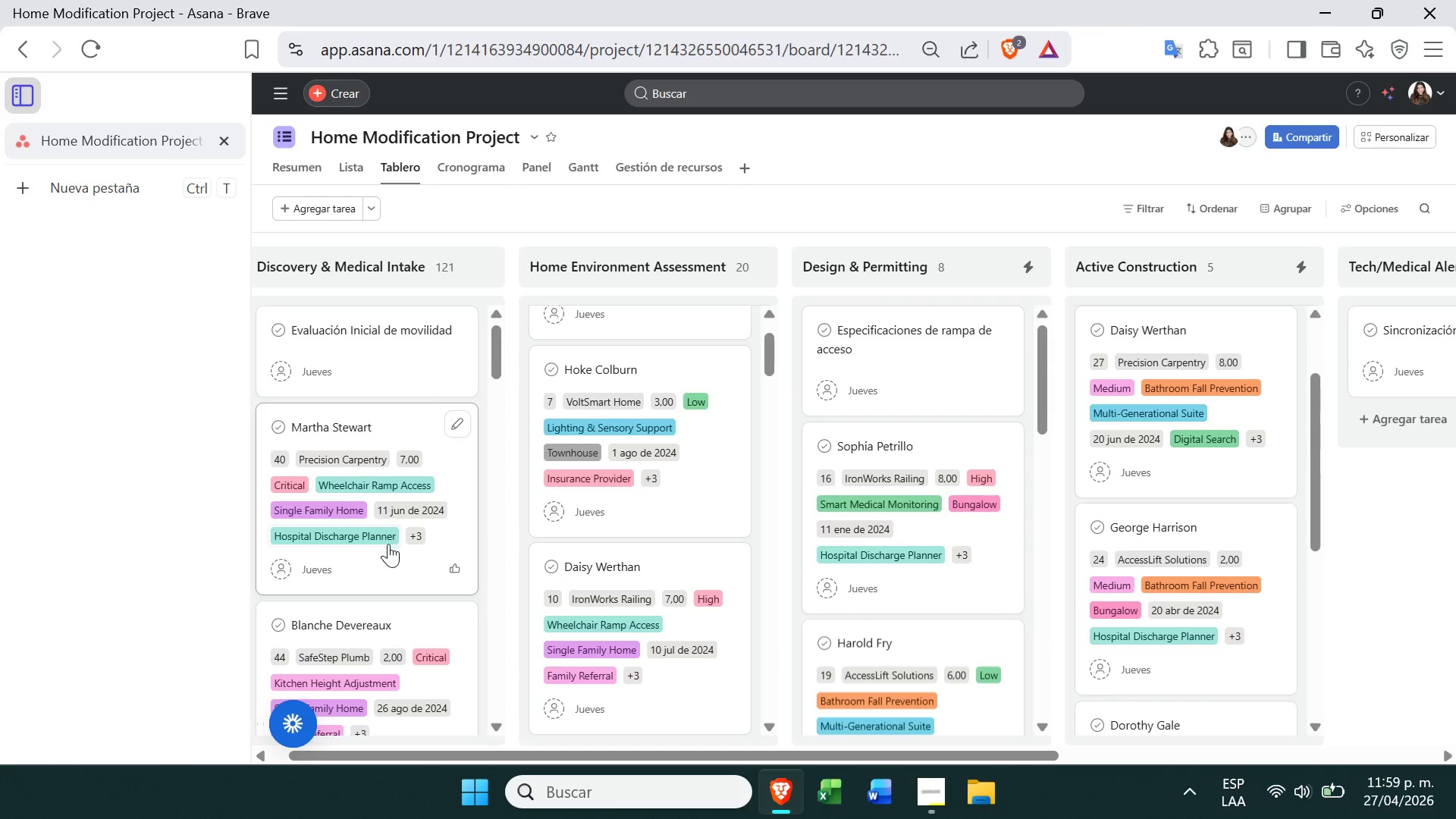 
left_click_drag(start_coordinate=[387, 568], to_coordinate=[1216, 617])
 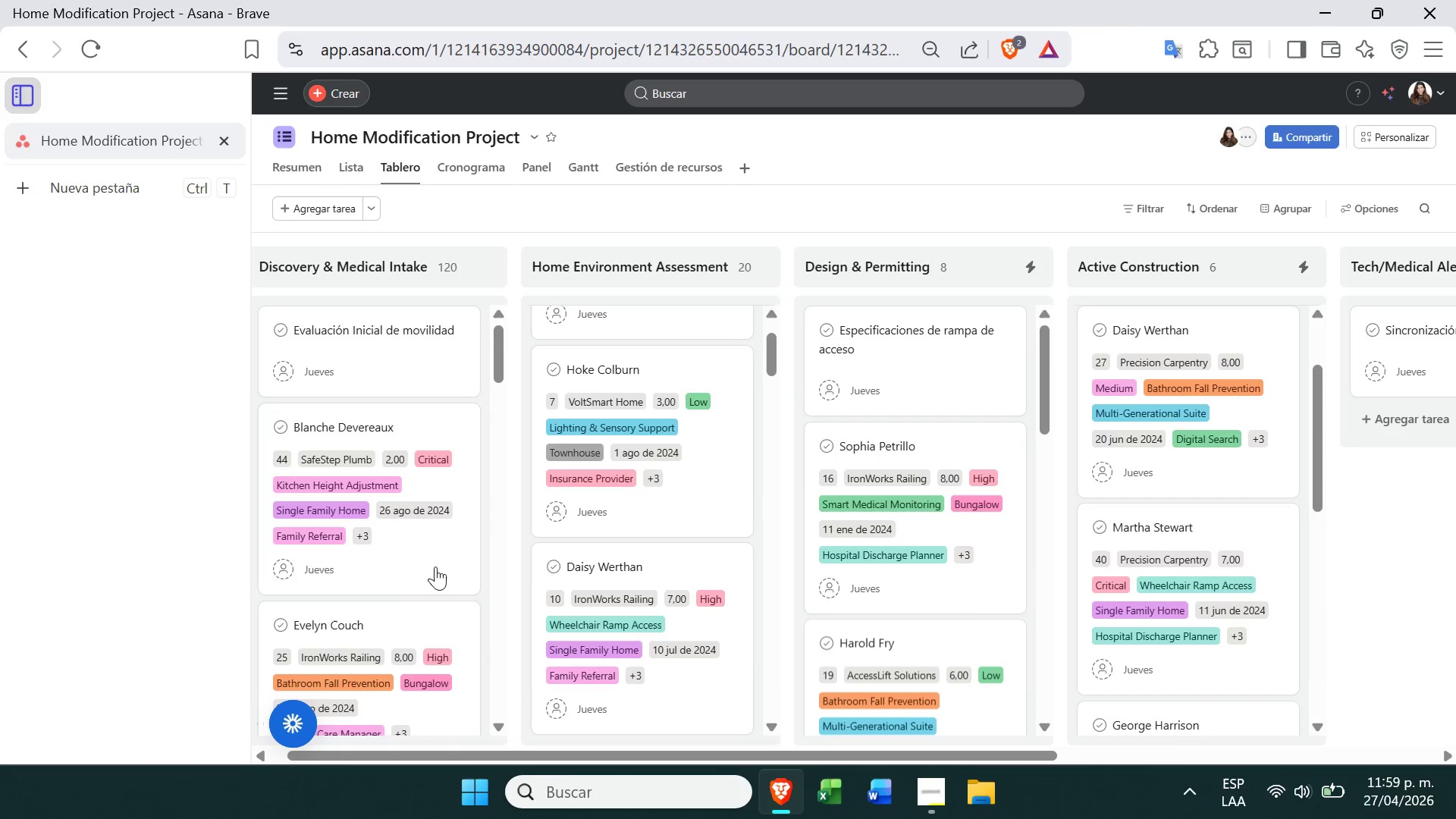 
left_click_drag(start_coordinate=[406, 560], to_coordinate=[1244, 589])
 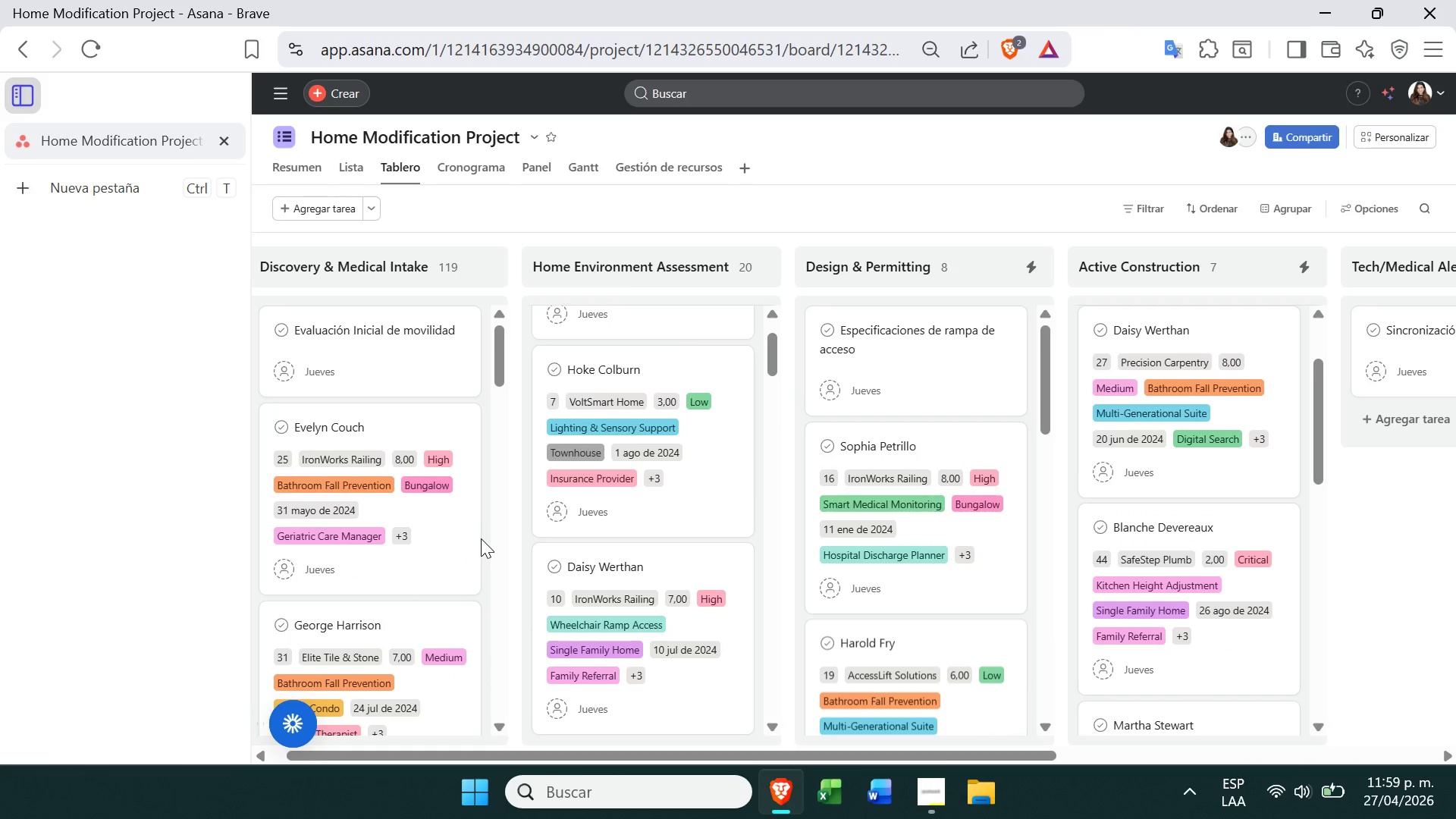 
left_click_drag(start_coordinate=[450, 526], to_coordinate=[1205, 581])
 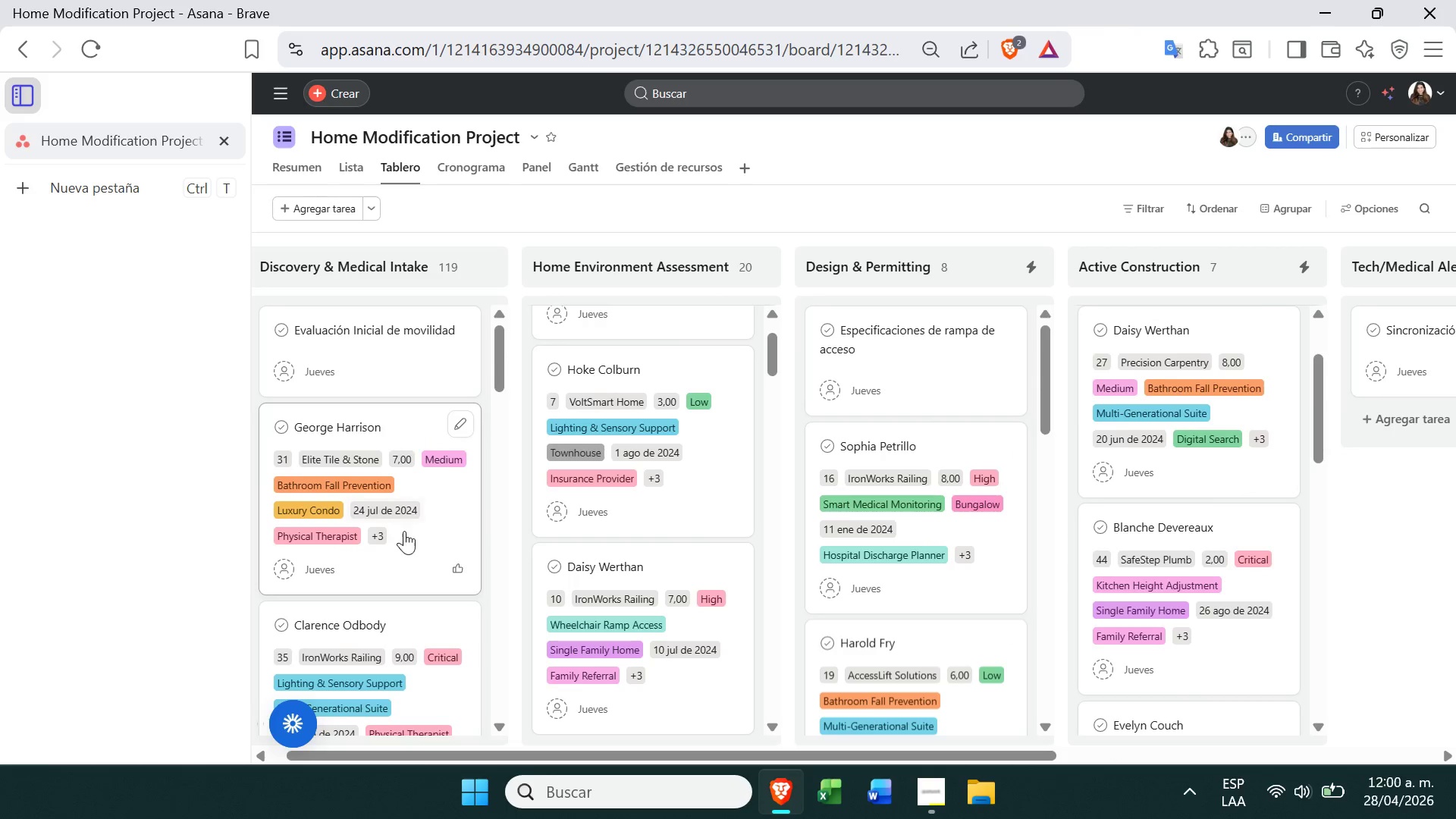 
left_click_drag(start_coordinate=[406, 529], to_coordinate=[1229, 623])
 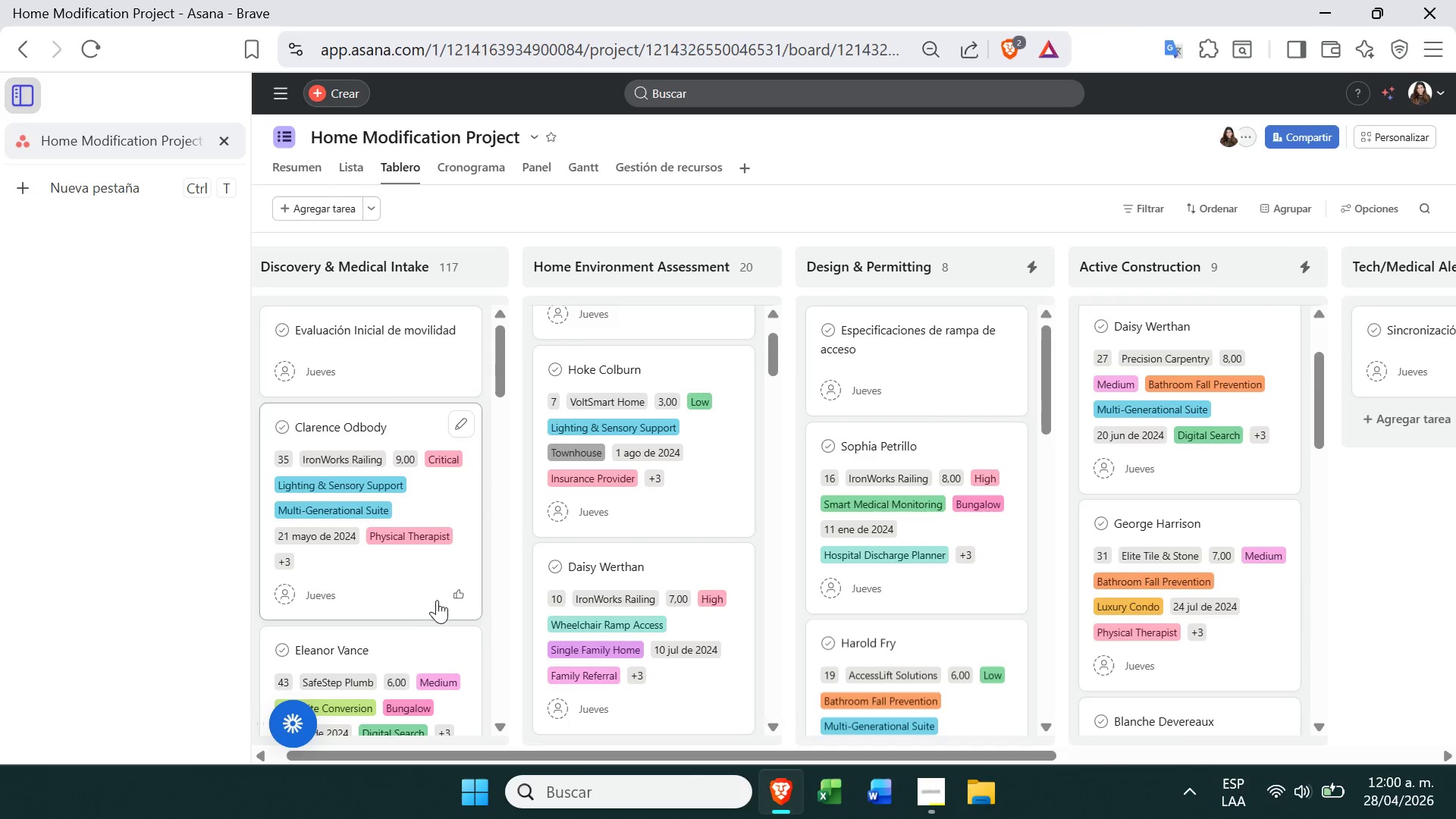 
left_click_drag(start_coordinate=[438, 598], to_coordinate=[1222, 594])
 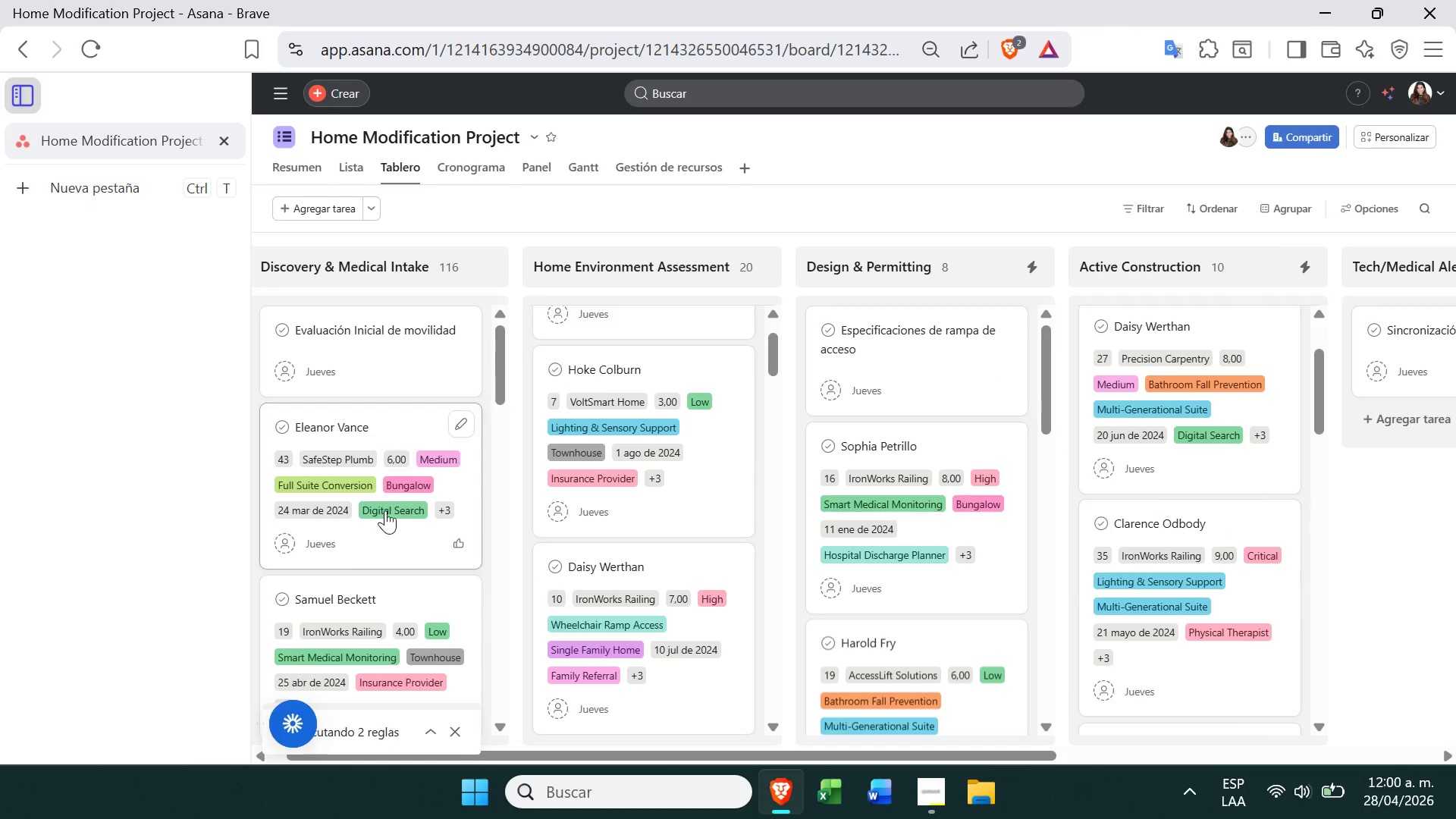 
left_click_drag(start_coordinate=[388, 544], to_coordinate=[1241, 572])
 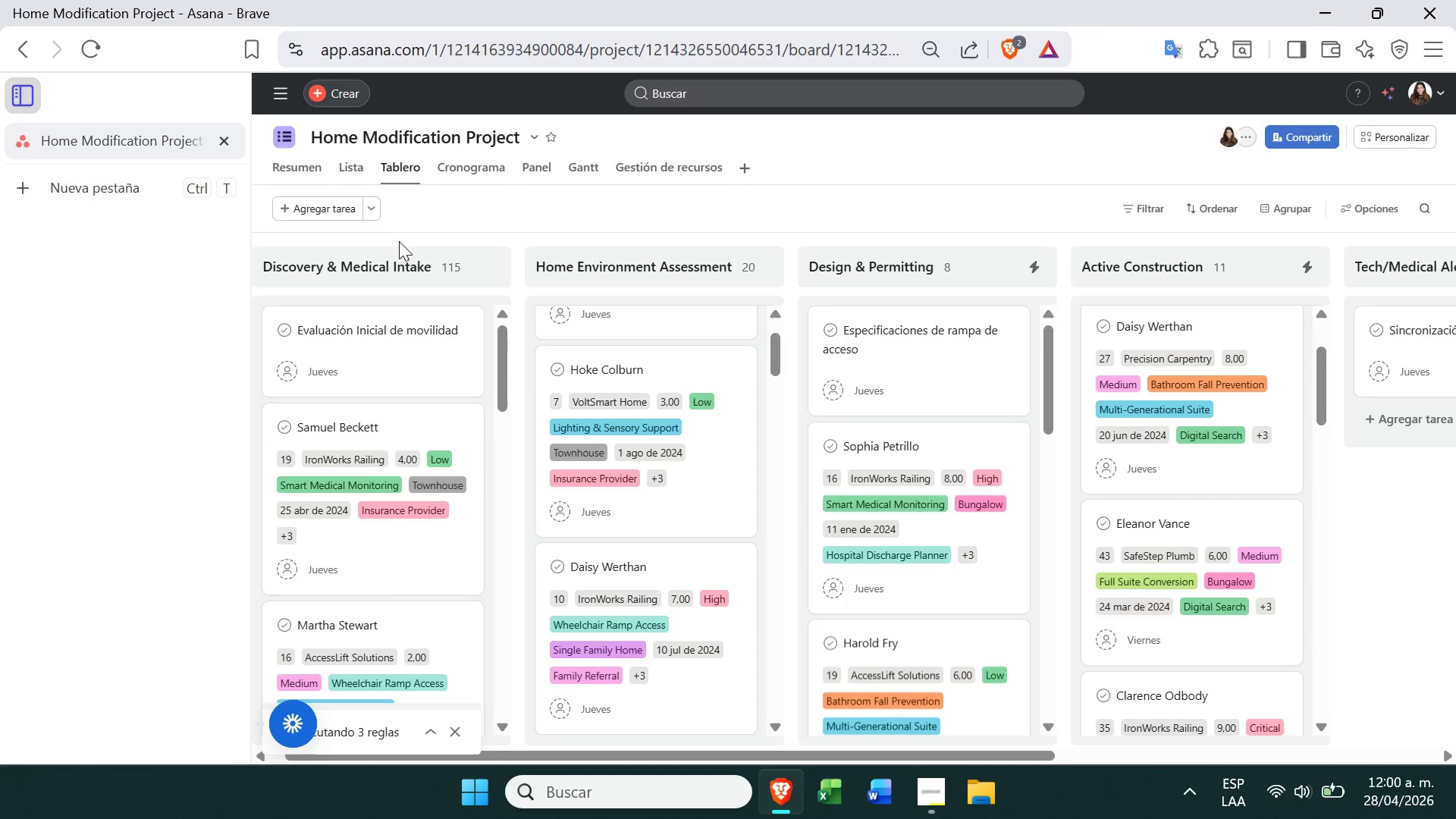 
left_click([363, 168])
 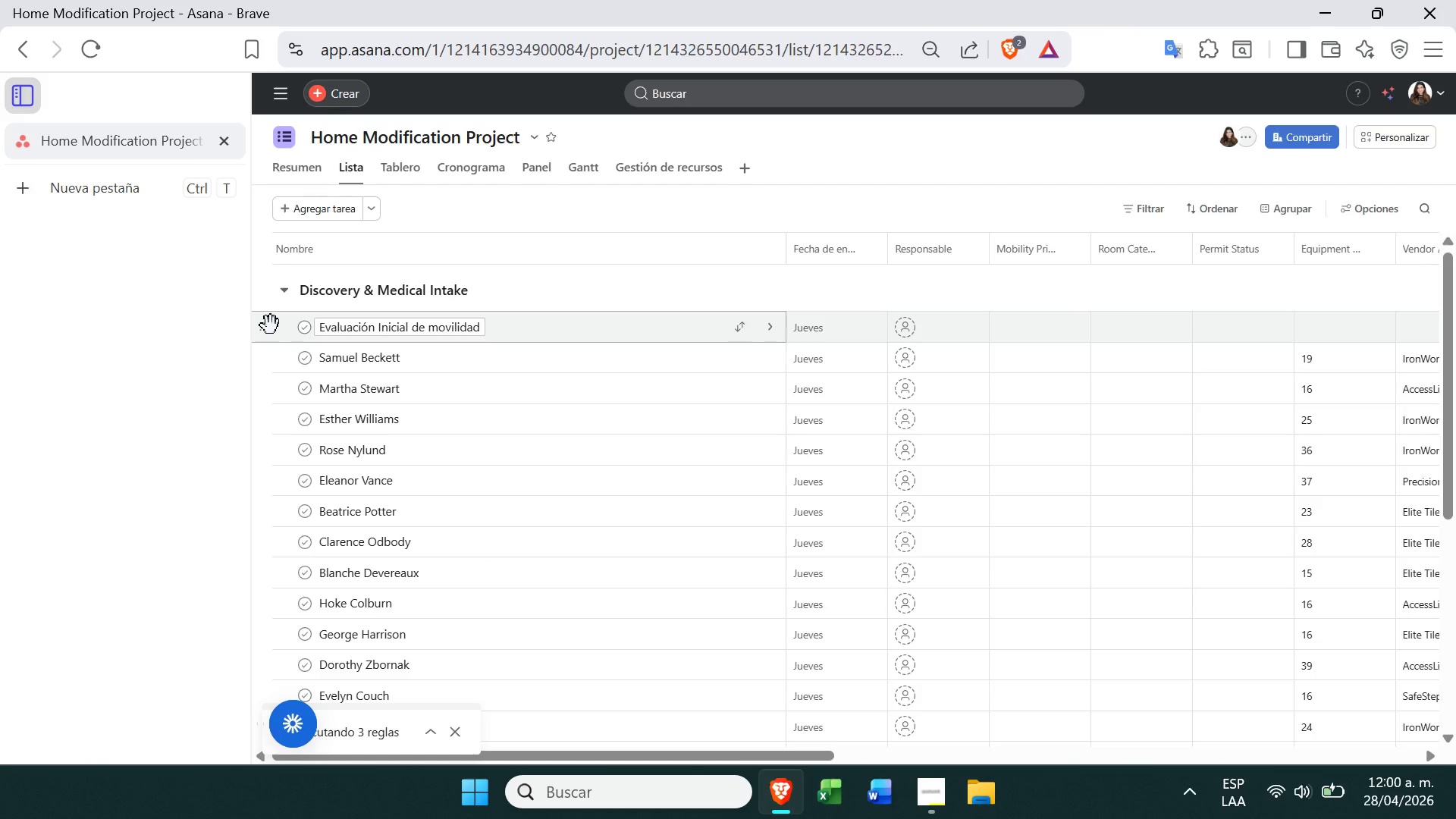 
wait(5.8)
 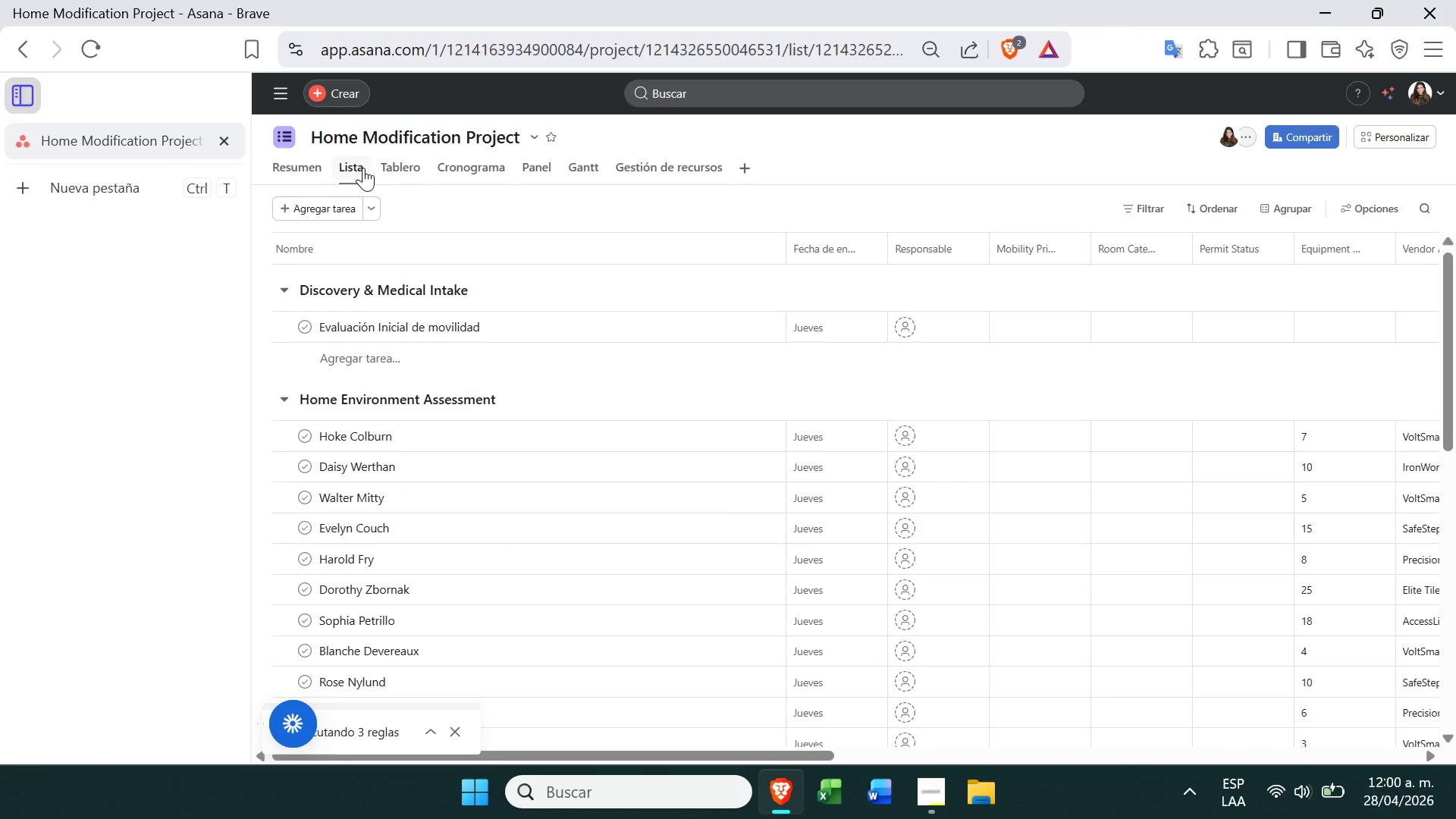 
left_click_drag(start_coordinate=[271, 325], to_coordinate=[281, 328])
 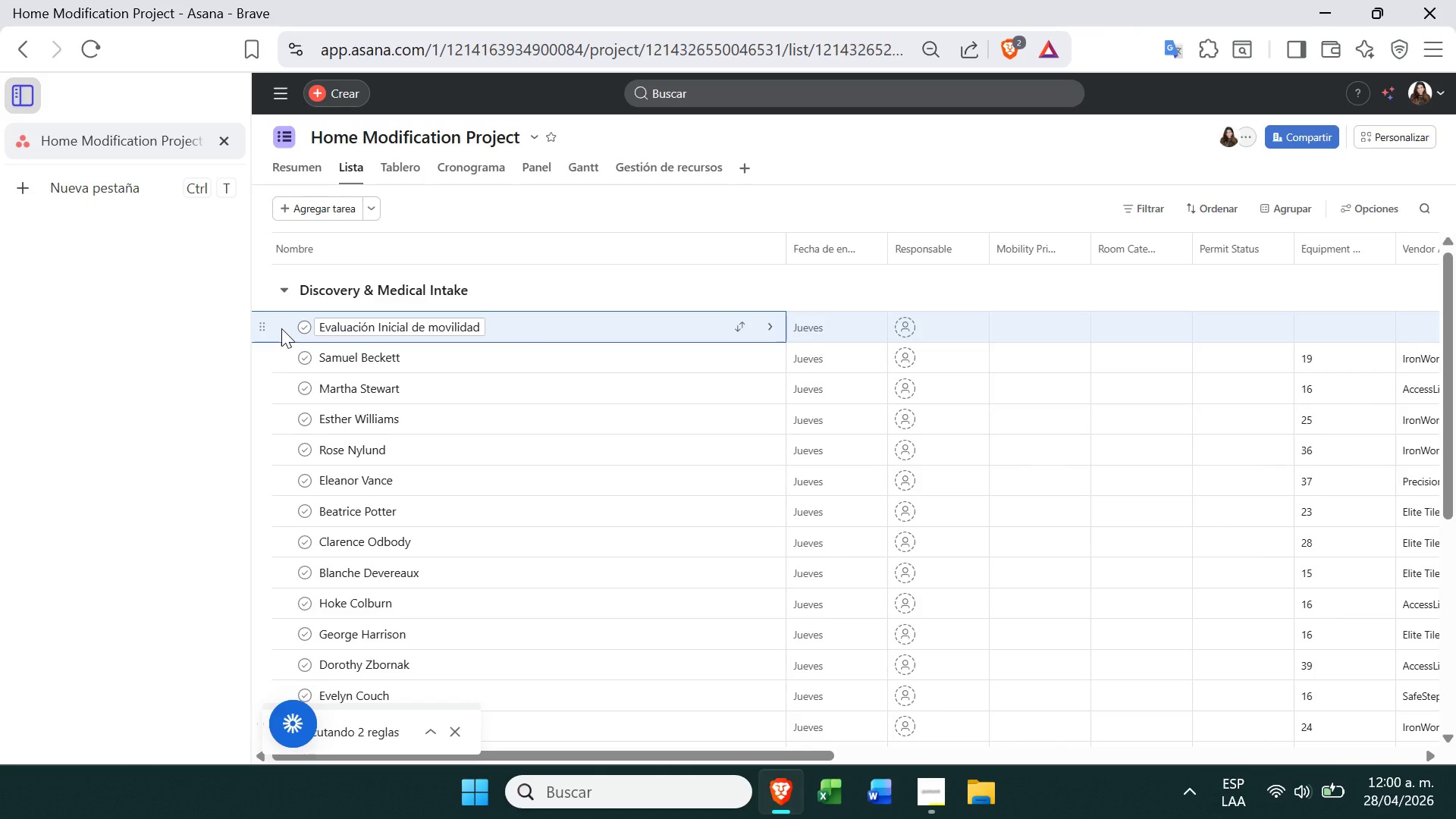 
left_click([281, 328])
 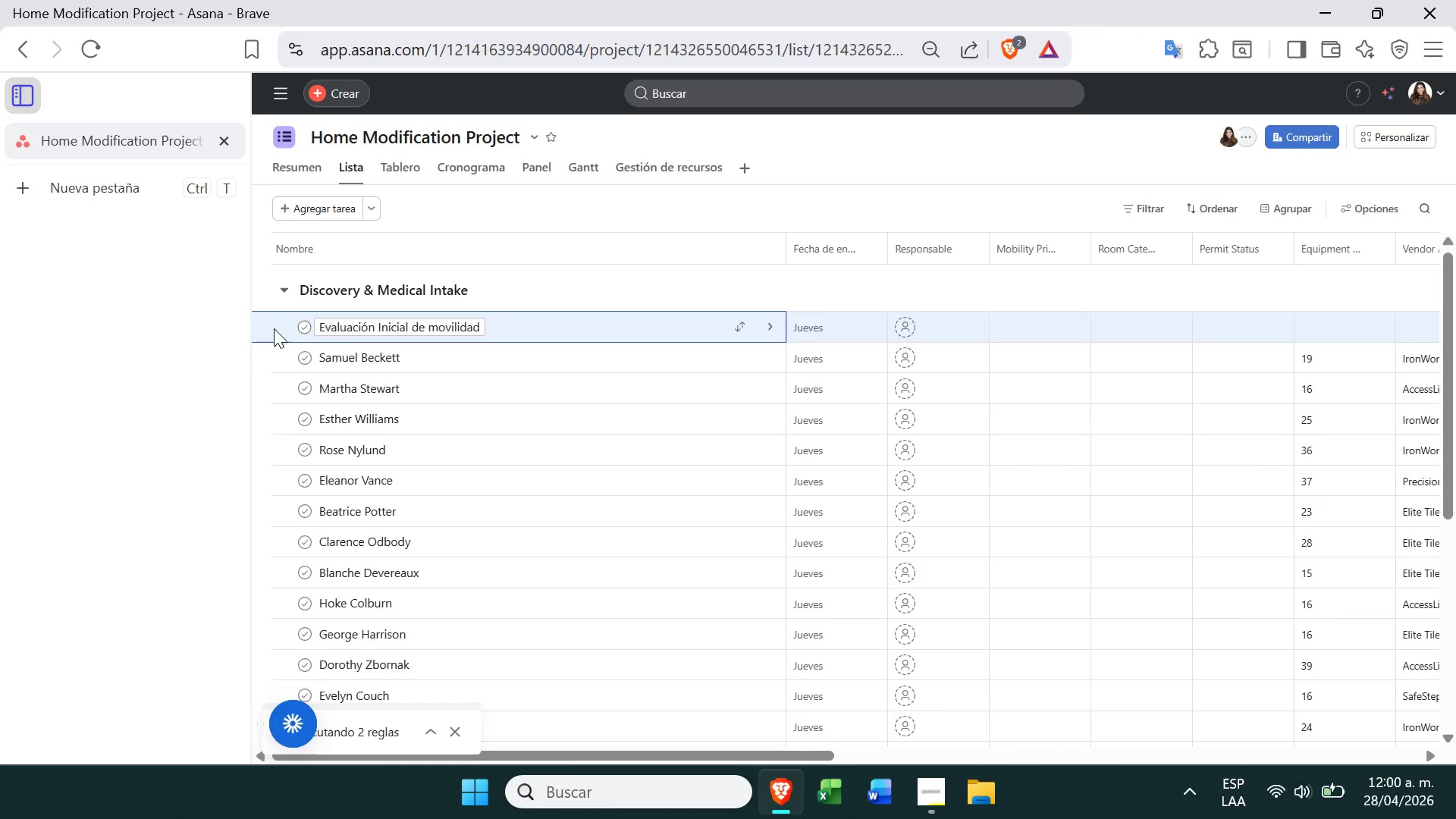 
left_click_drag(start_coordinate=[275, 324], to_coordinate=[370, 632])
 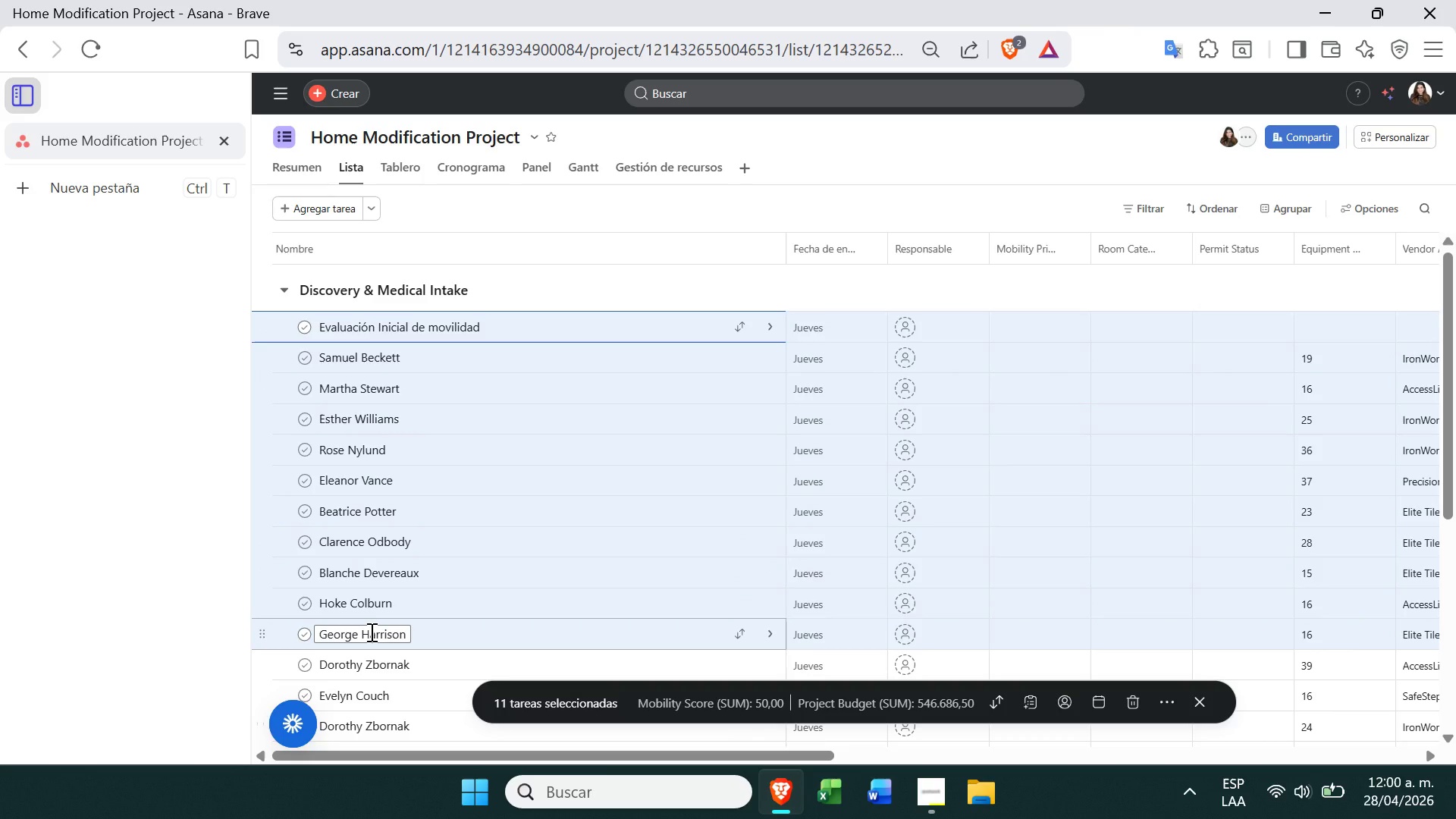 
key(Control+C)
 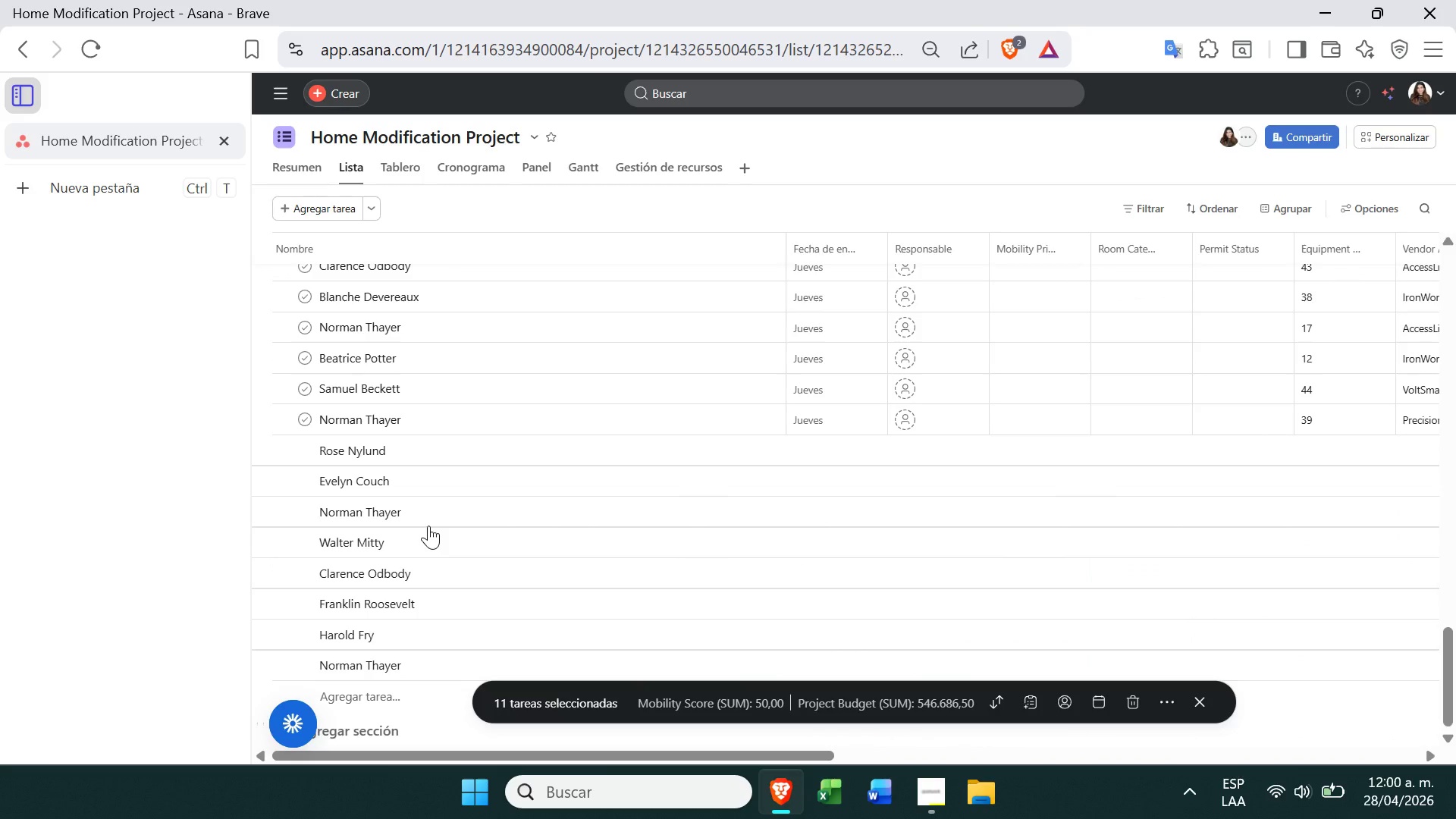 
wait(9.59)
 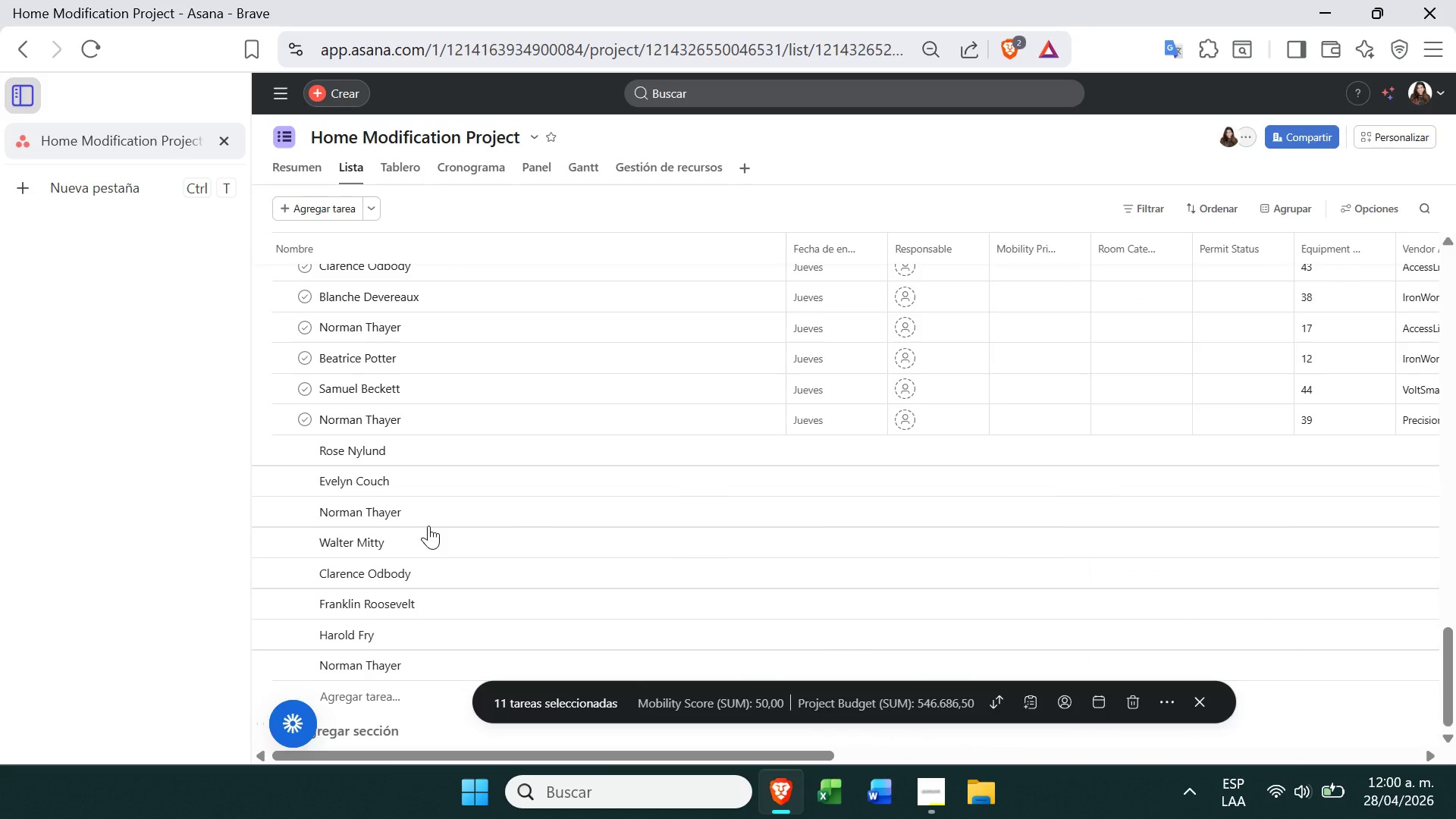 
left_click([291, 292])
 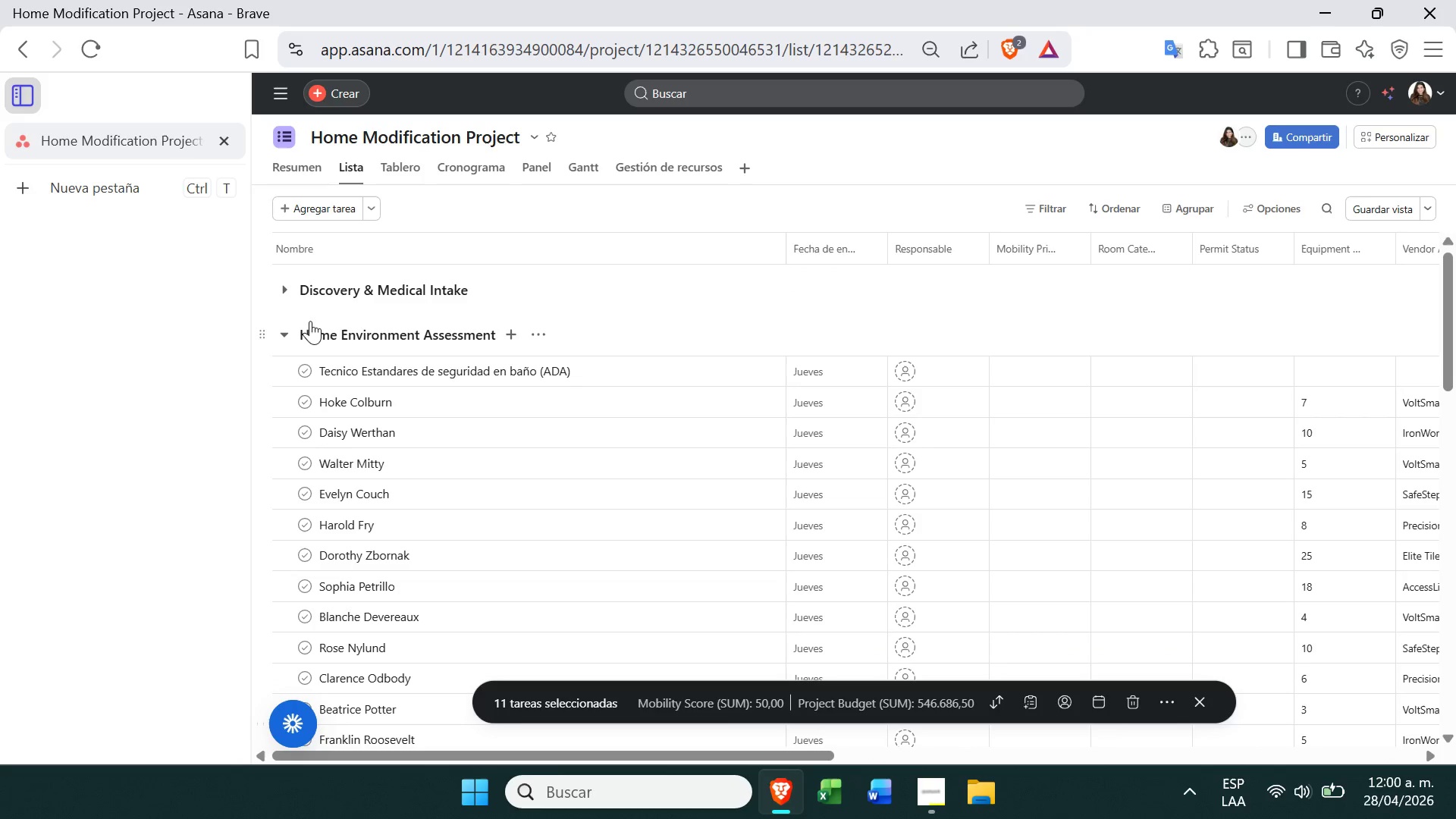 
left_click([289, 340])
 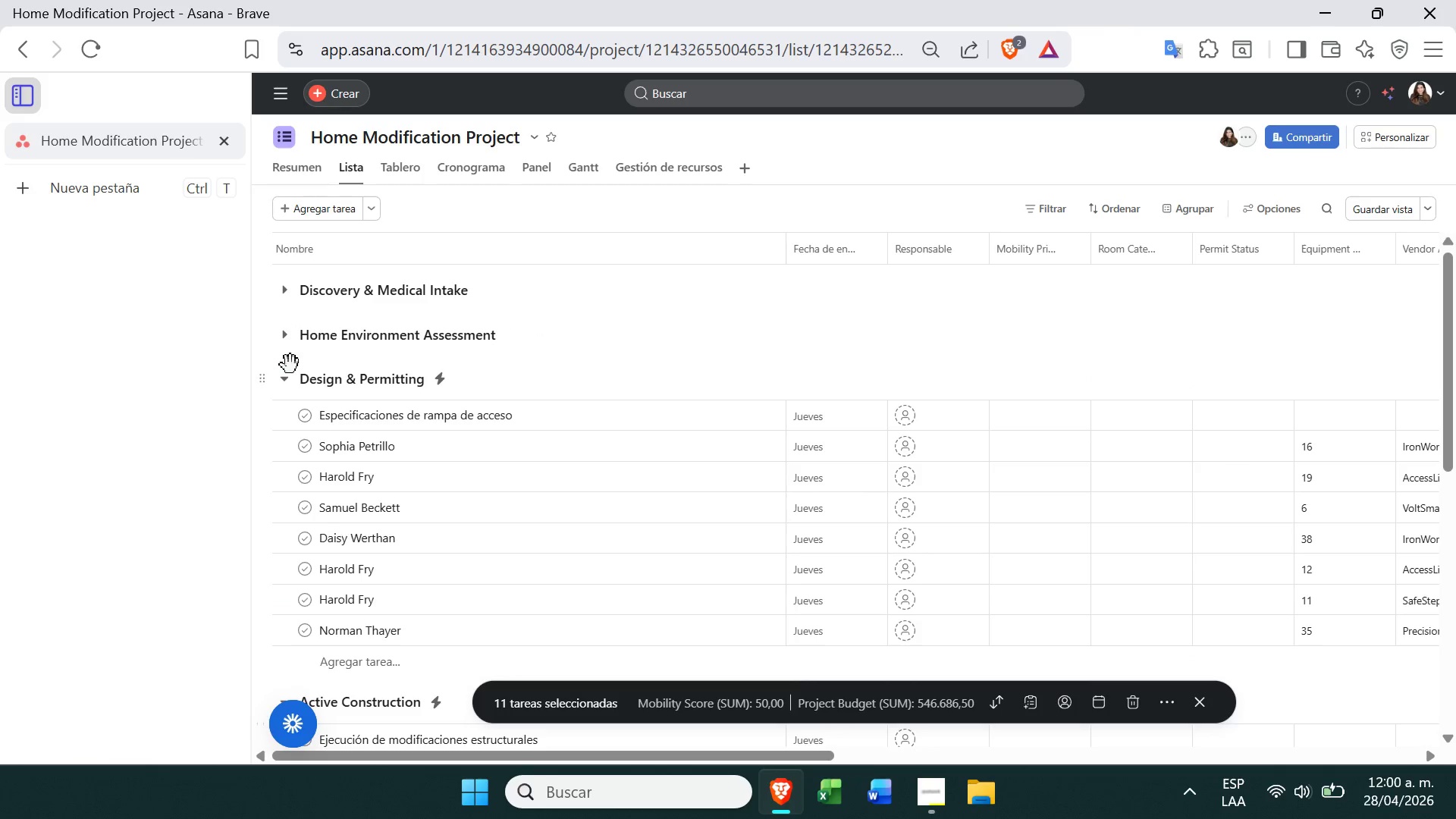 
left_click([294, 372])
 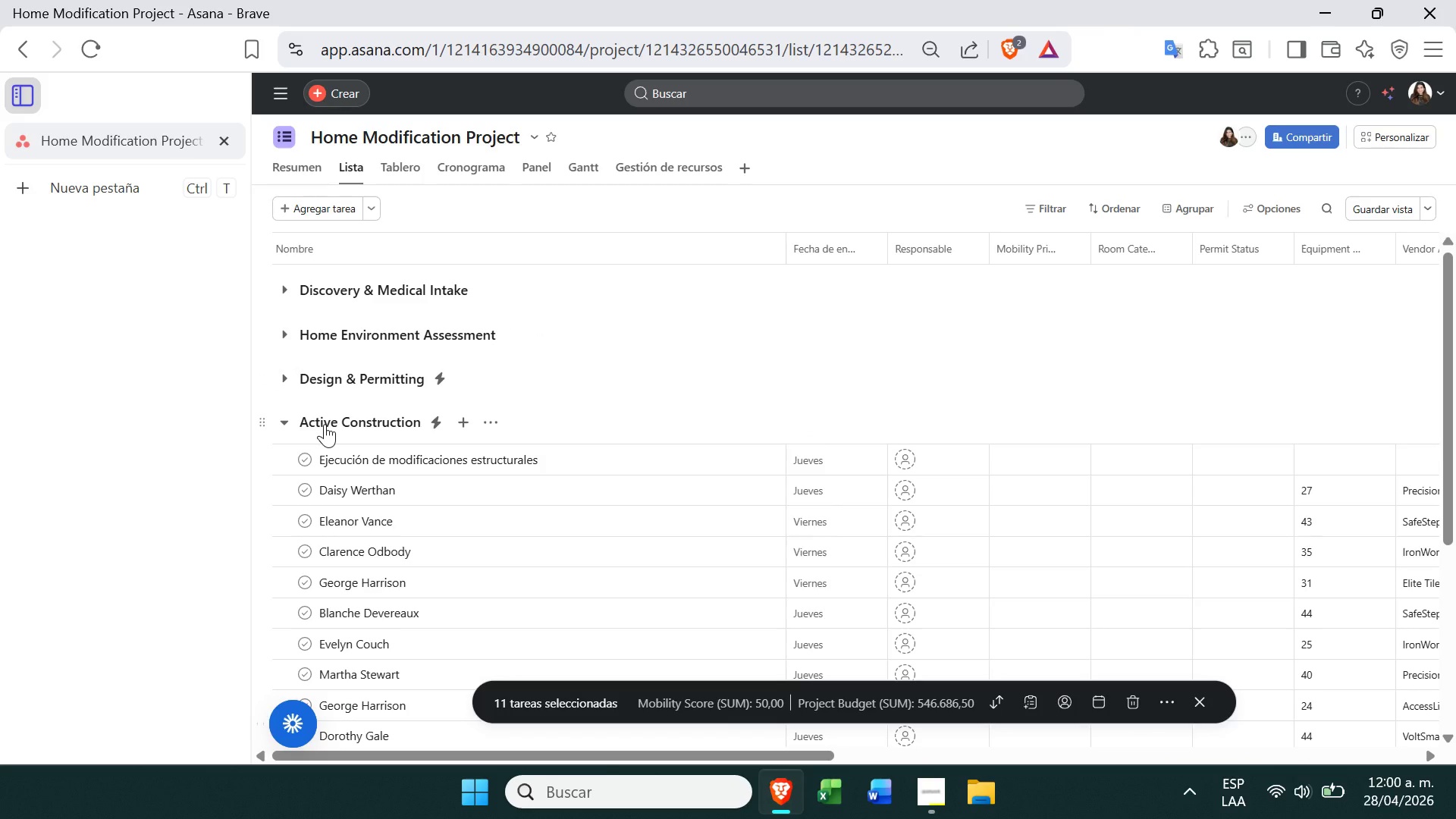 
left_click([325, 424])
 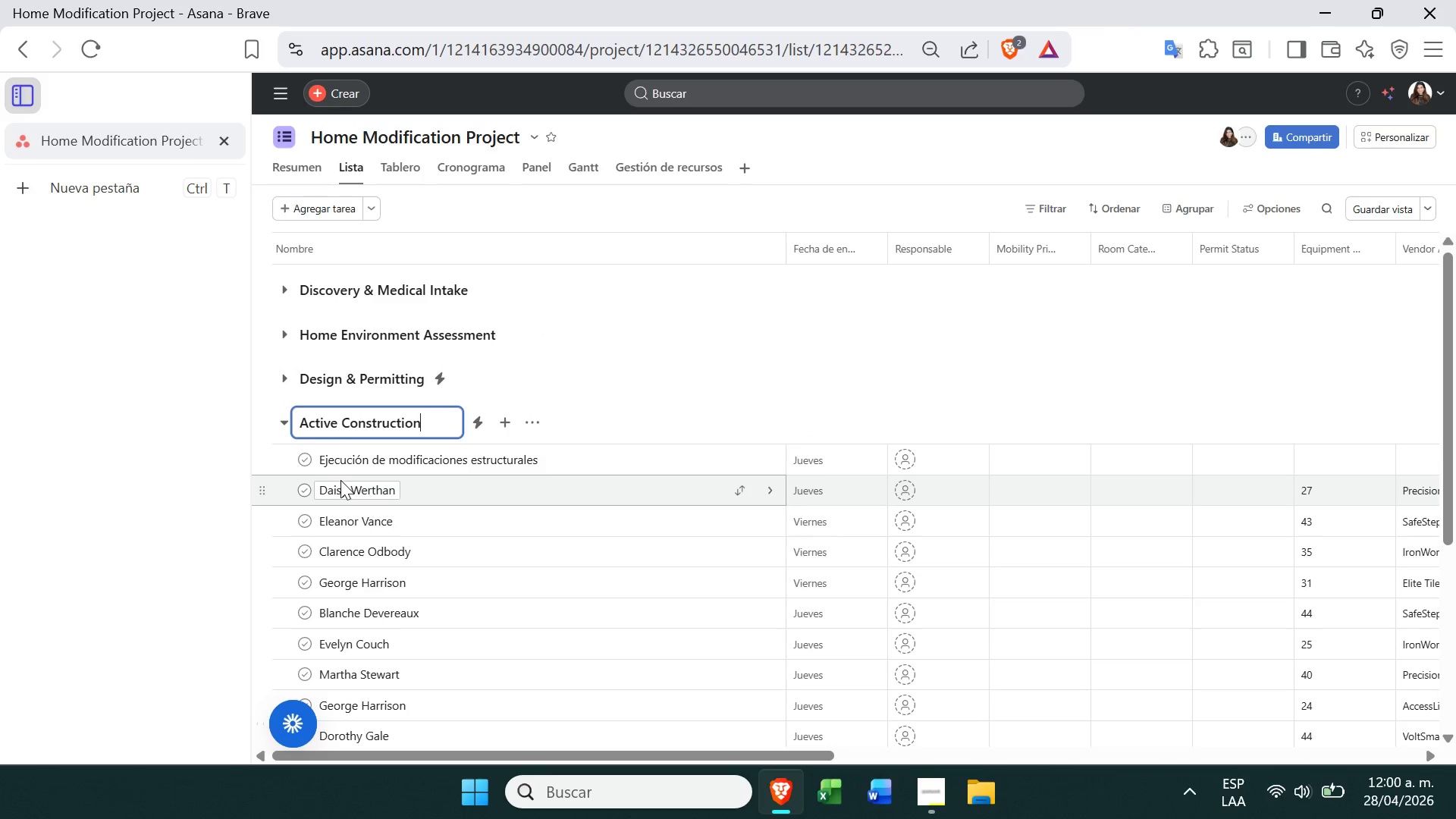 
key(Control+V)
 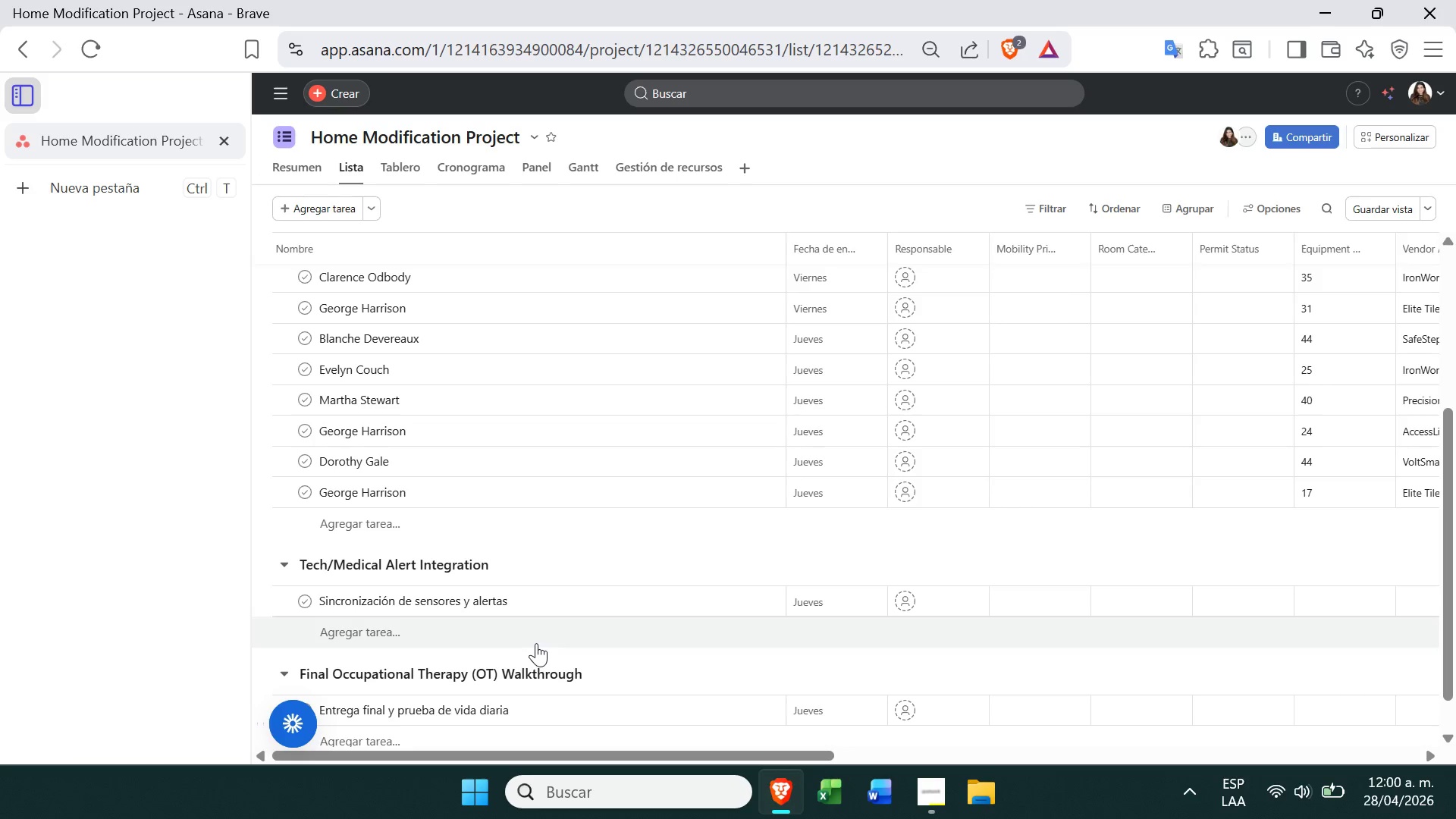 
key(Control+V)
 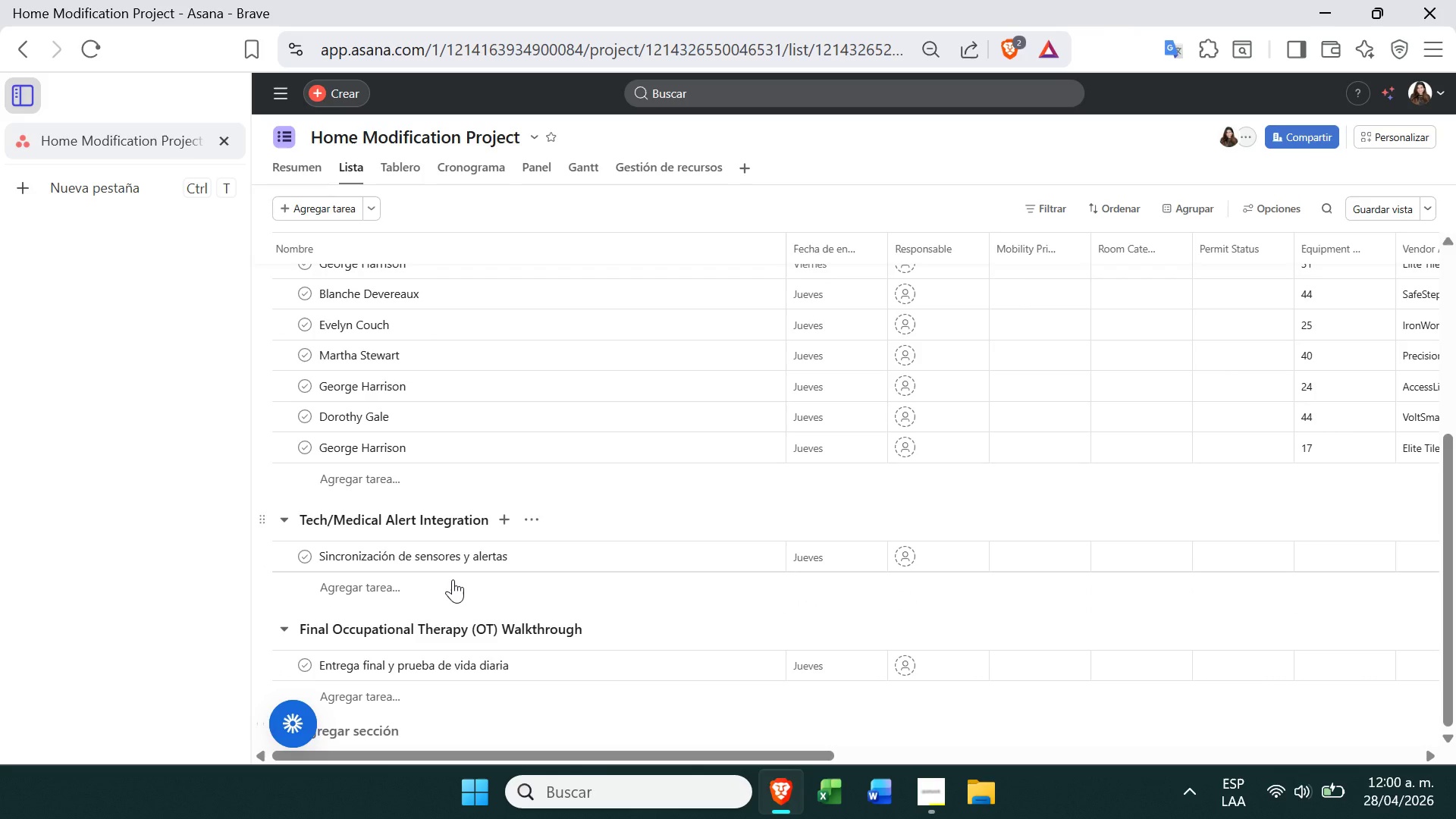 
left_click([401, 578])
 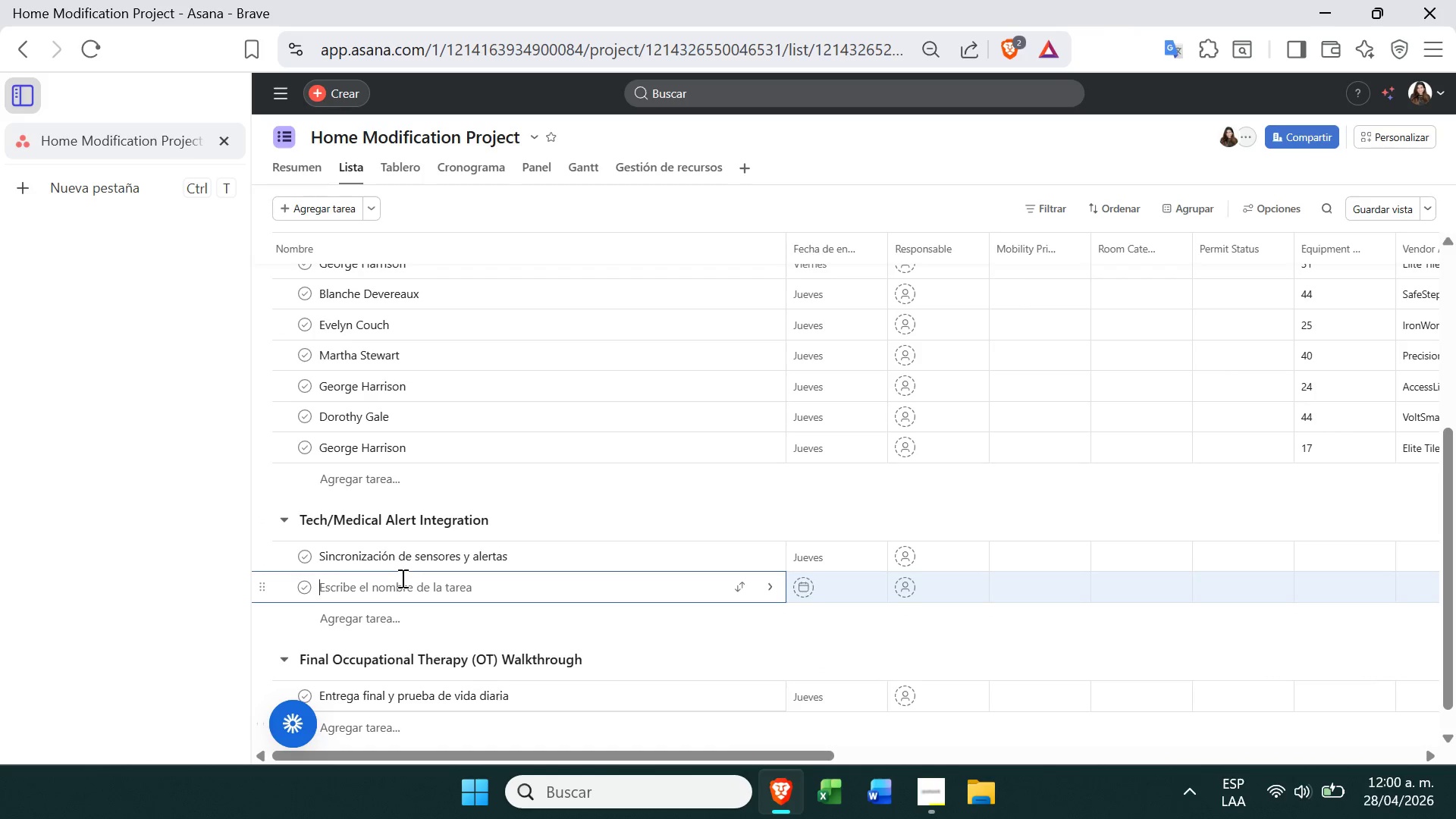 
key(Control+V)
 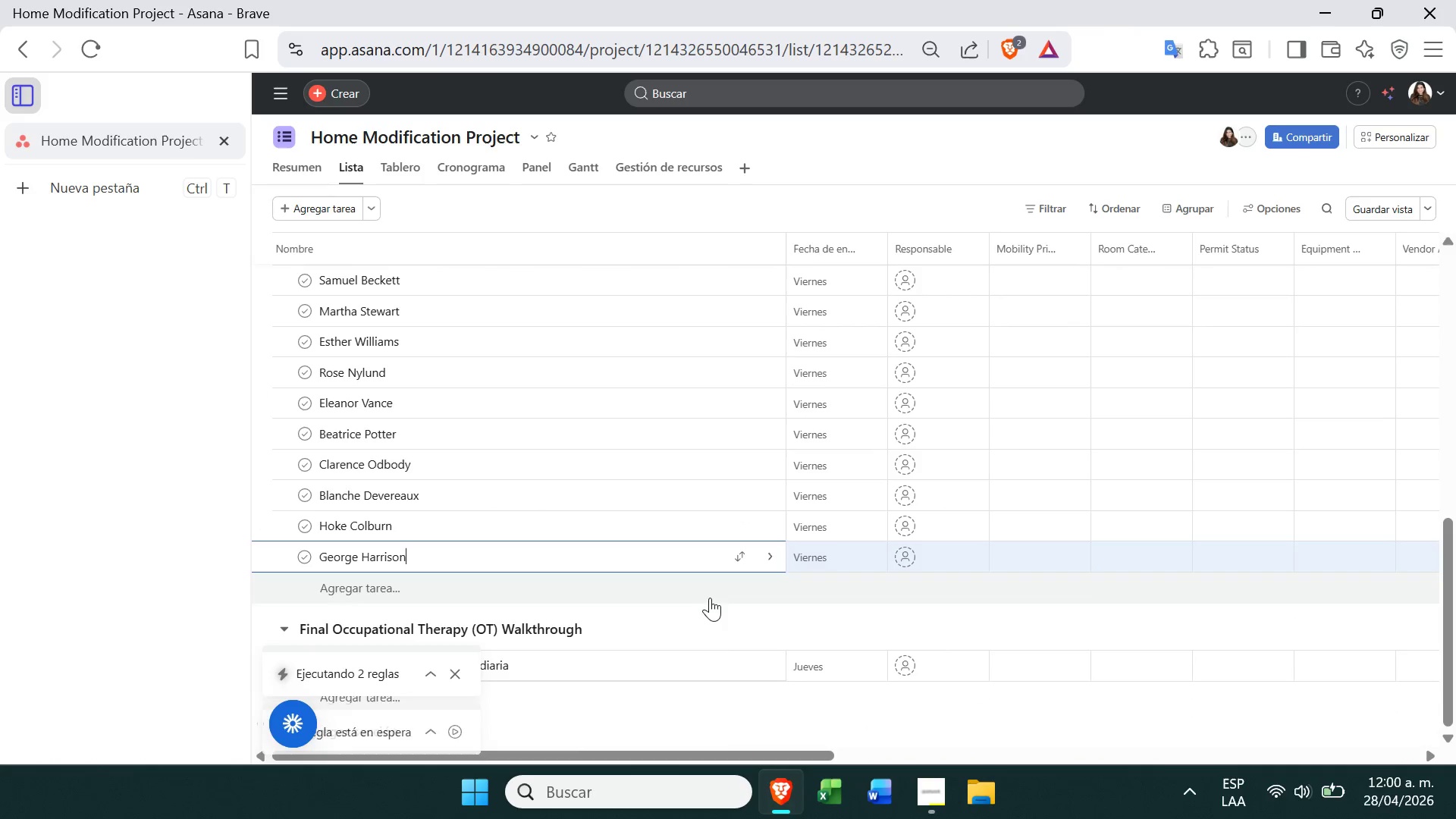 
wait(6.64)
 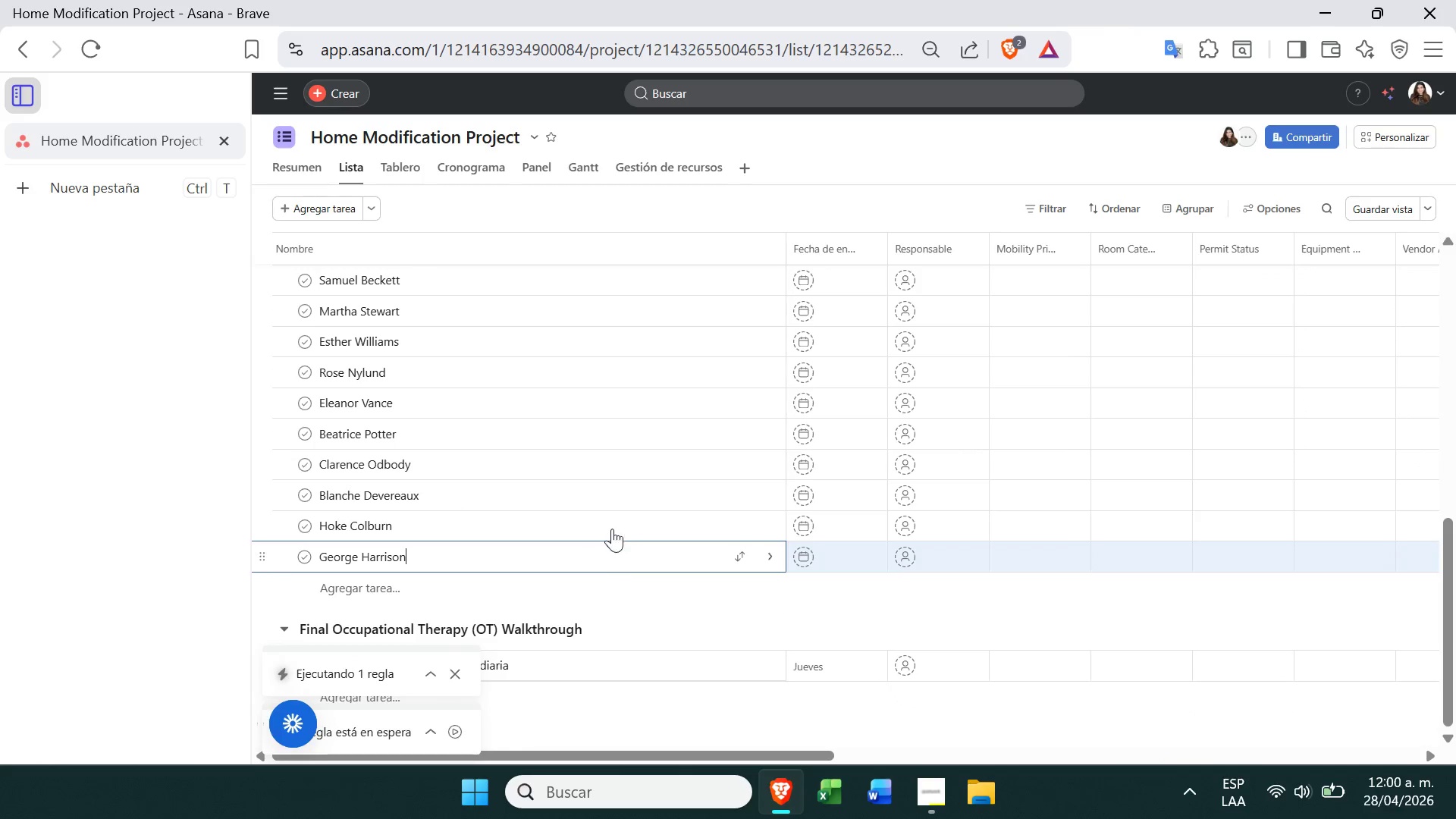 
mouse_move([444, 477])
 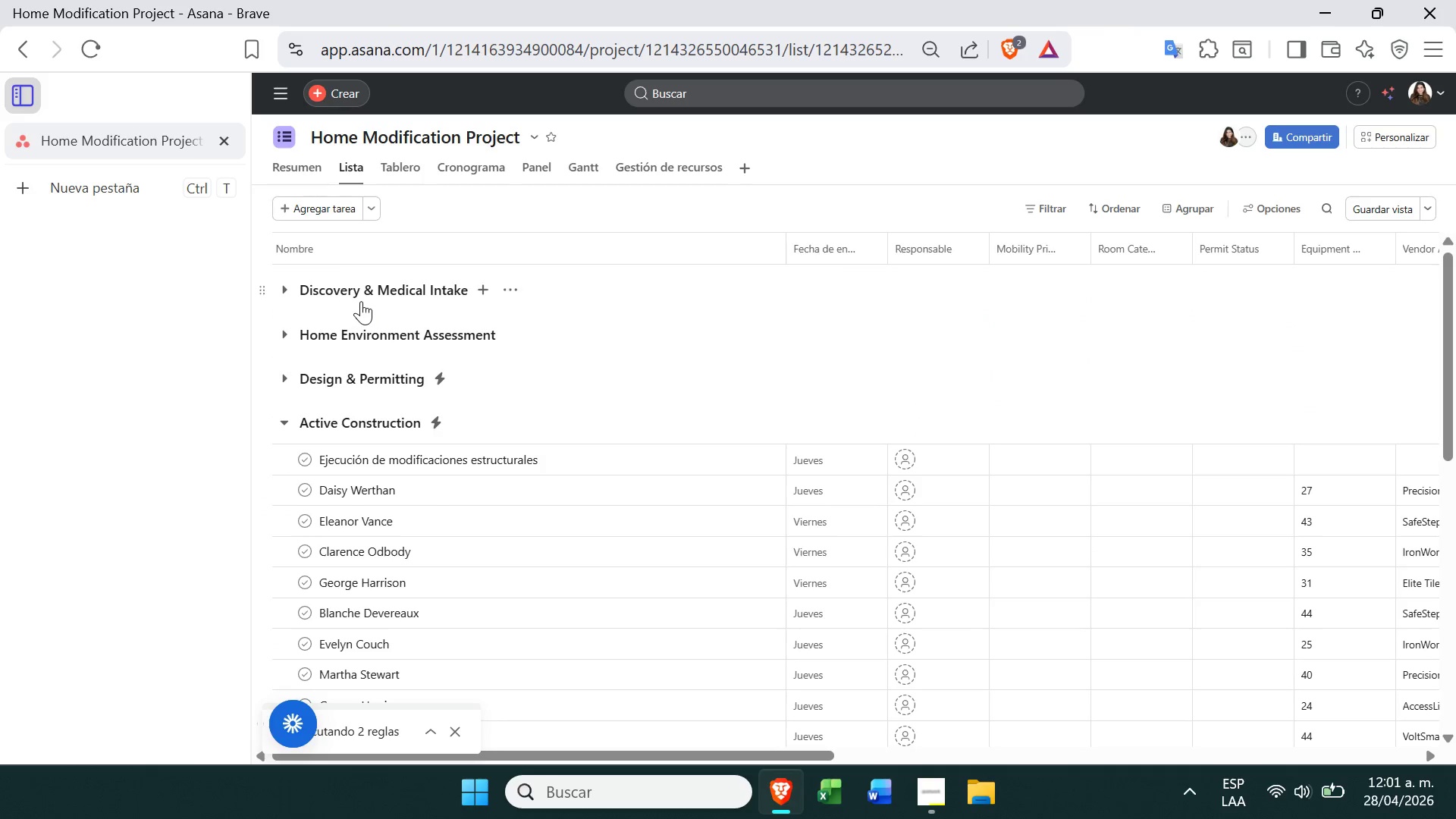 
left_click([361, 301])
 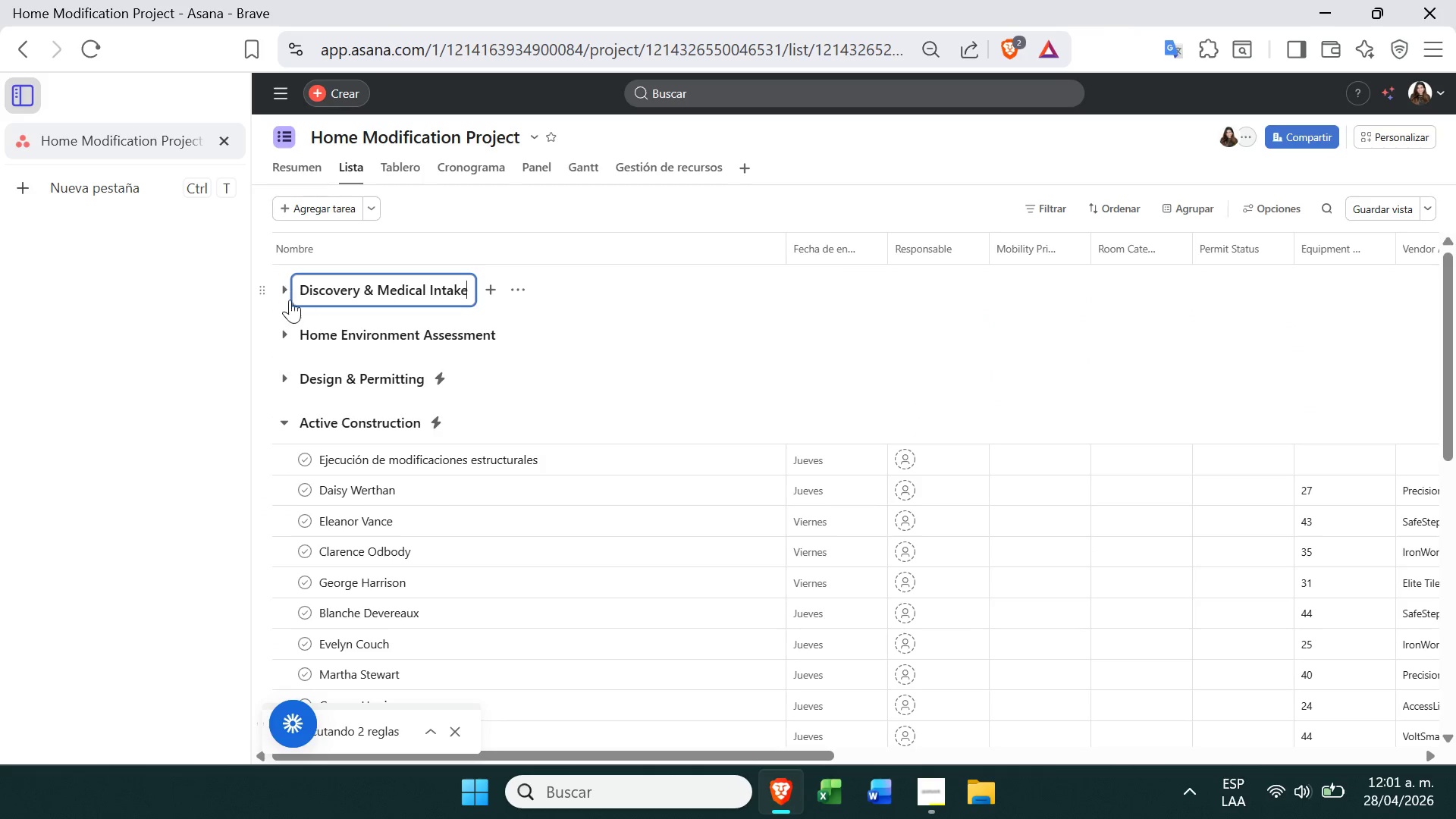 
left_click([278, 290])
 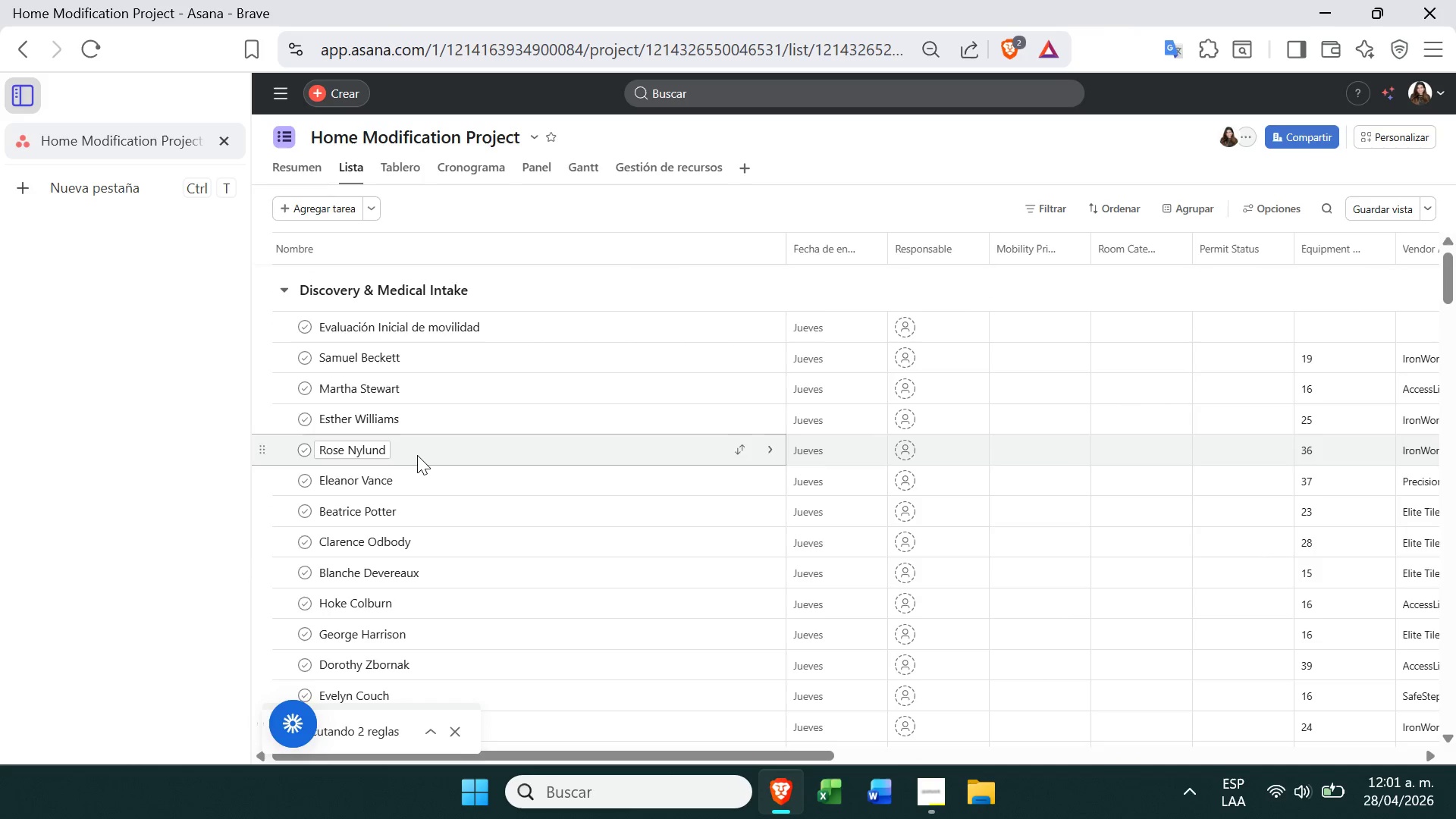 
wait(5.05)
 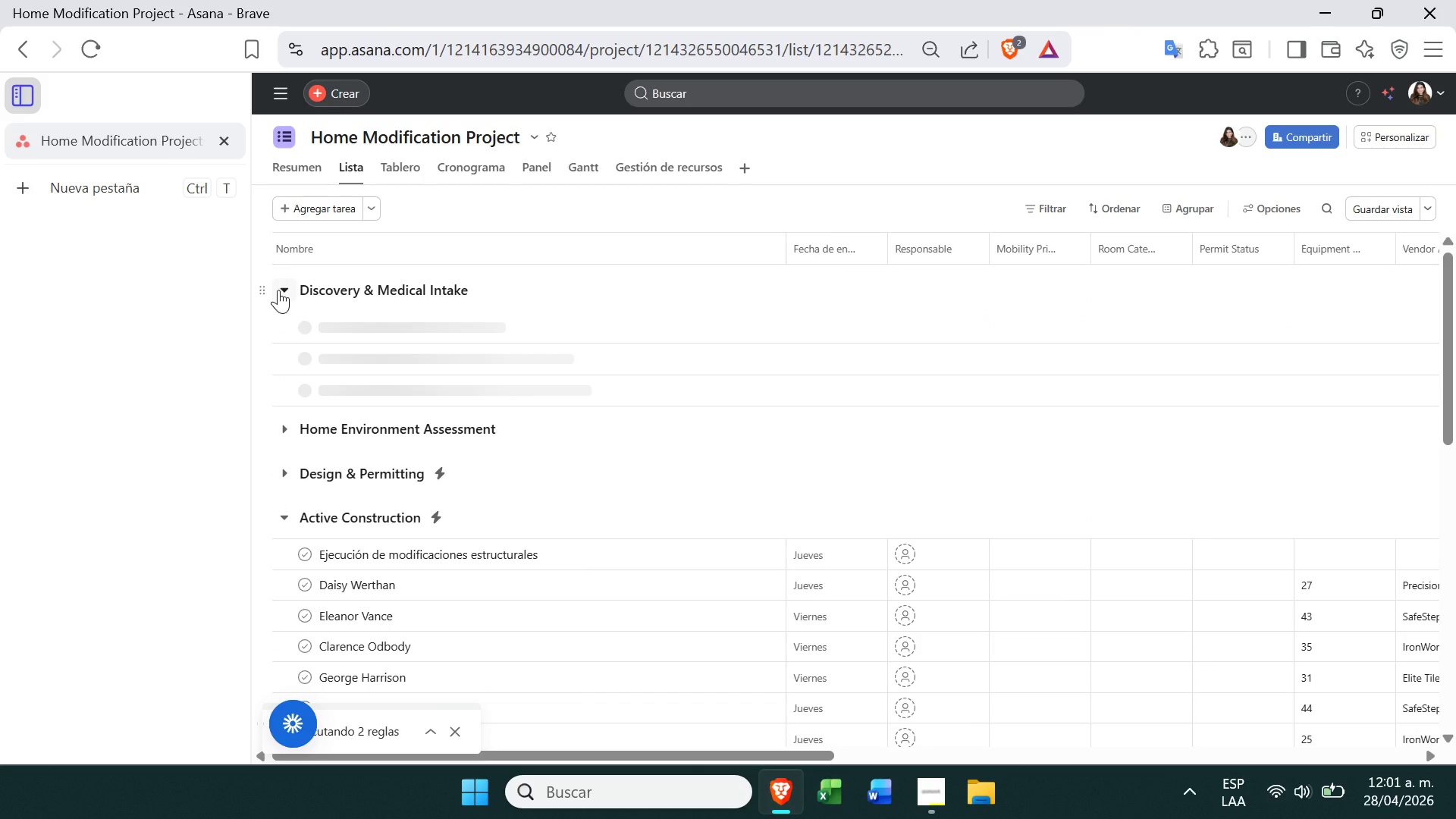 
left_click([260, 331])
 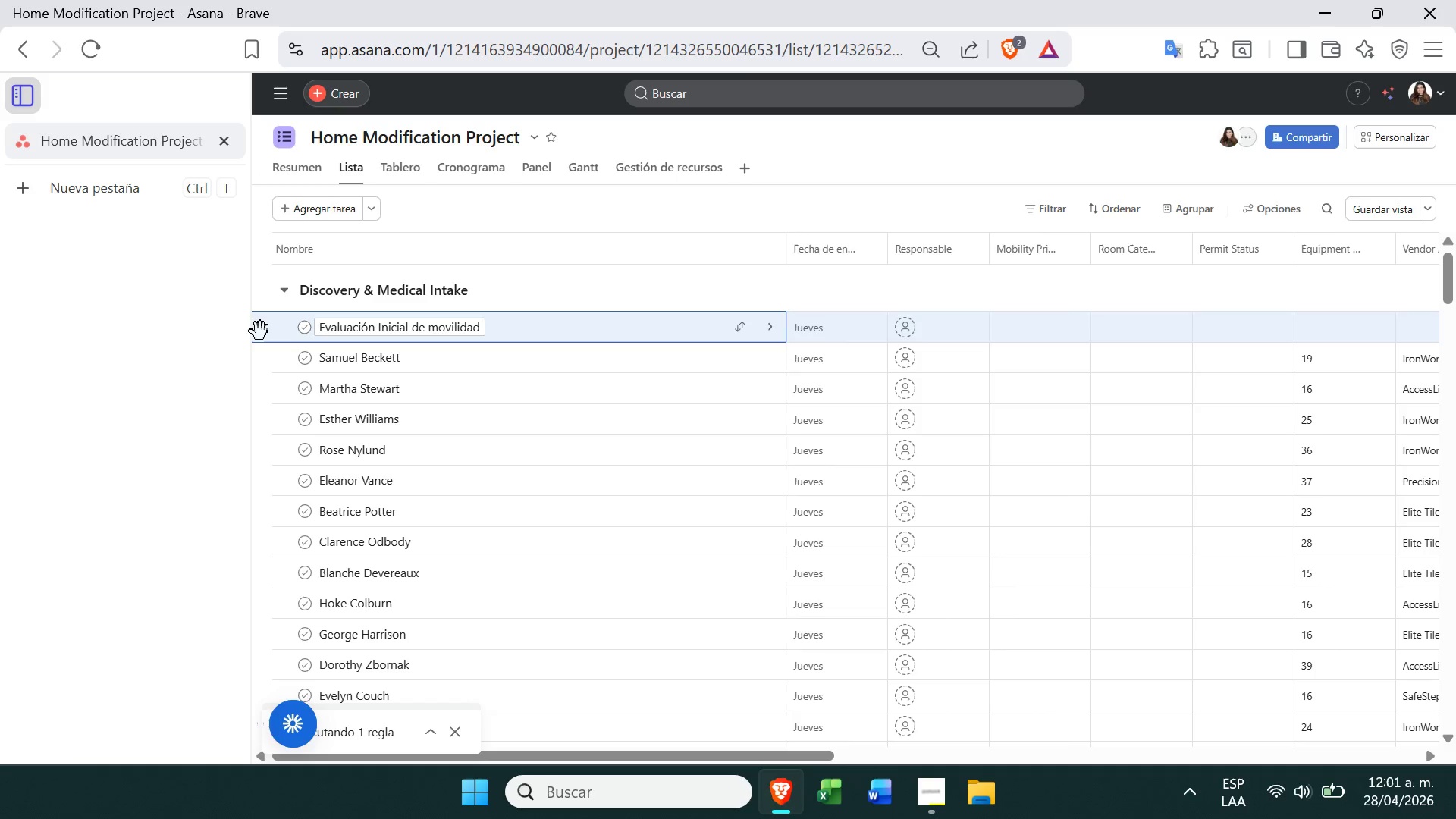 
left_click_drag(start_coordinate=[260, 331], to_coordinate=[318, 412])
 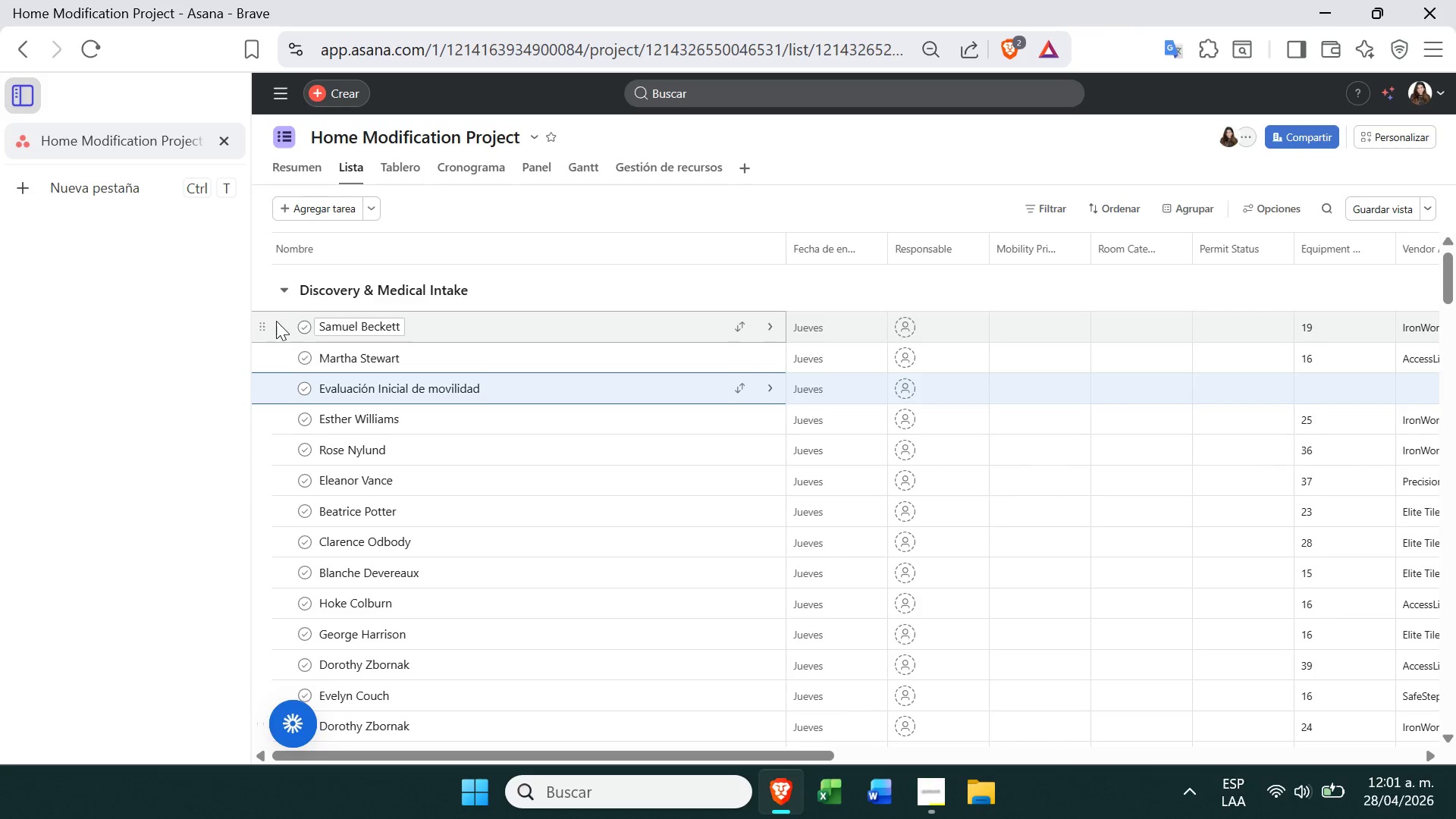 
left_click([268, 326])
 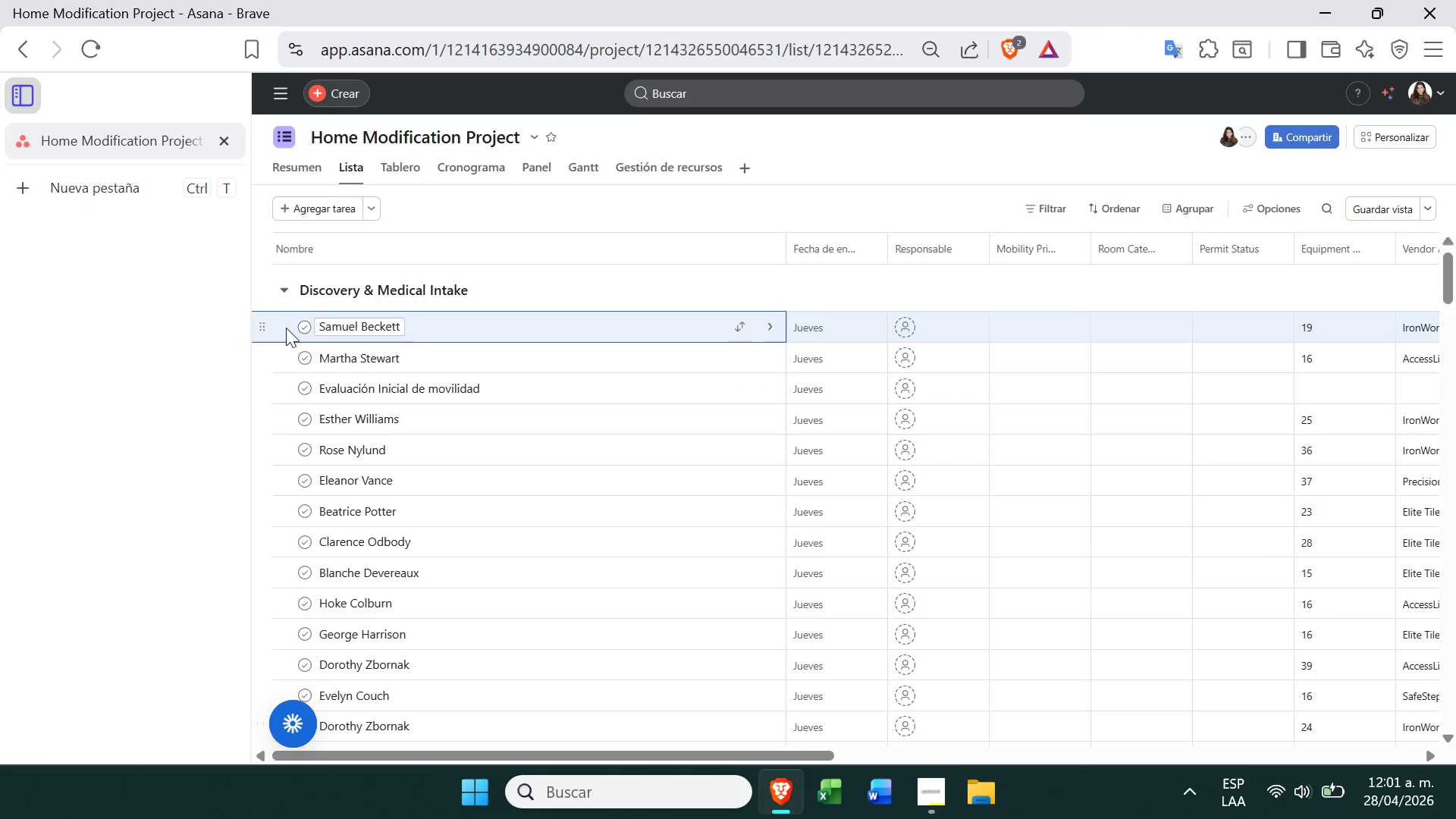 
left_click_drag(start_coordinate=[286, 328], to_coordinate=[427, 726])
 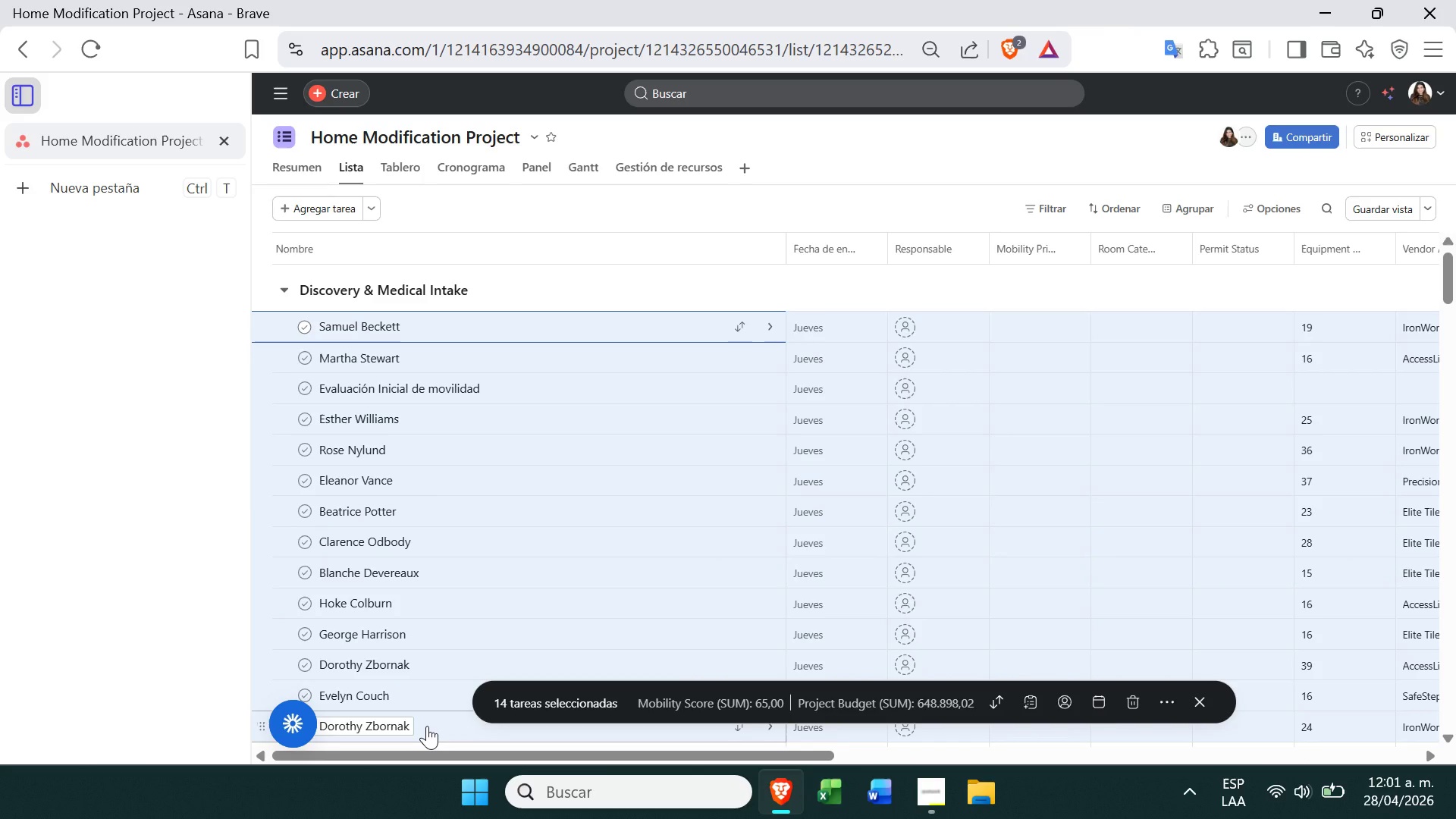 
key(Control+C)
 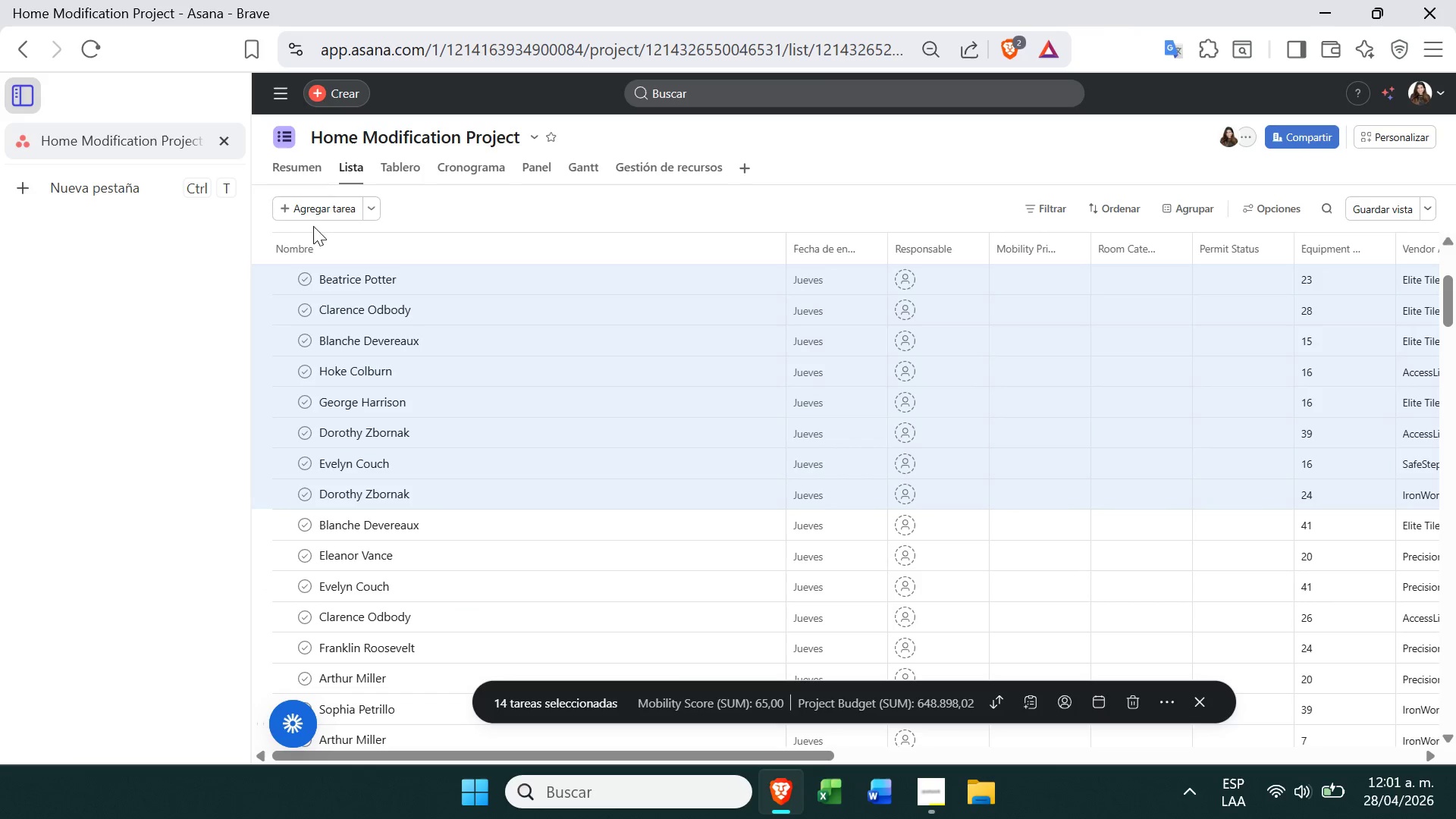 
left_click([293, 293])
 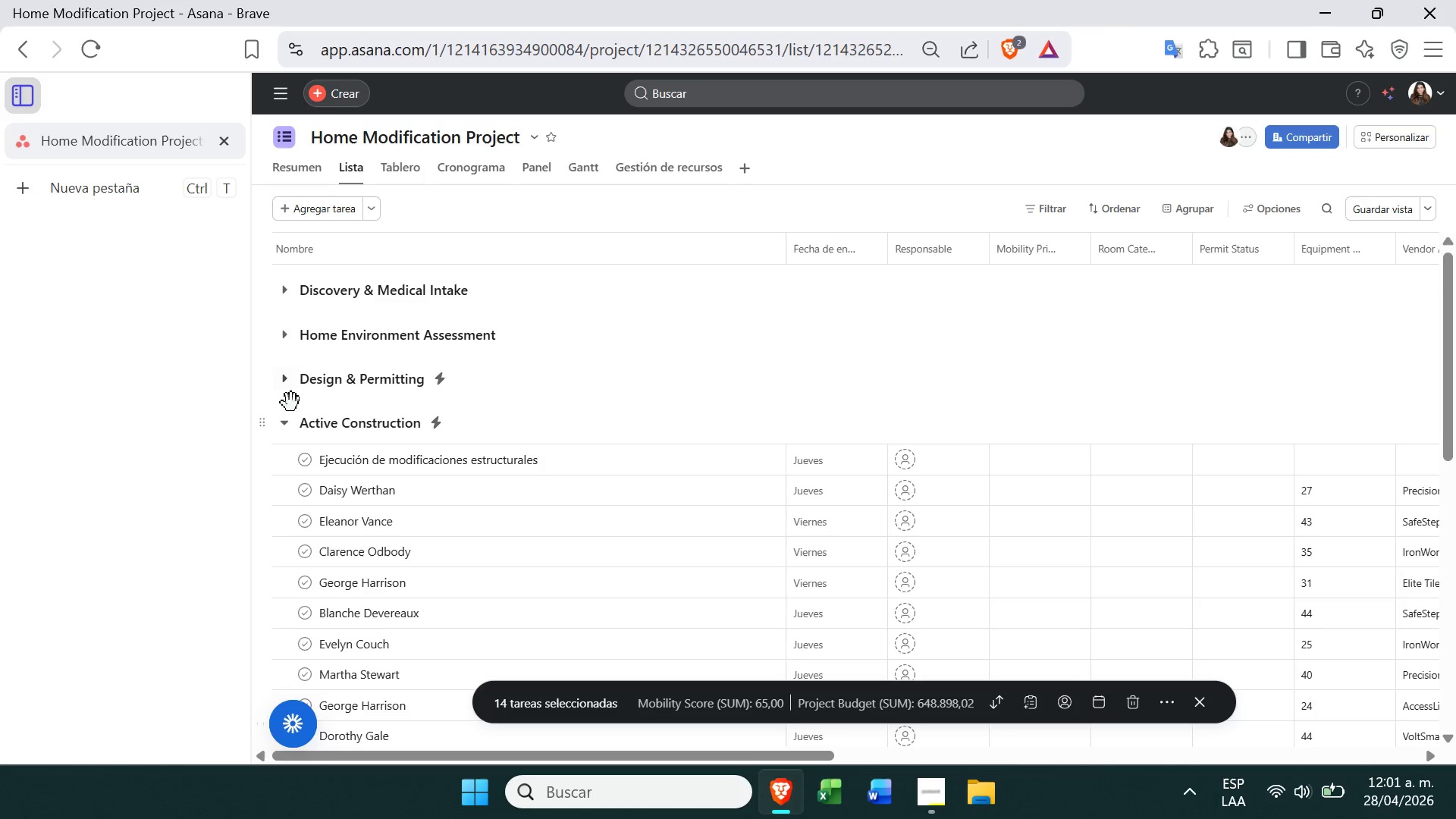 
left_click([290, 425])
 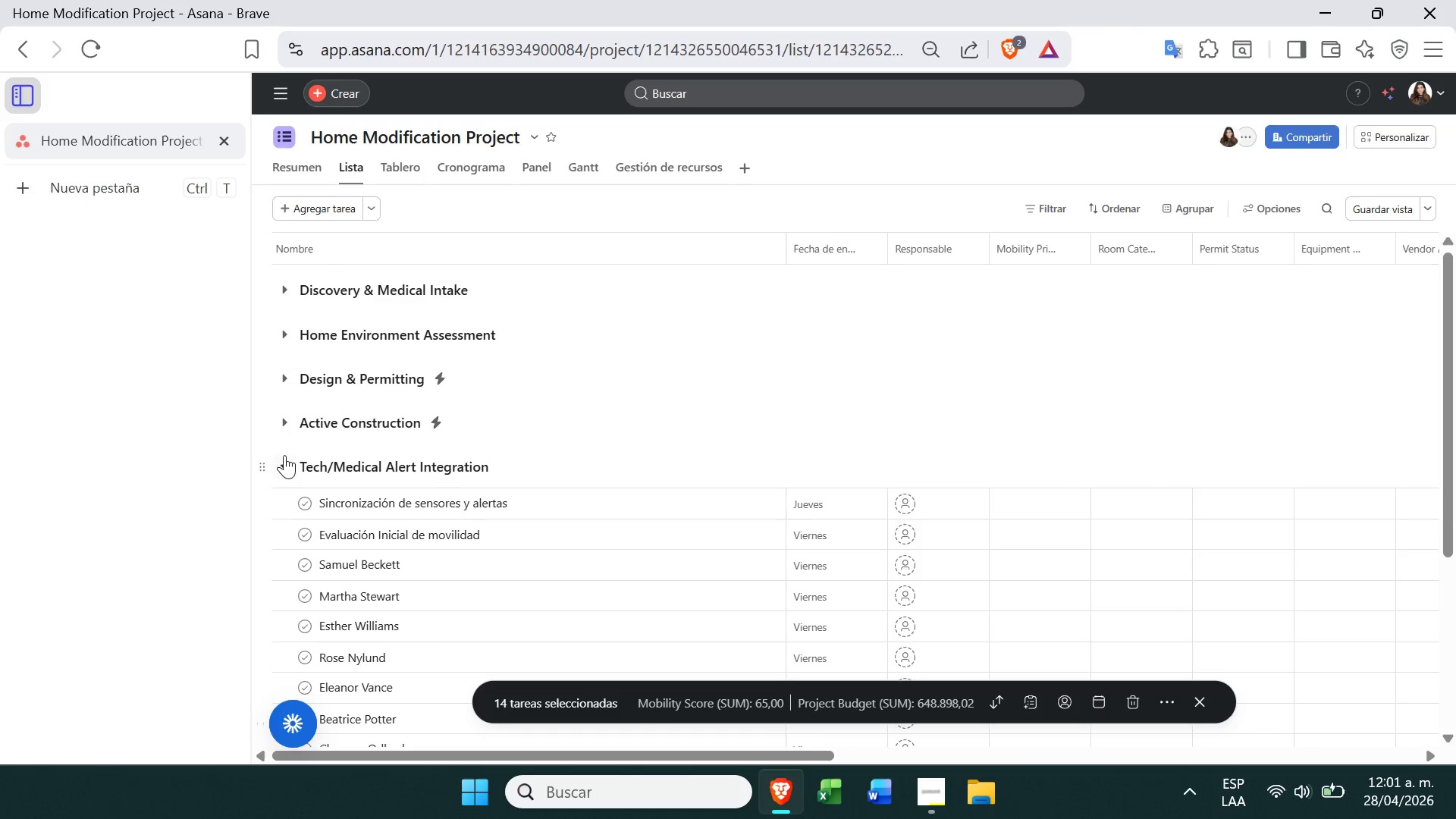 
left_click([297, 466])
 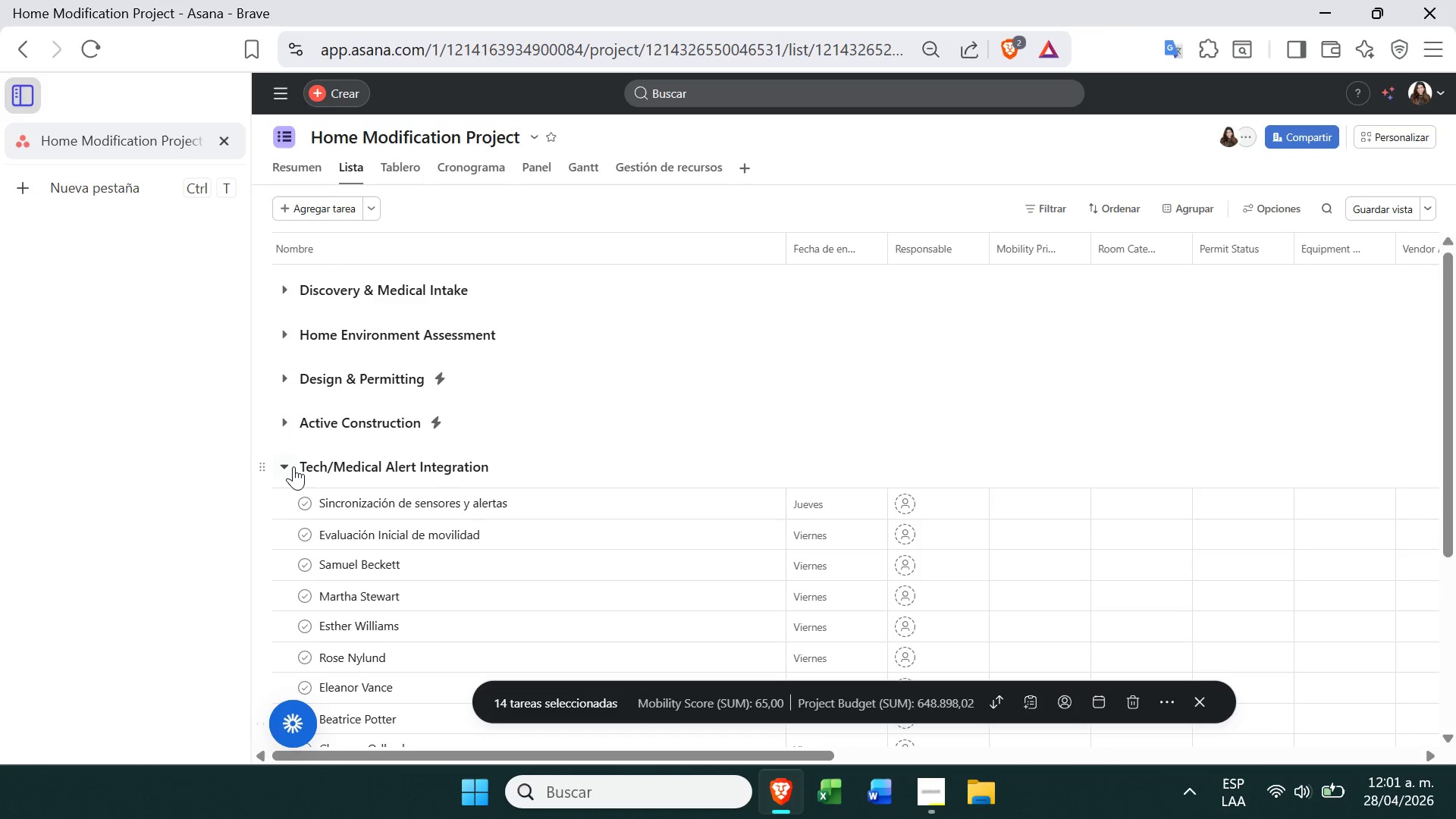 
left_click([289, 466])
 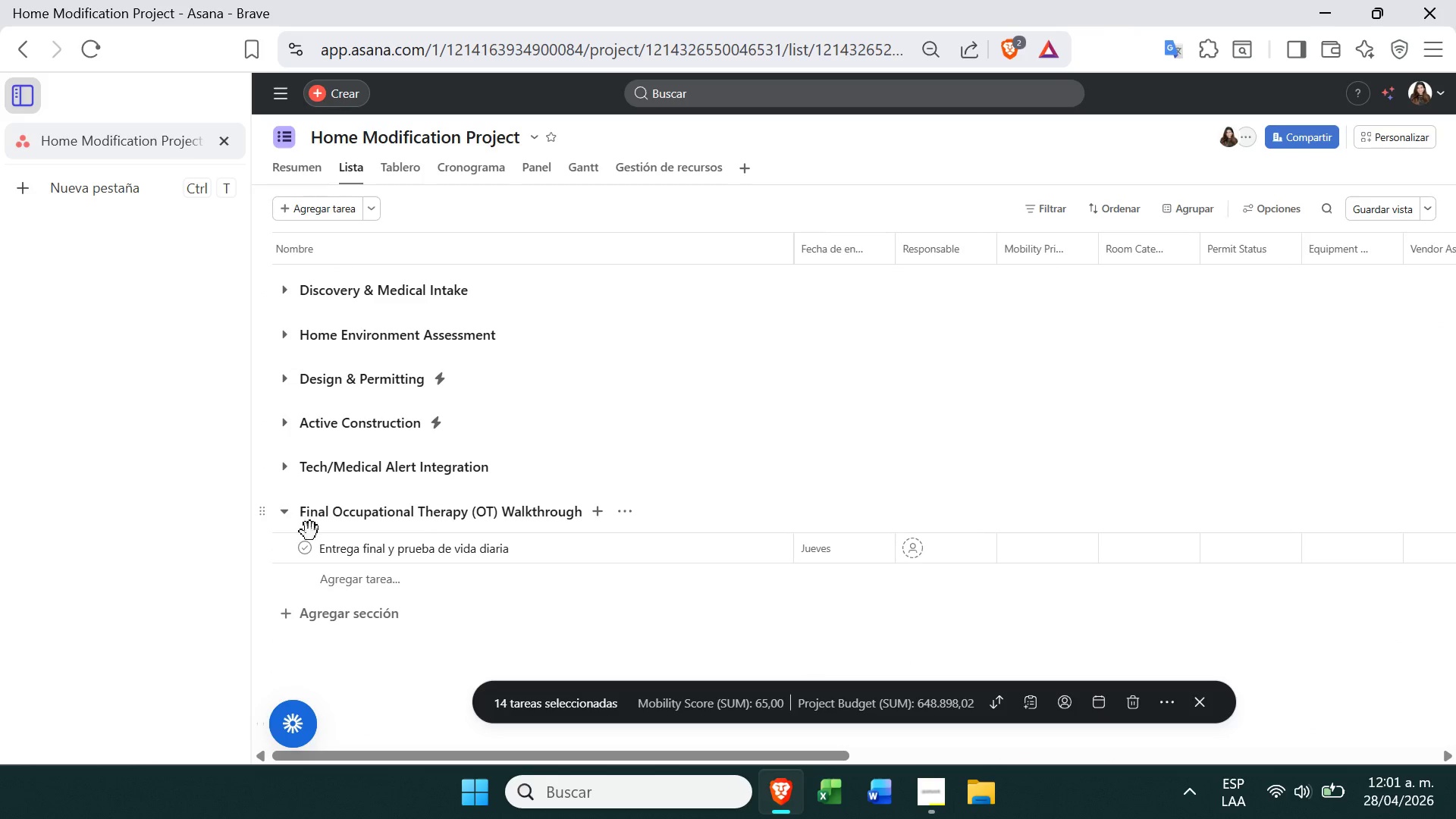 
left_click([356, 578])
 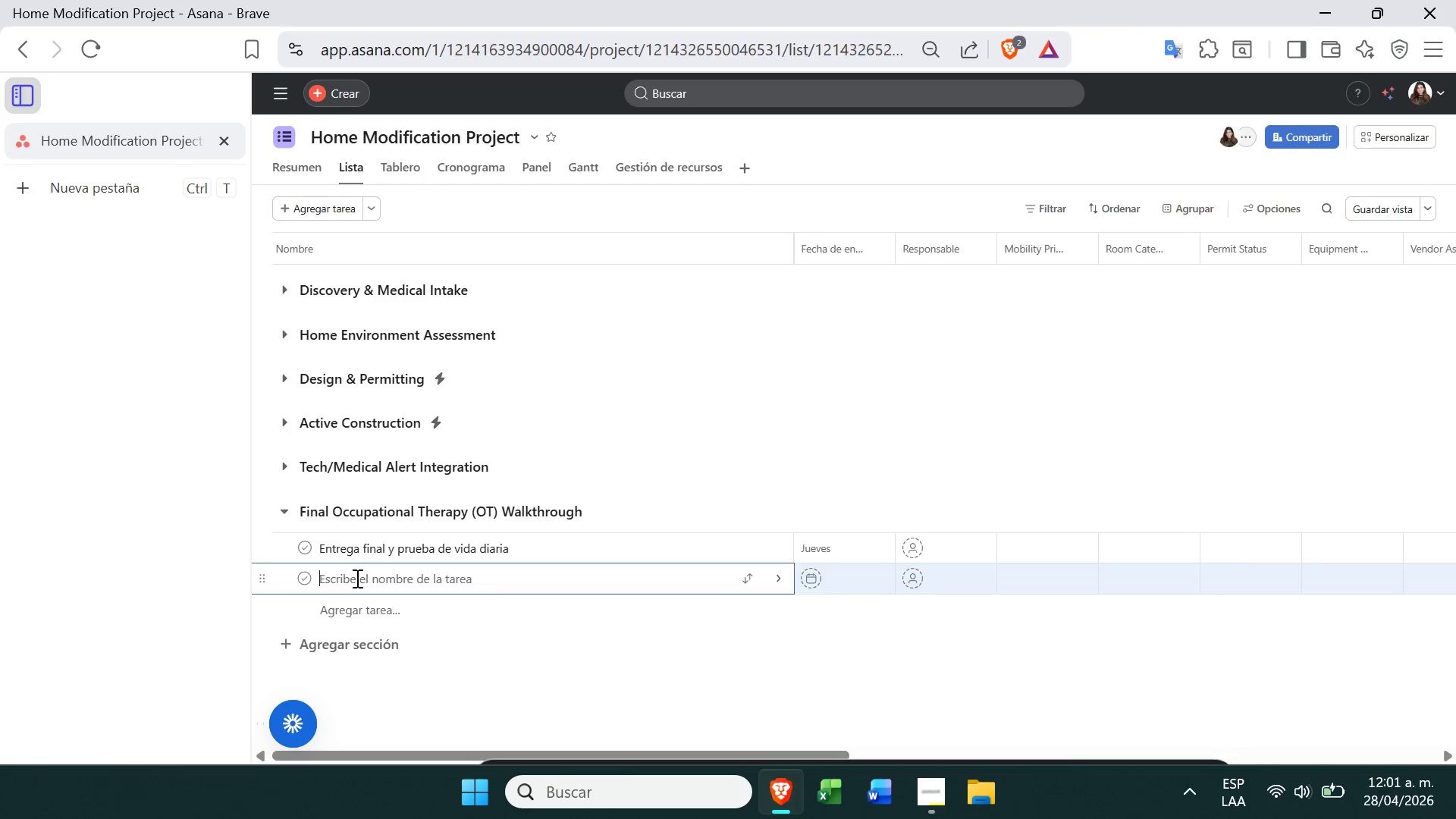 
key(Control+ControlLeft)
 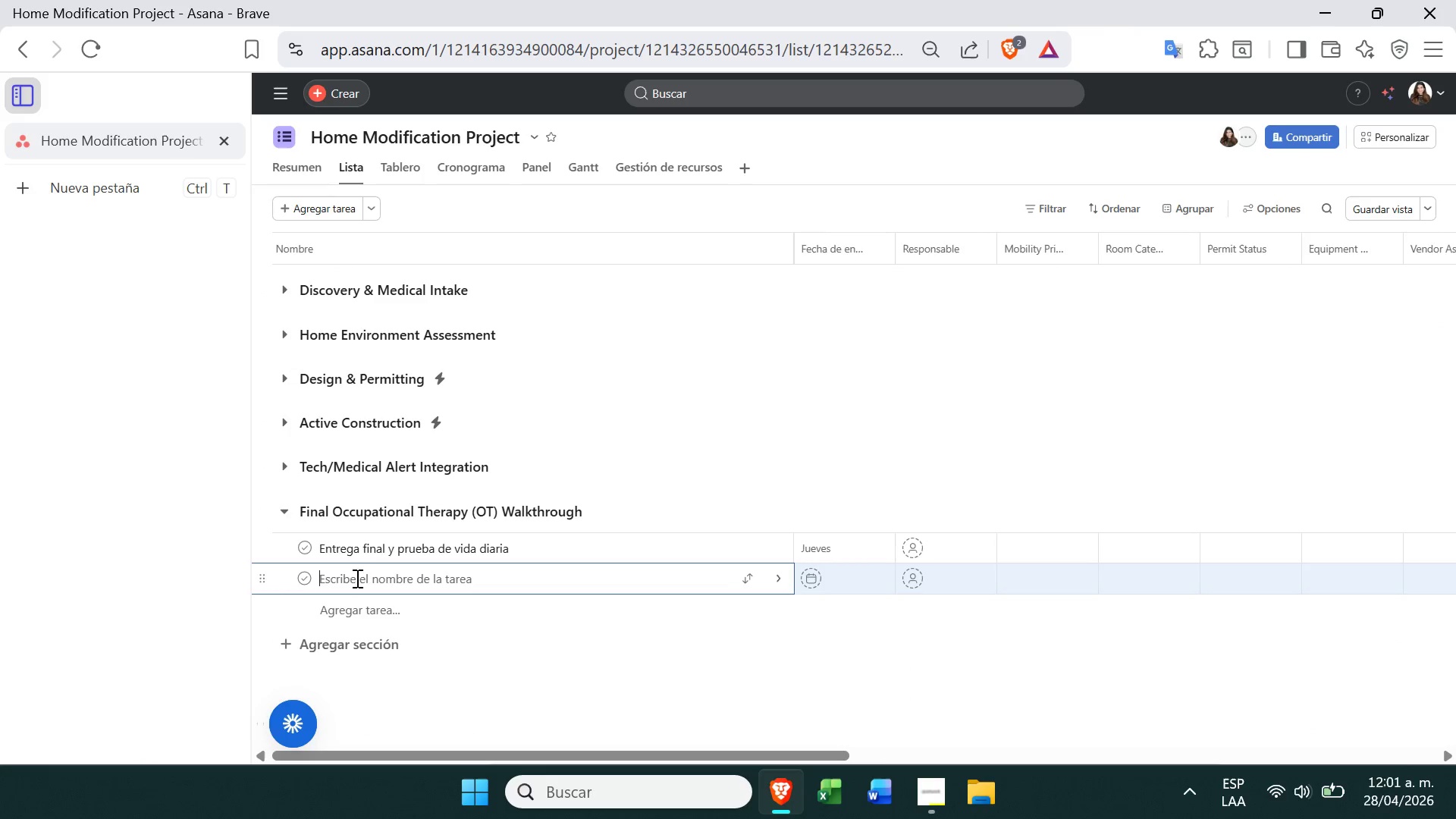 
key(Control+V)
 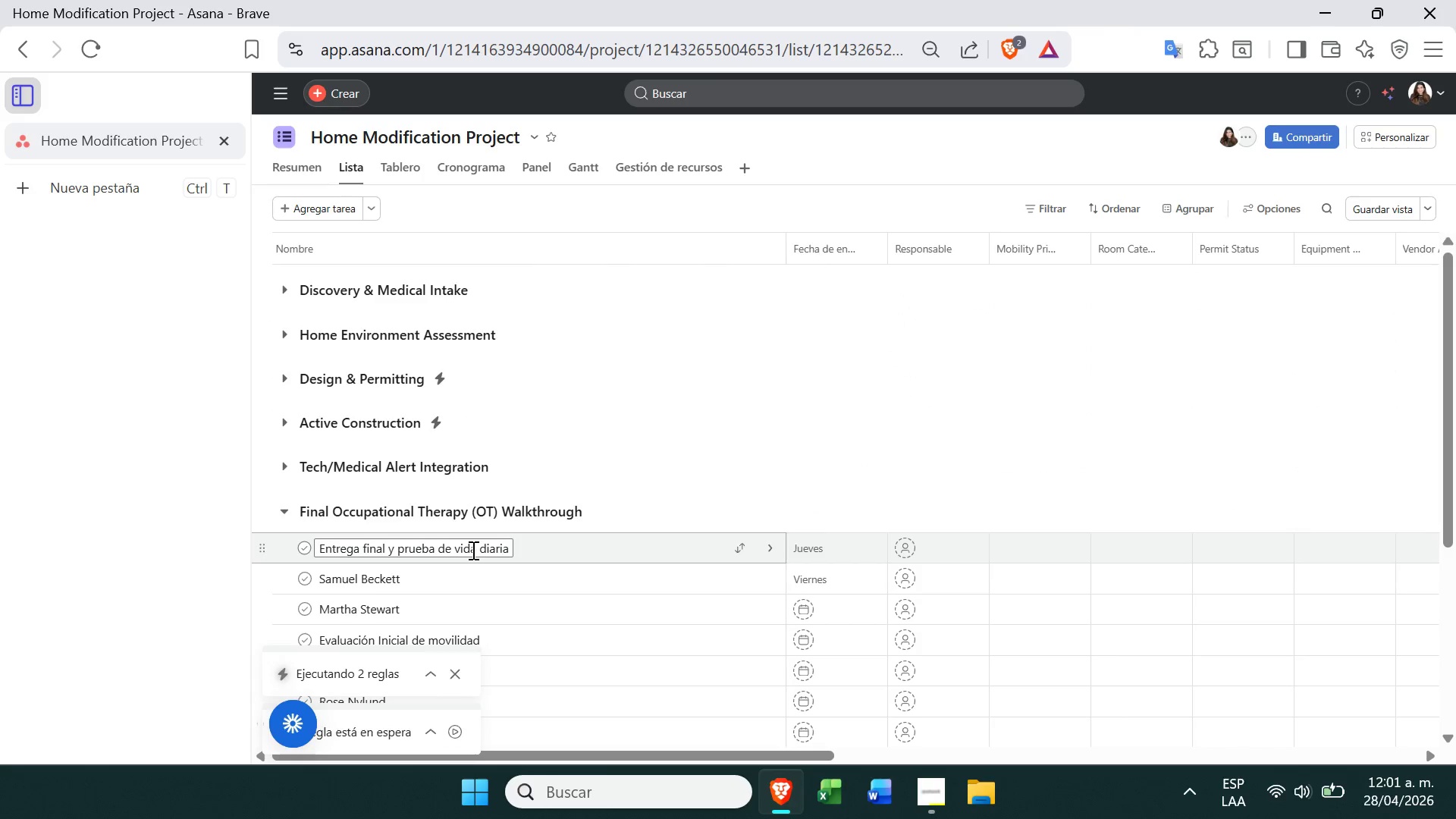 
wait(6.28)
 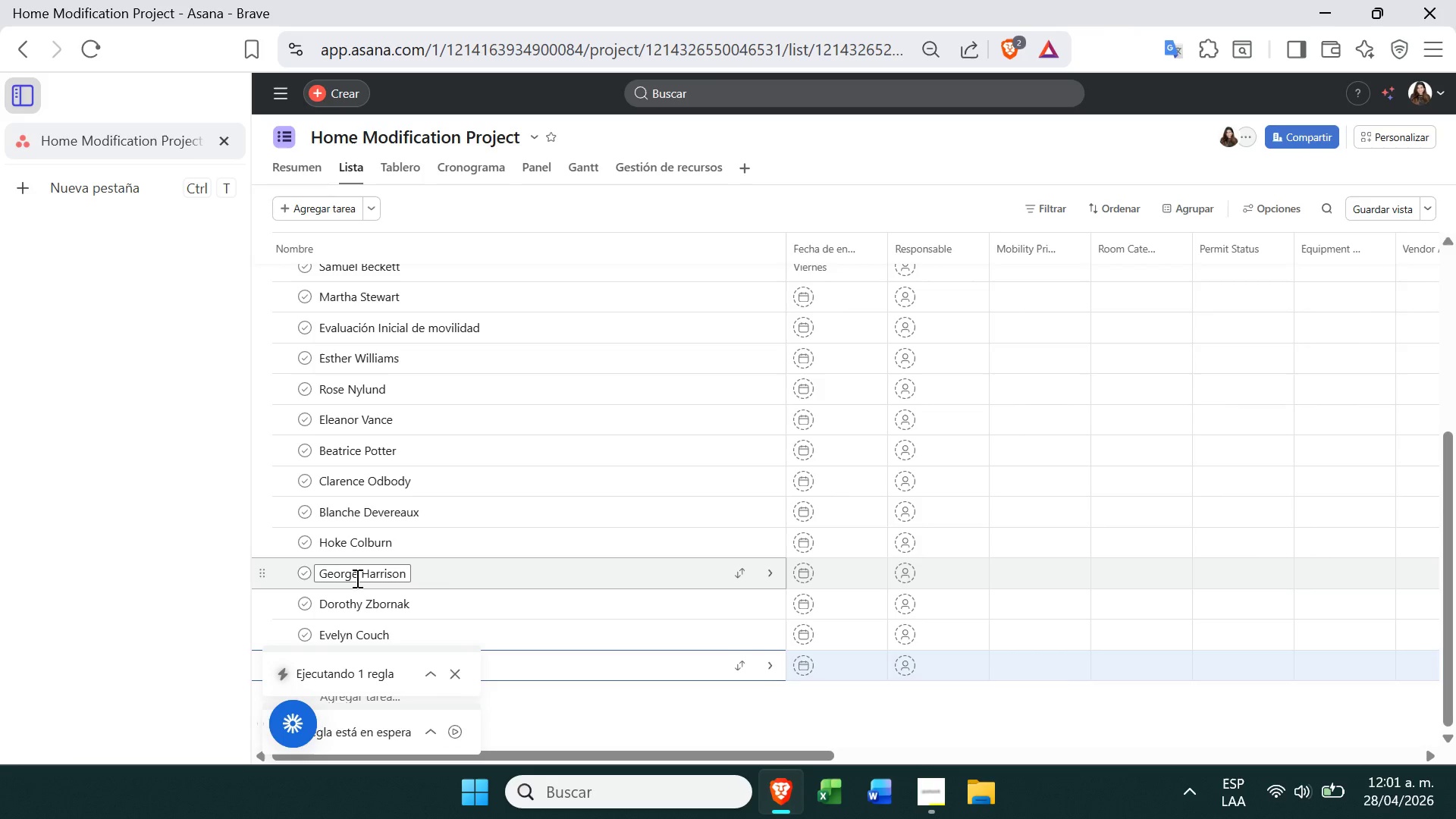 
left_click([720, 481])
 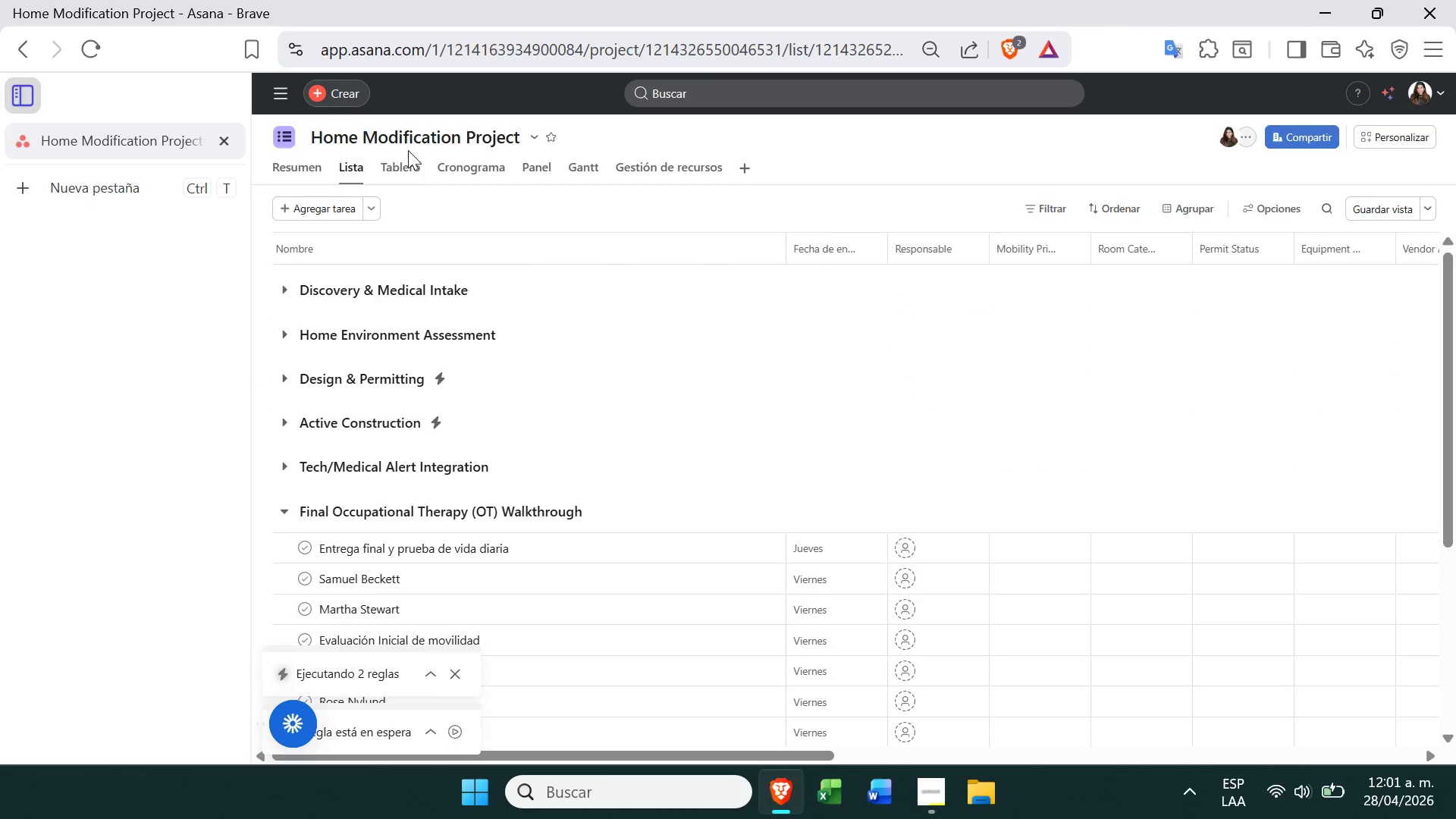 
left_click([410, 160])
 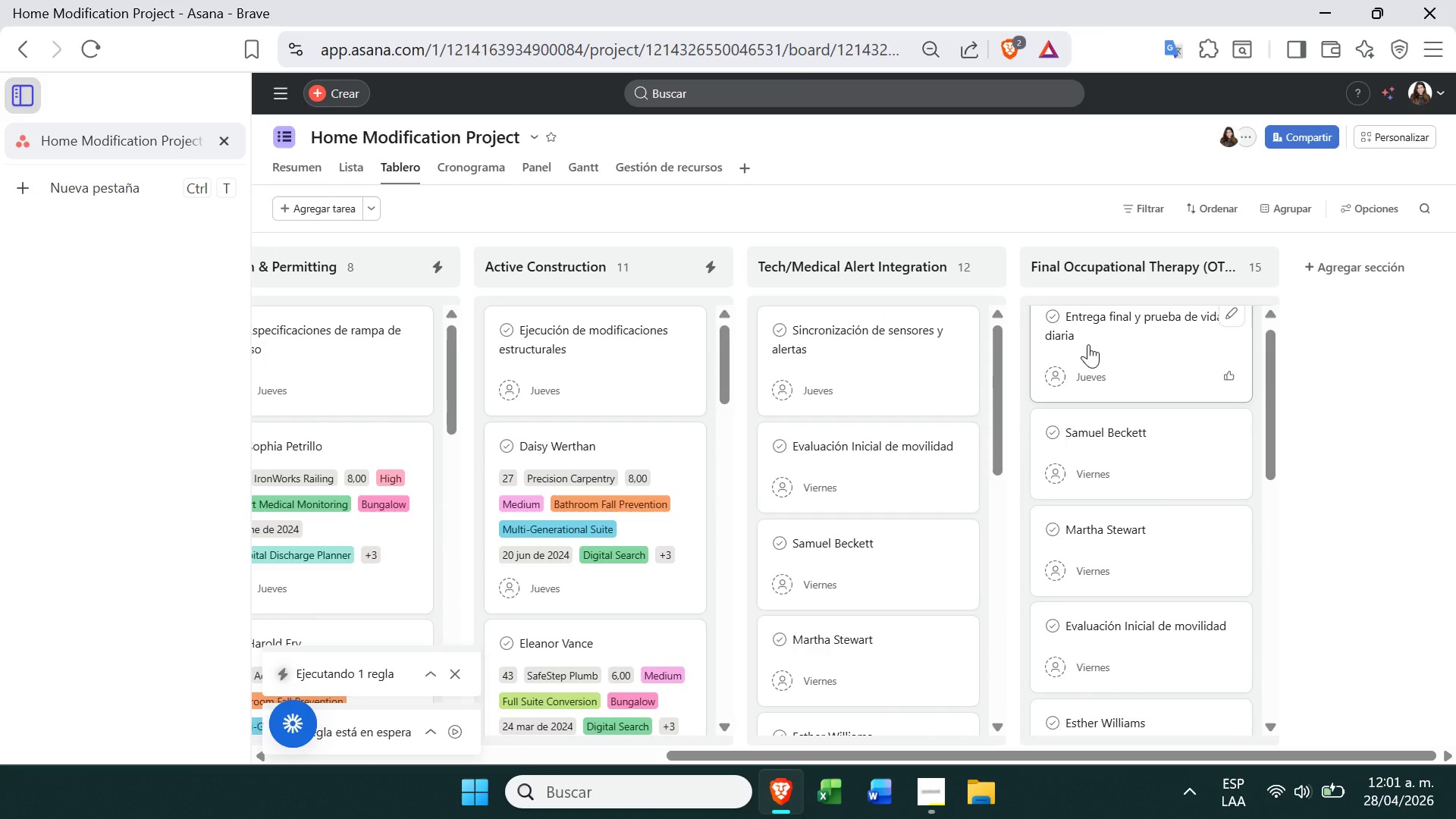 
wait(14.89)
 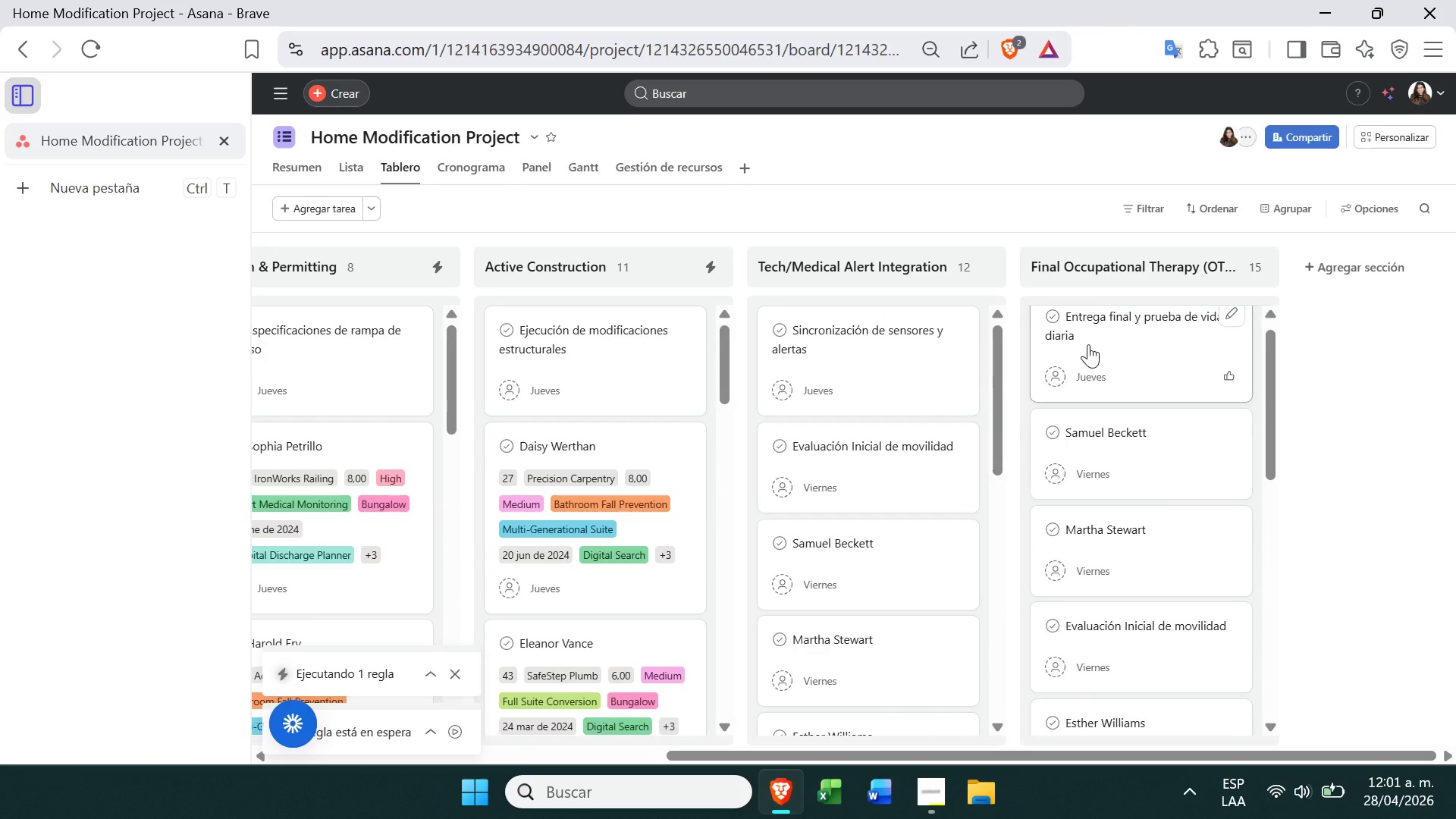 
key(Control+Z)
 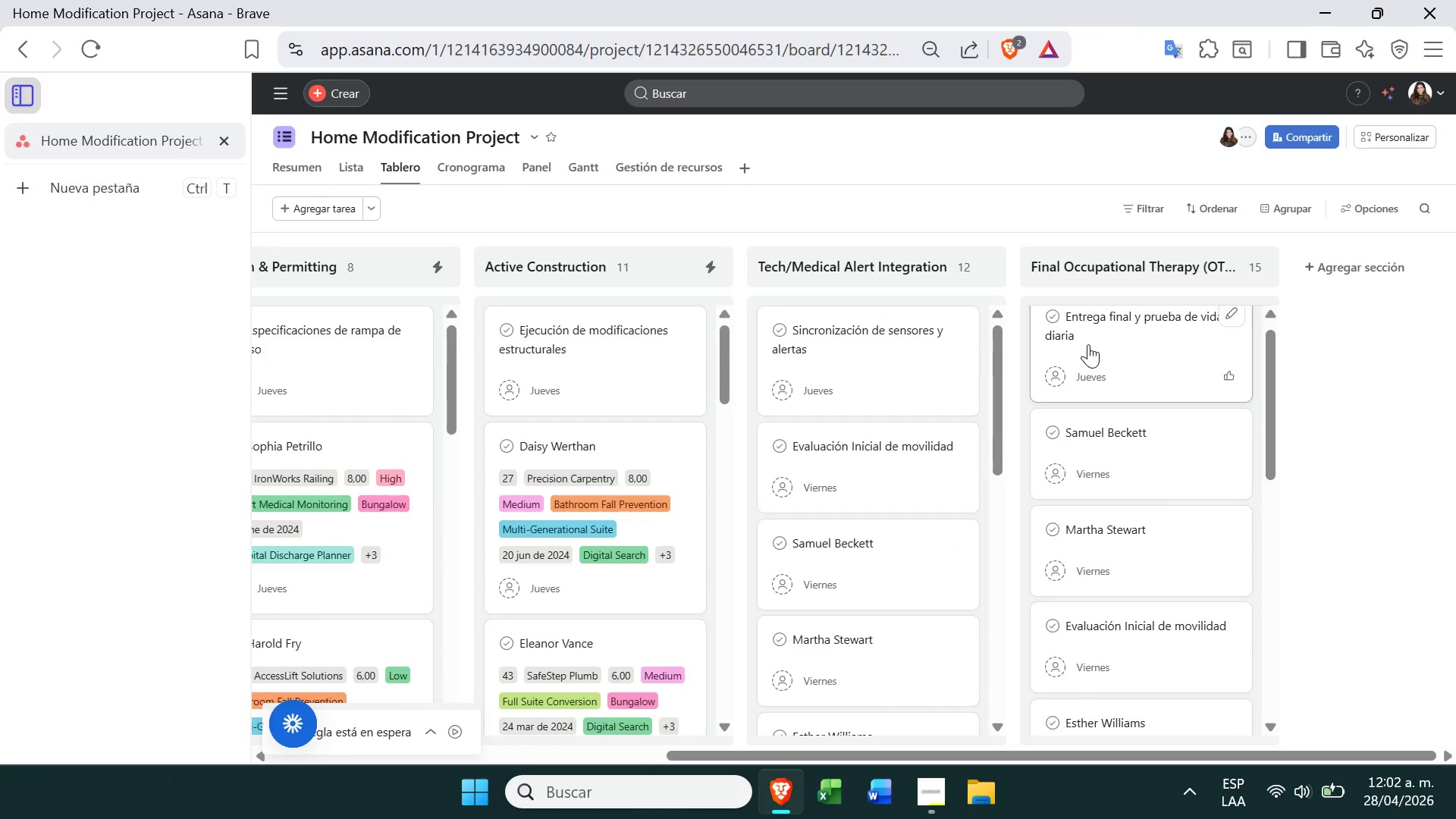 
key(Control+Z)
 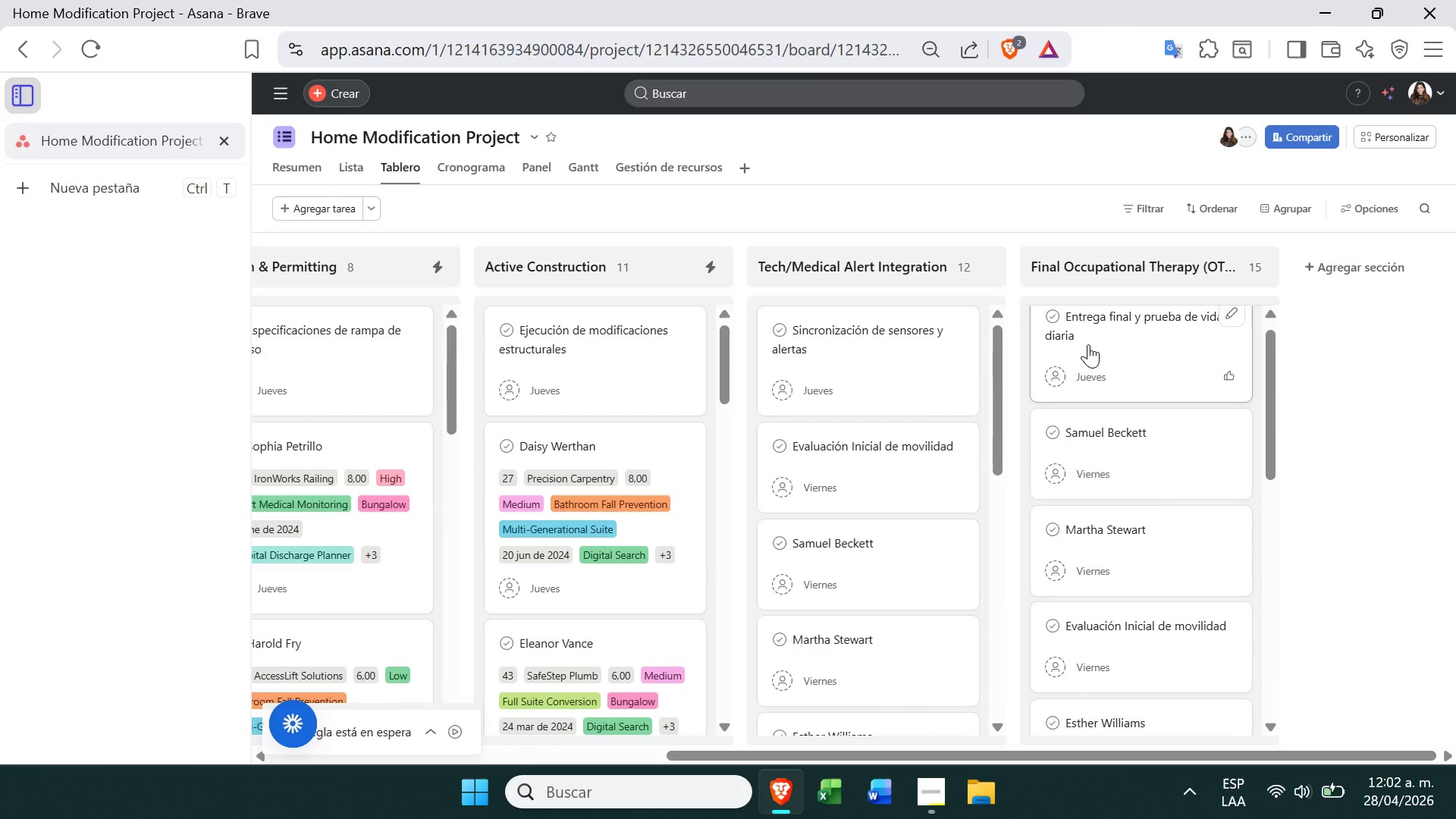 
key(Control+Z)
 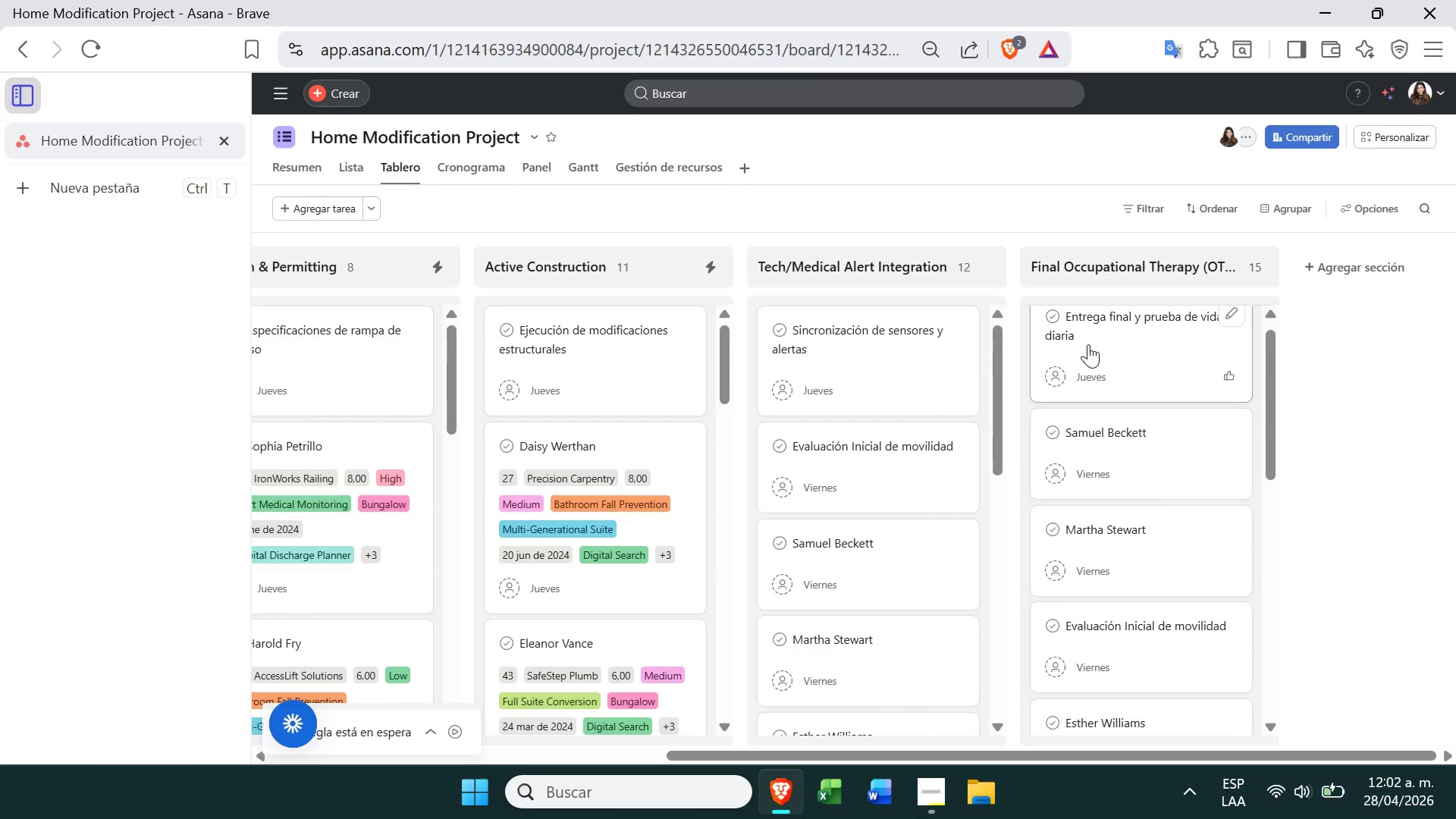 
key(Control+ControlLeft)
 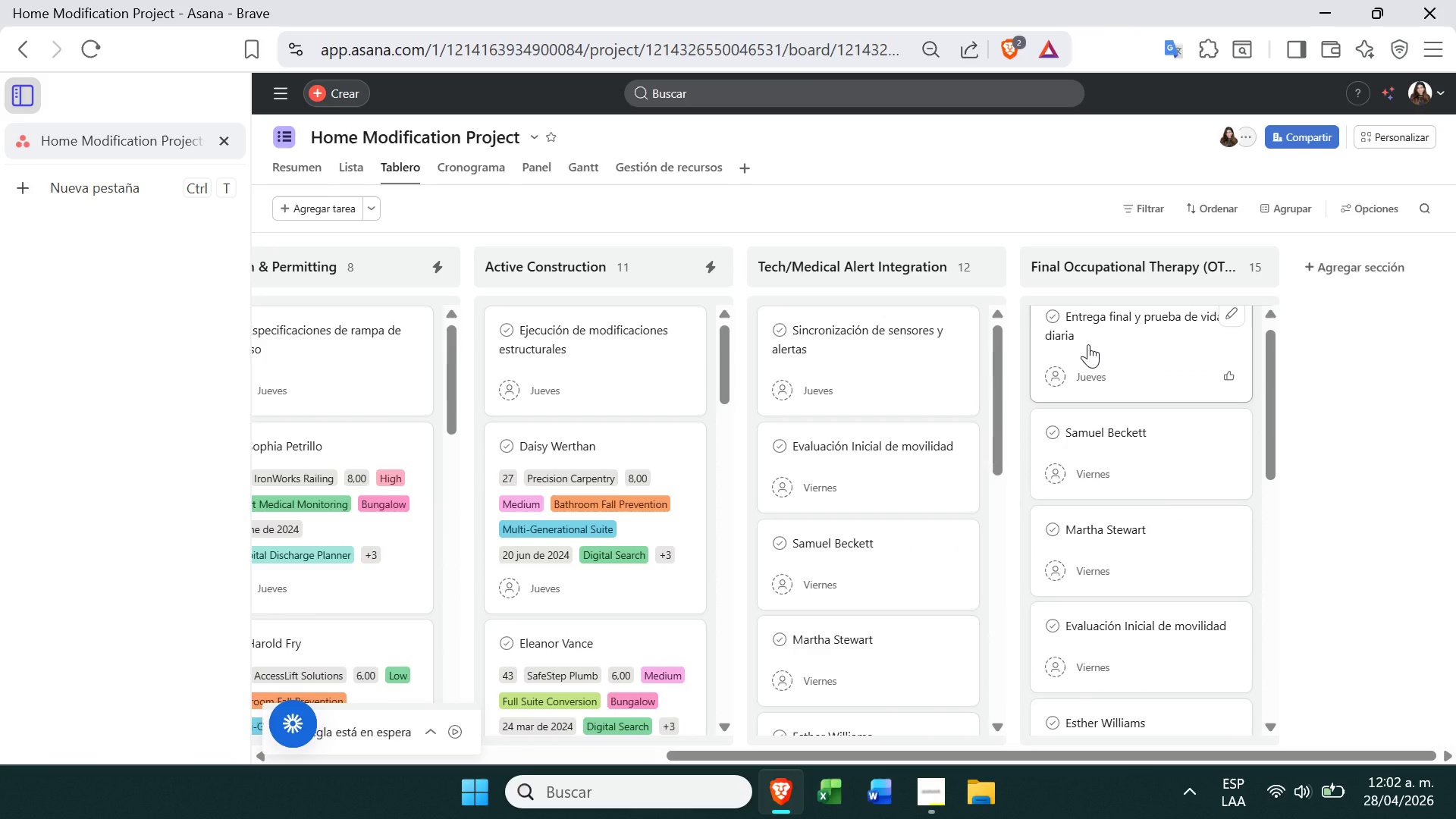 
key(Control+Z)
 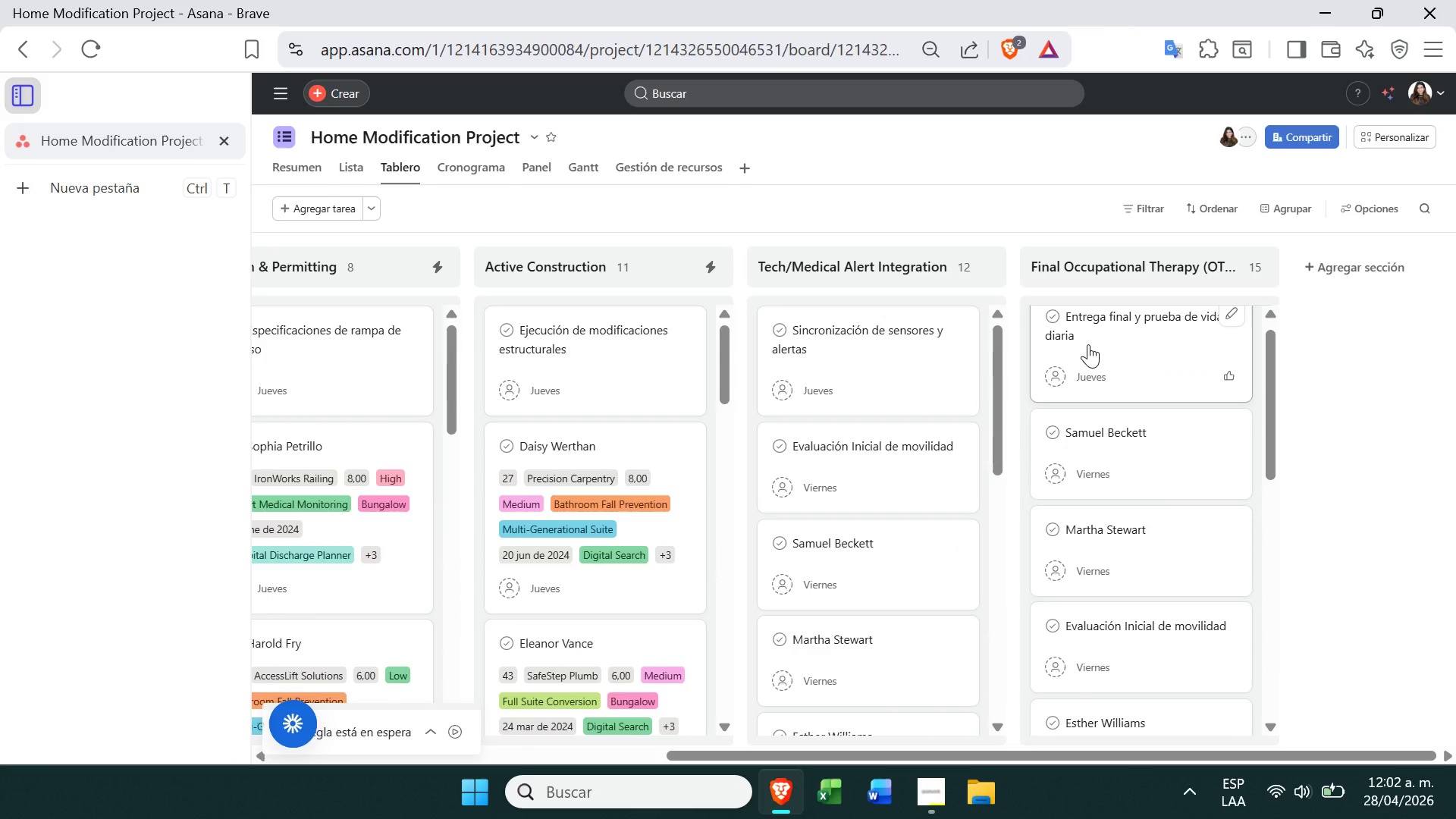 
key(Control+ControlLeft)
 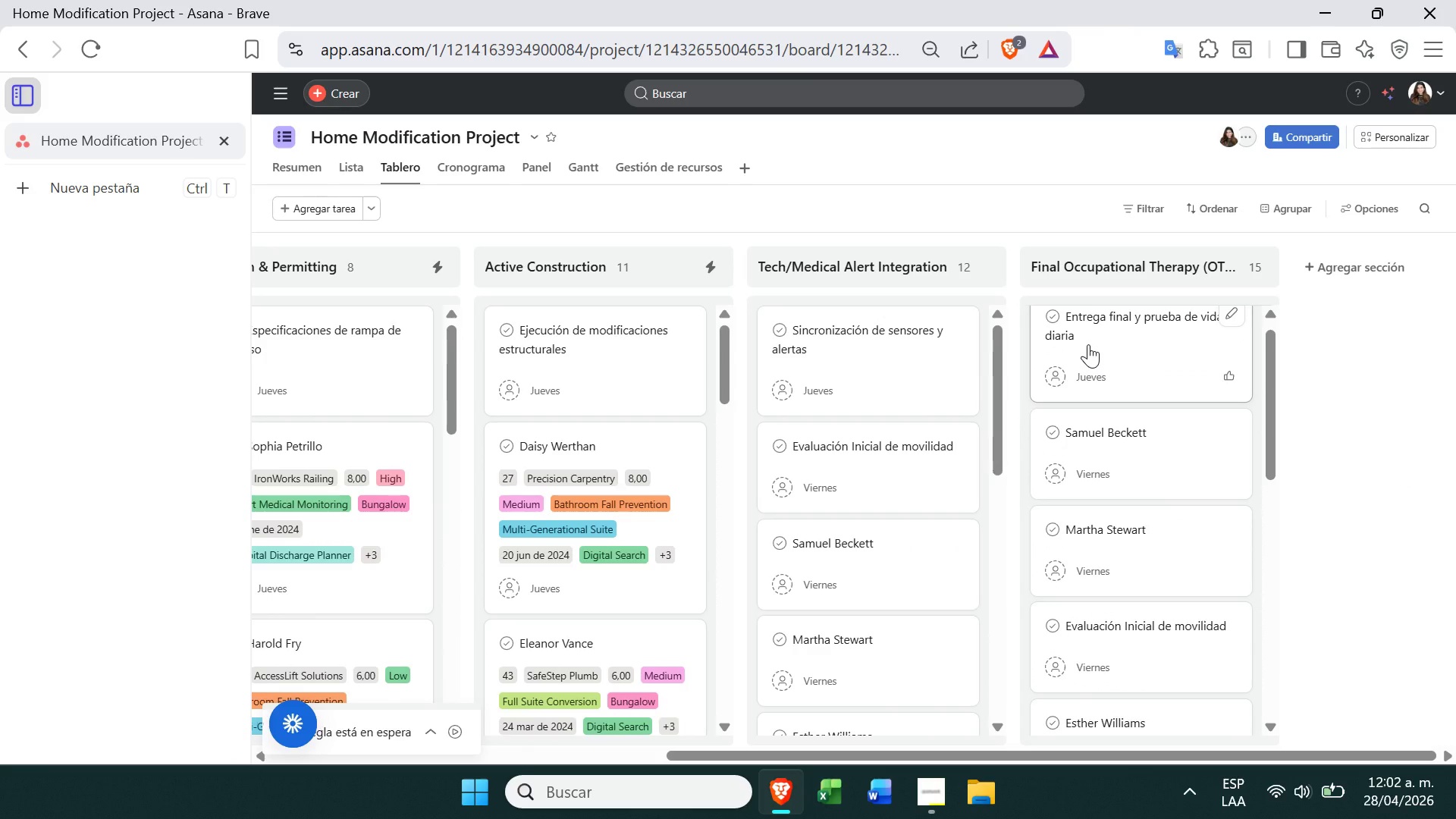 
key(Control+Z)
 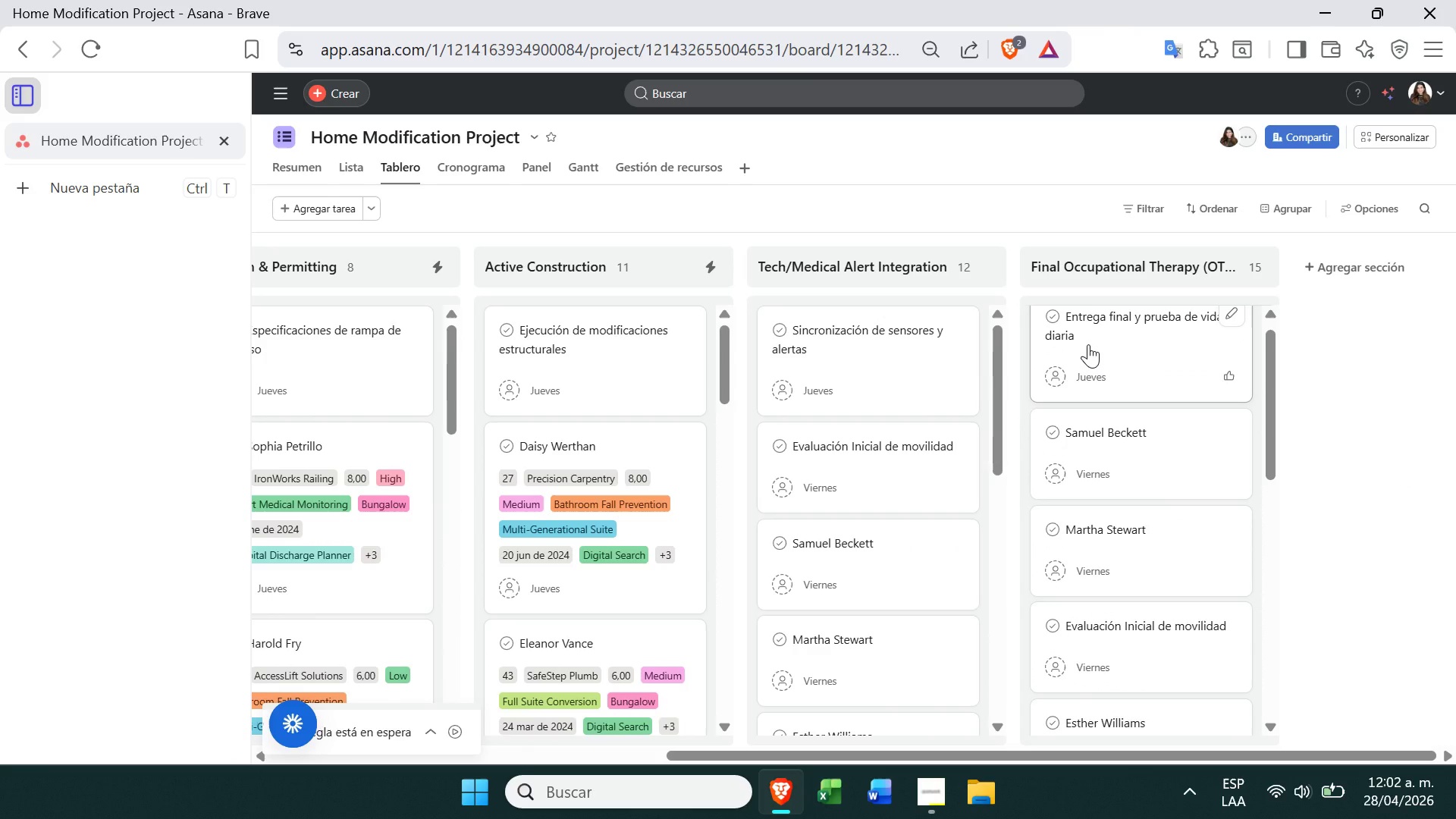 
key(Control+ControlLeft)
 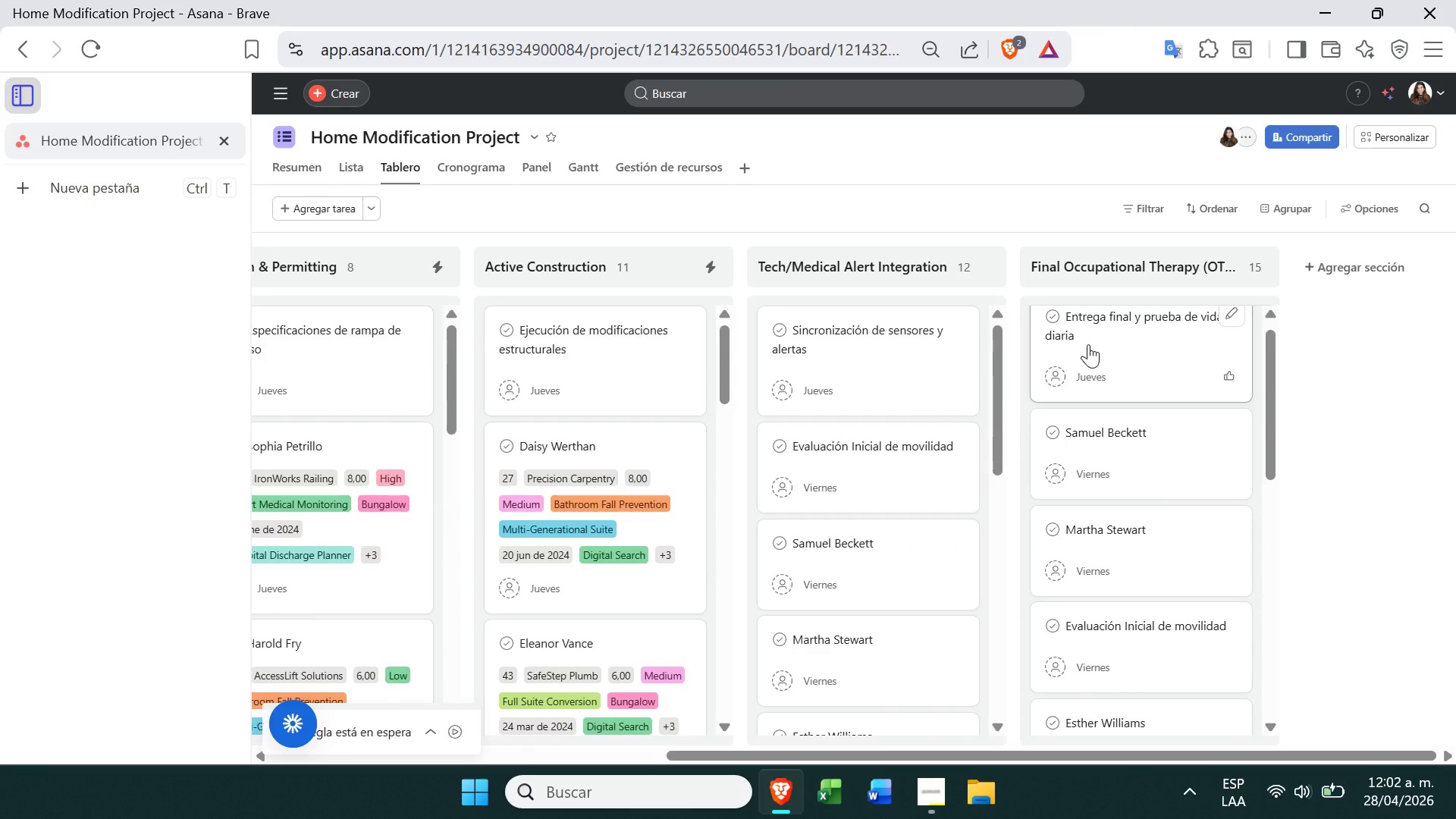 
key(Control+Z)
 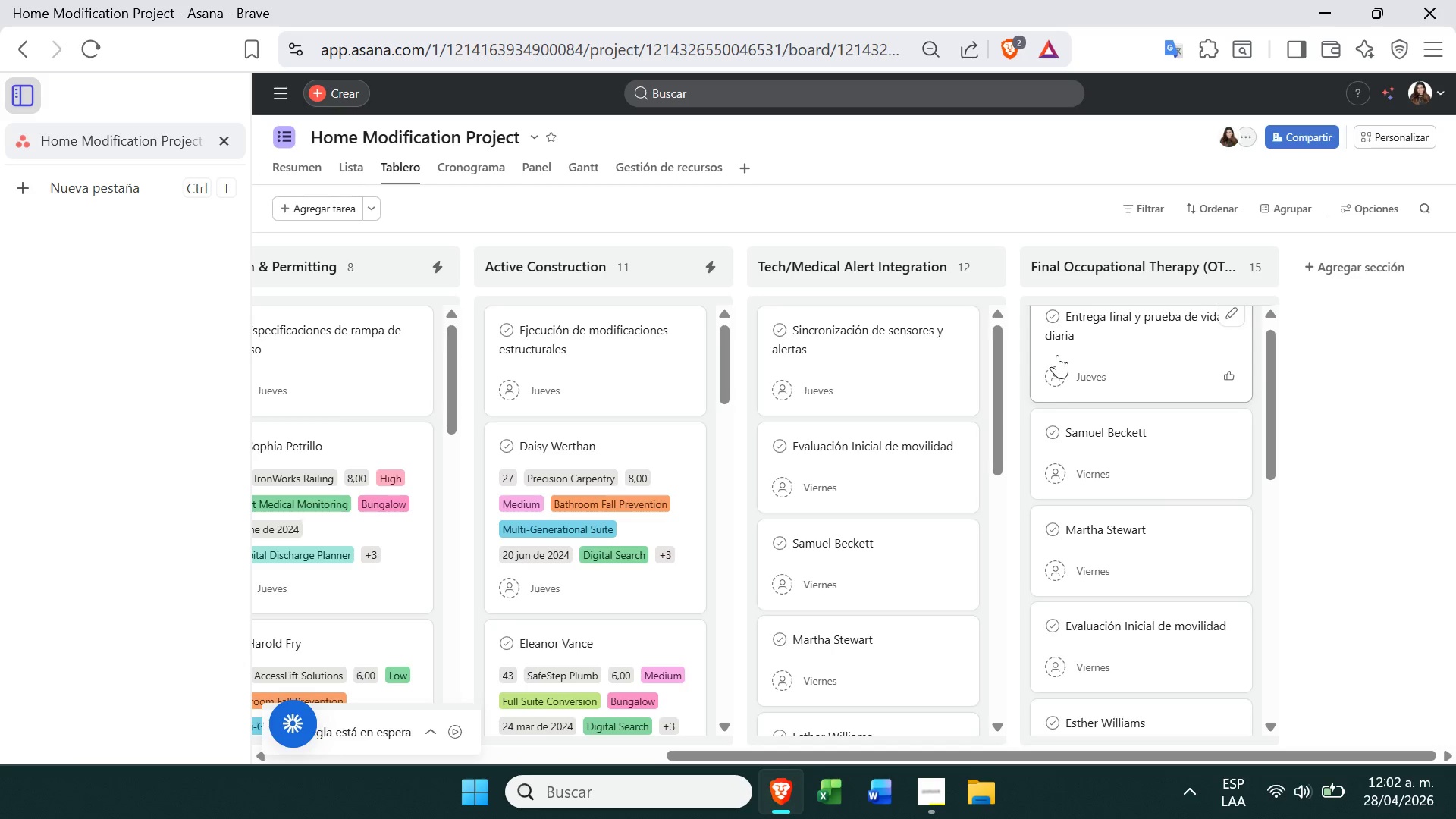 
mouse_move([821, 439])
 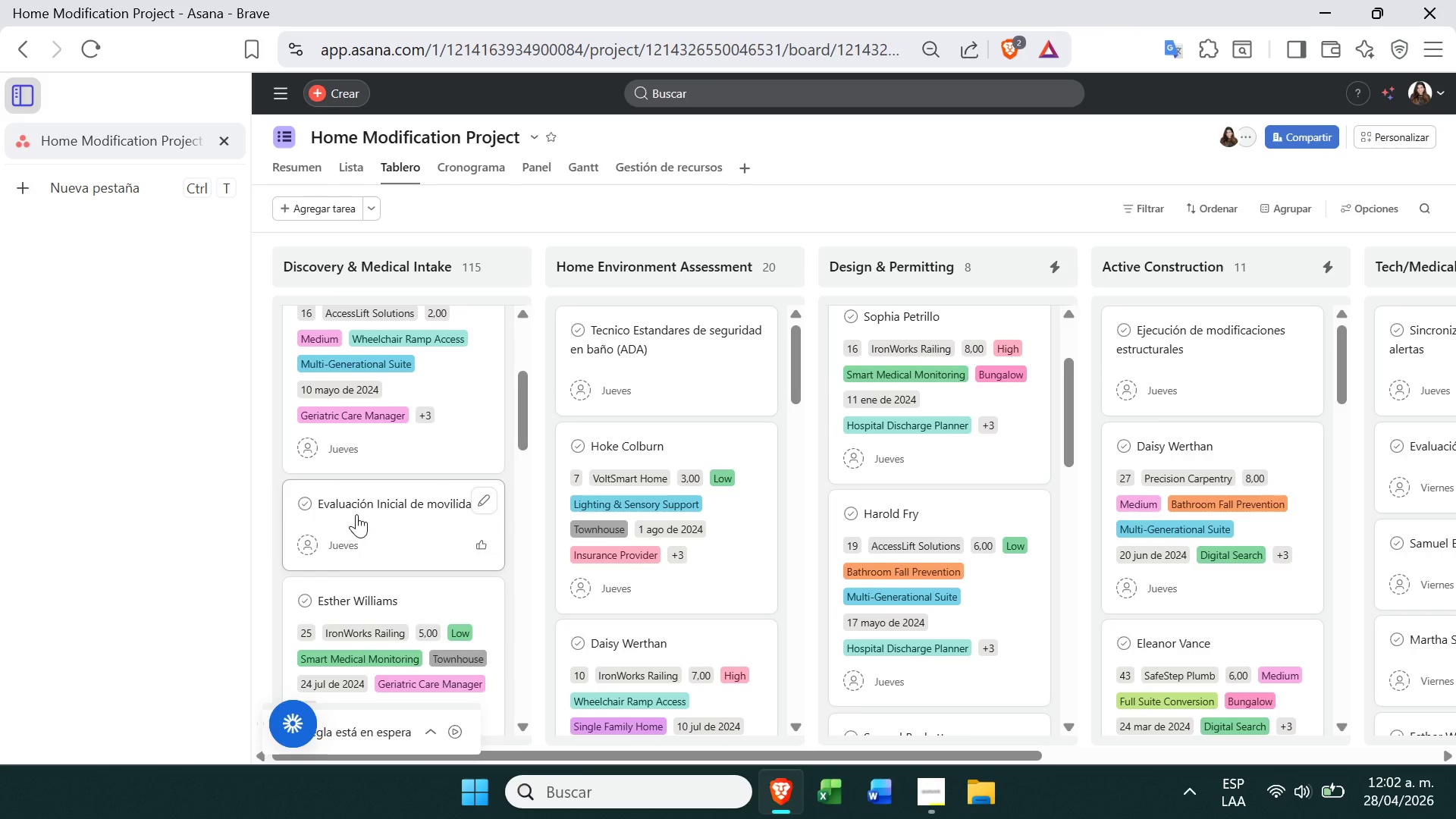 
left_click_drag(start_coordinate=[356, 514], to_coordinate=[355, 339])
 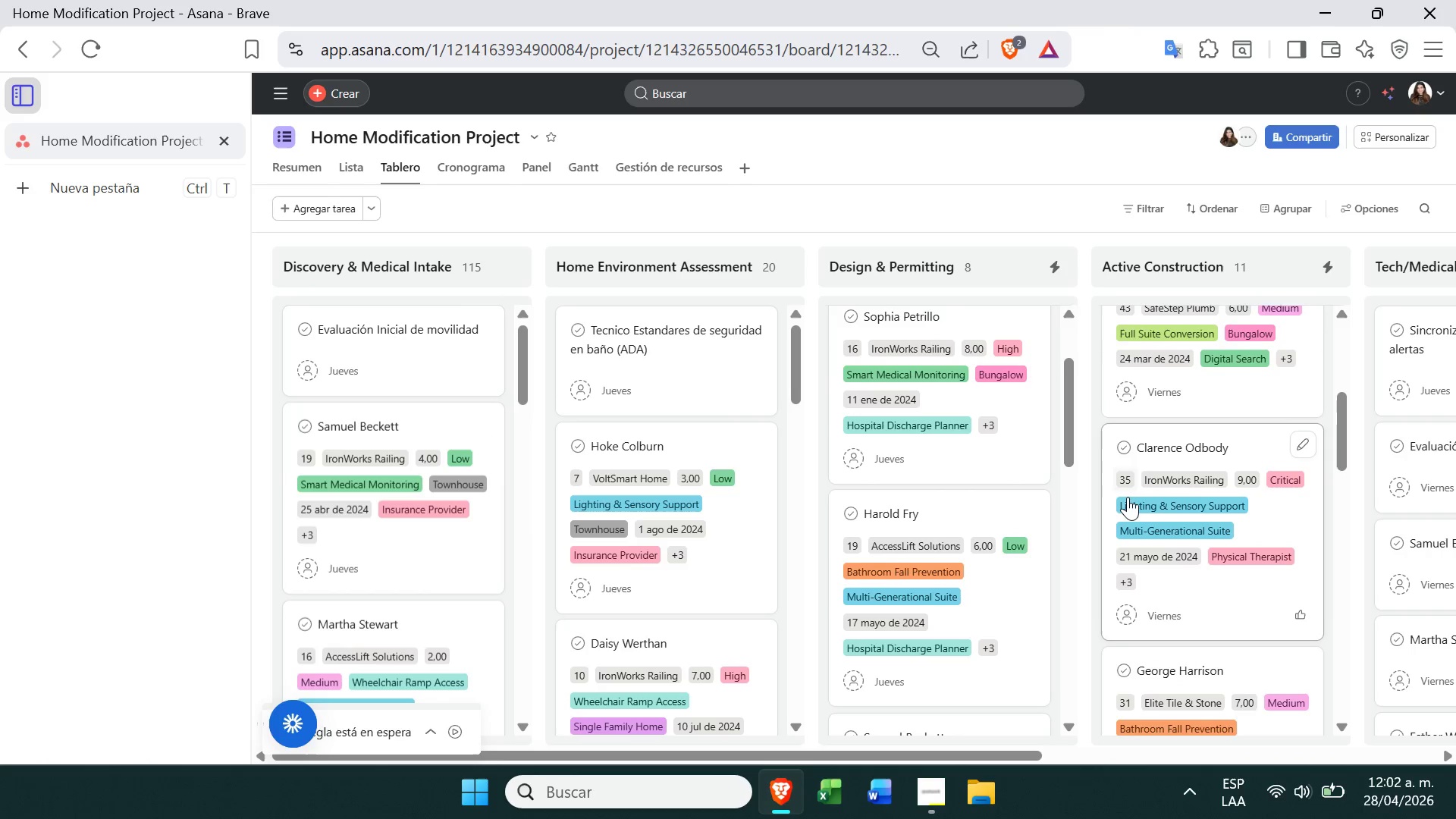 
wait(8.05)
 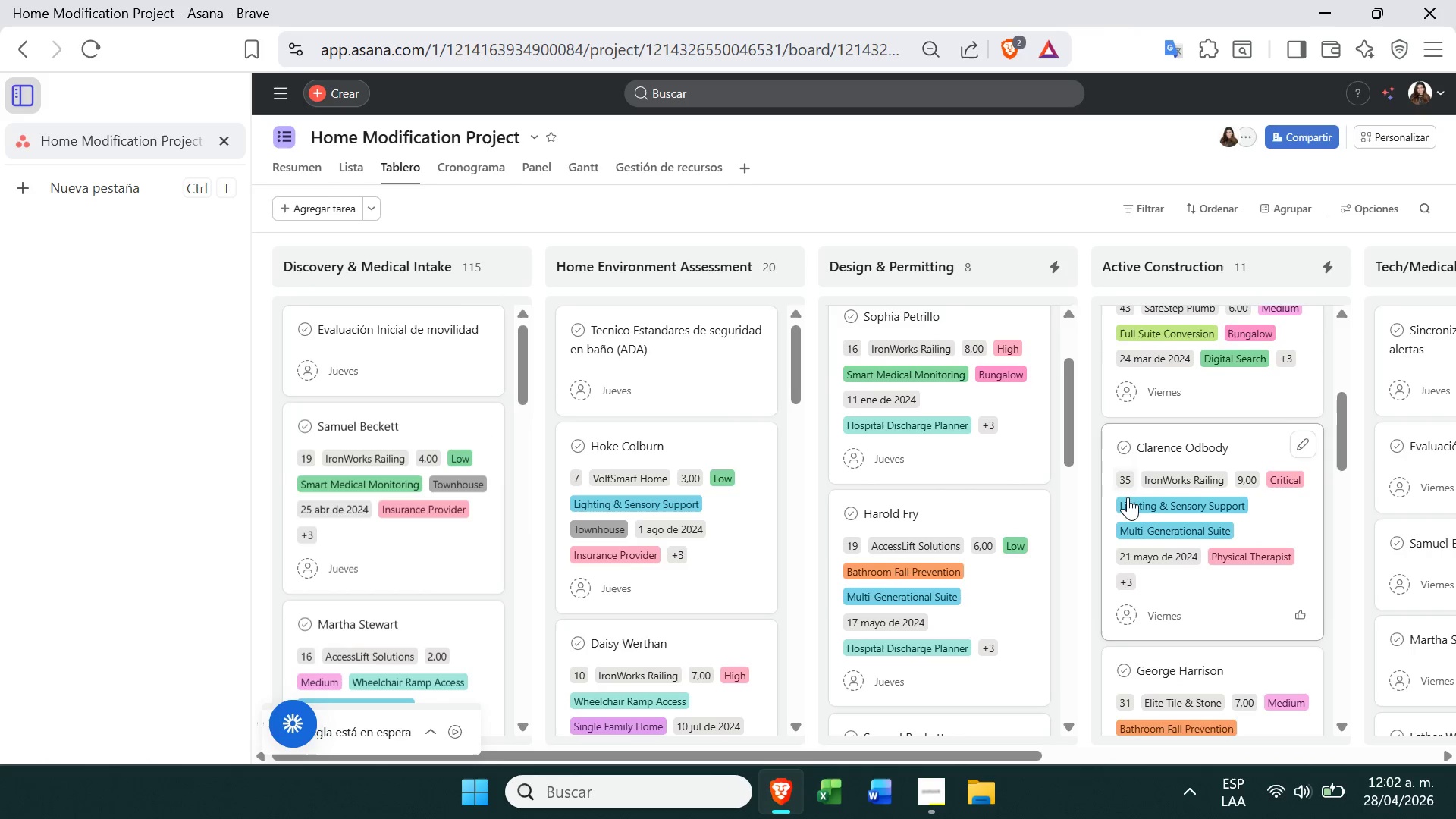 
left_click([927, 540])
 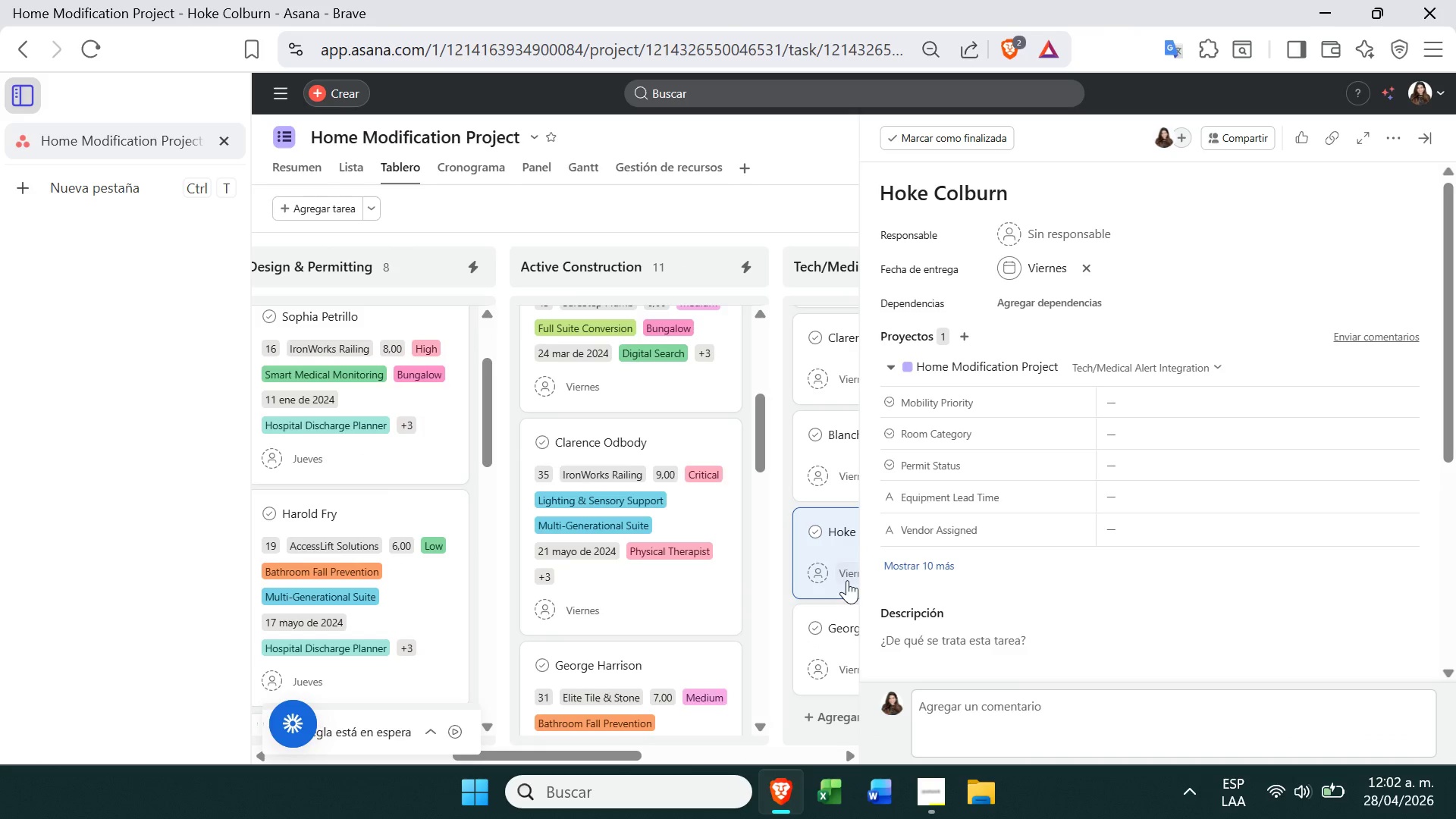 
wait(5.97)
 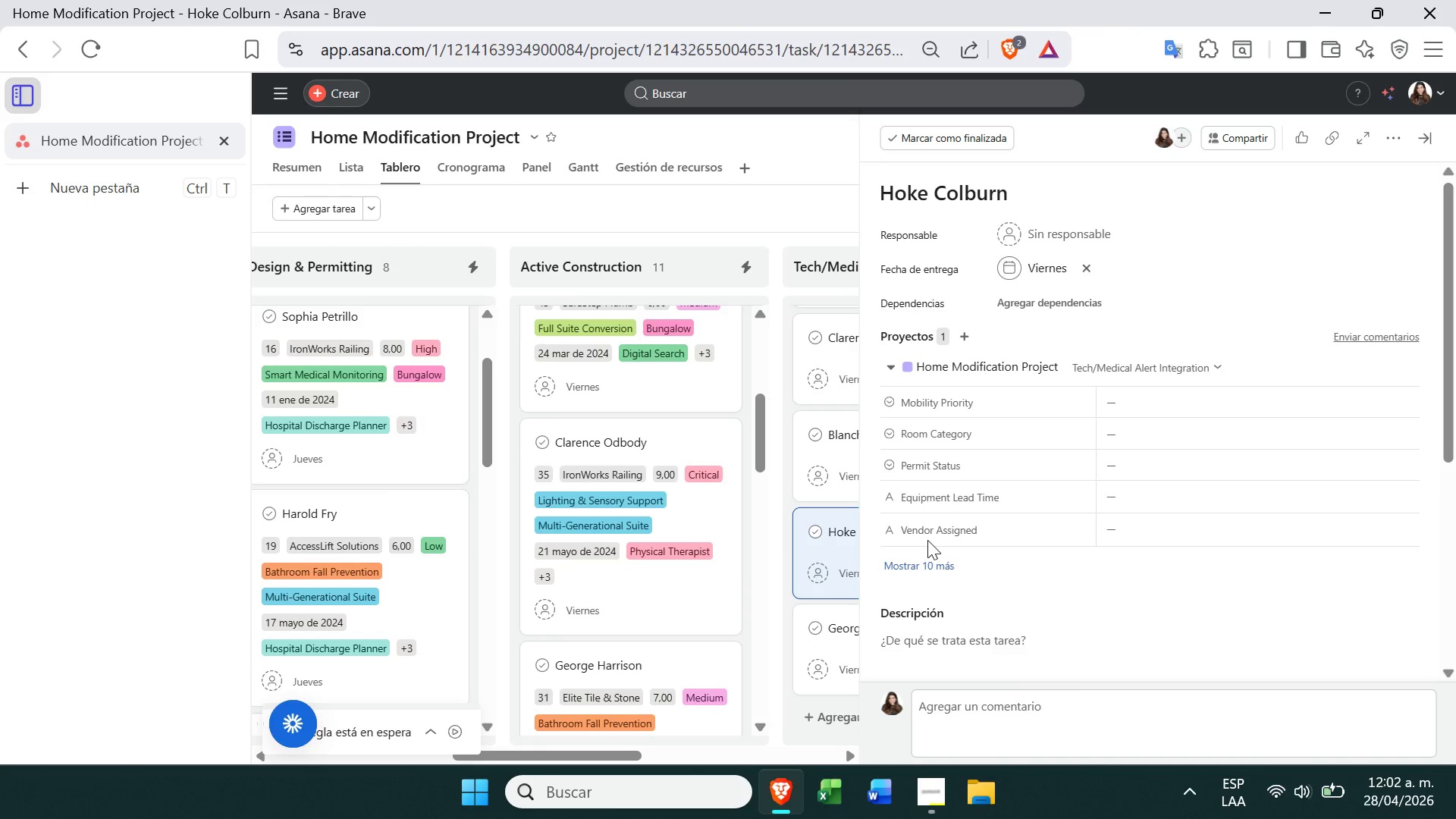 
left_click([794, 196])
 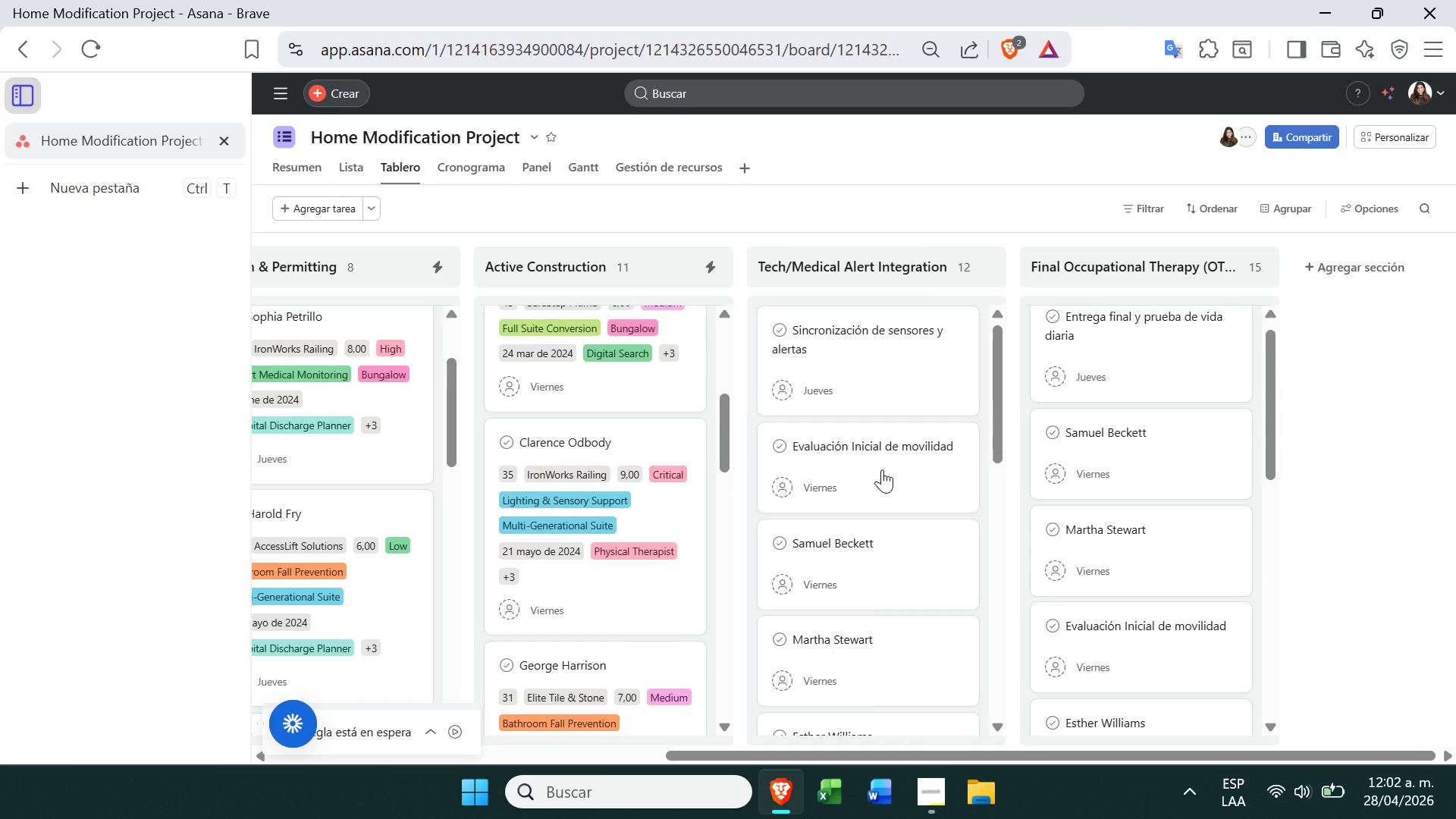 
right_click([884, 380])
 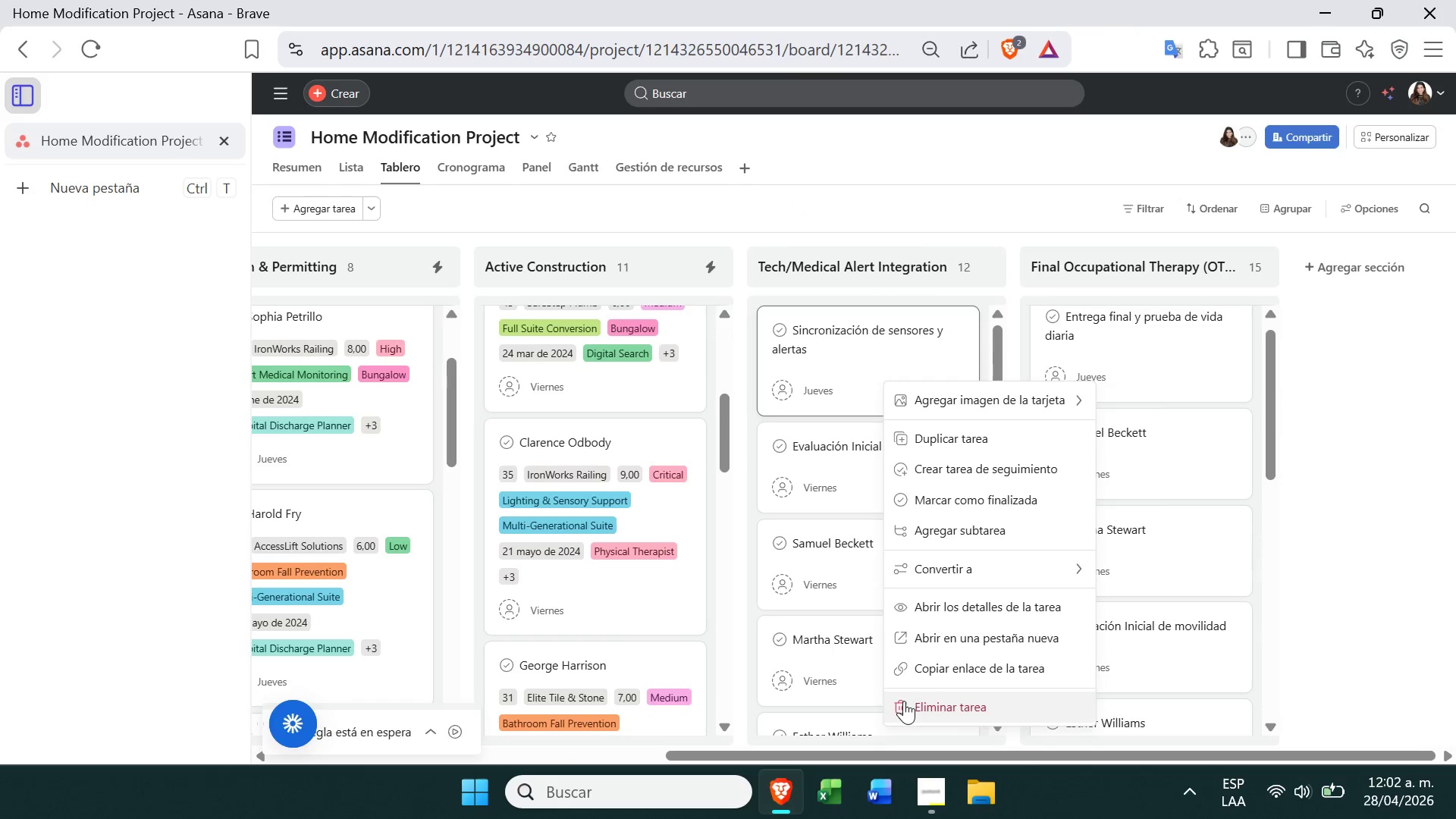 
left_click([904, 701])
 